 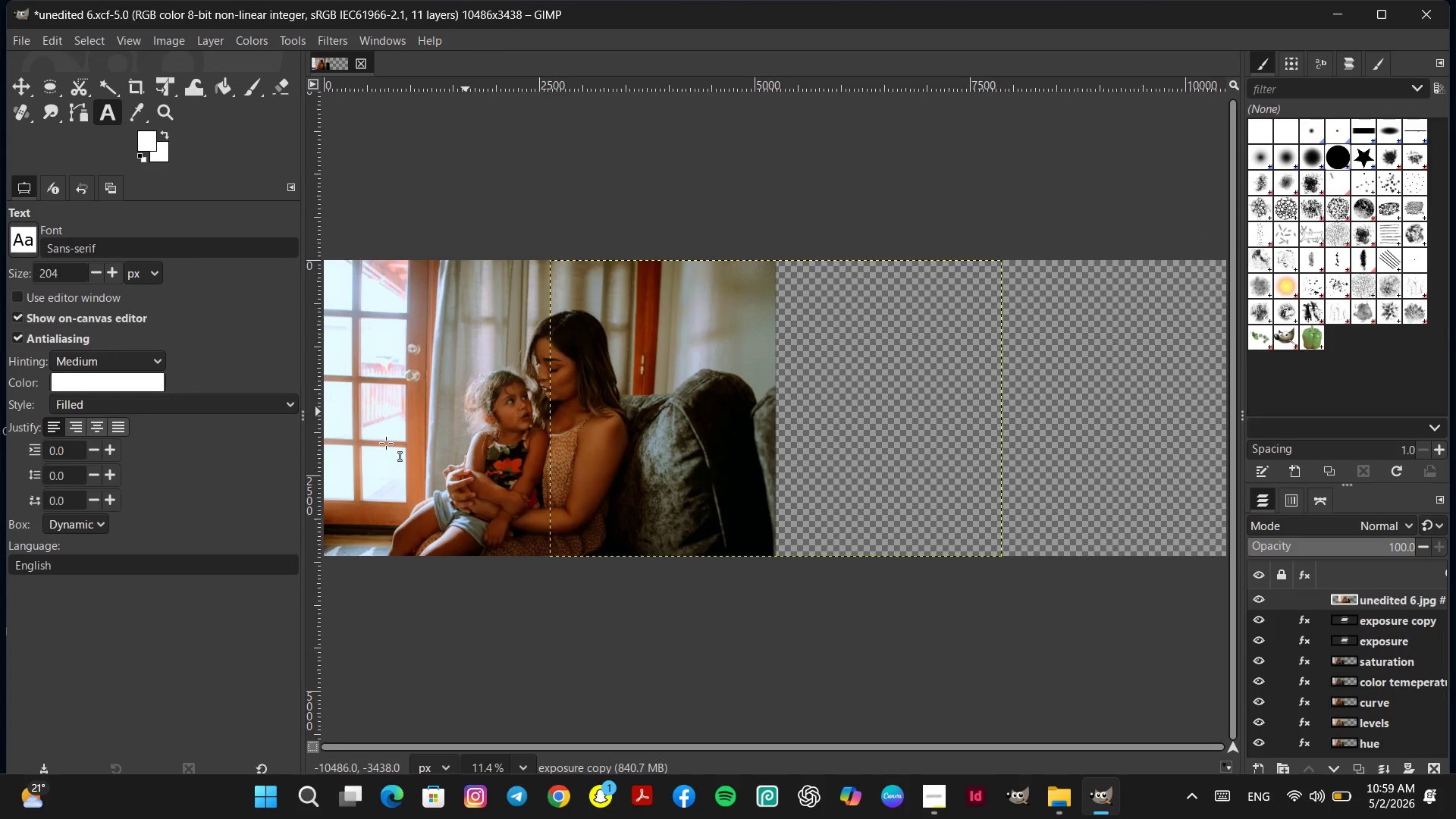 
left_click_drag(start_coordinate=[767, 416], to_coordinate=[902, 457])
 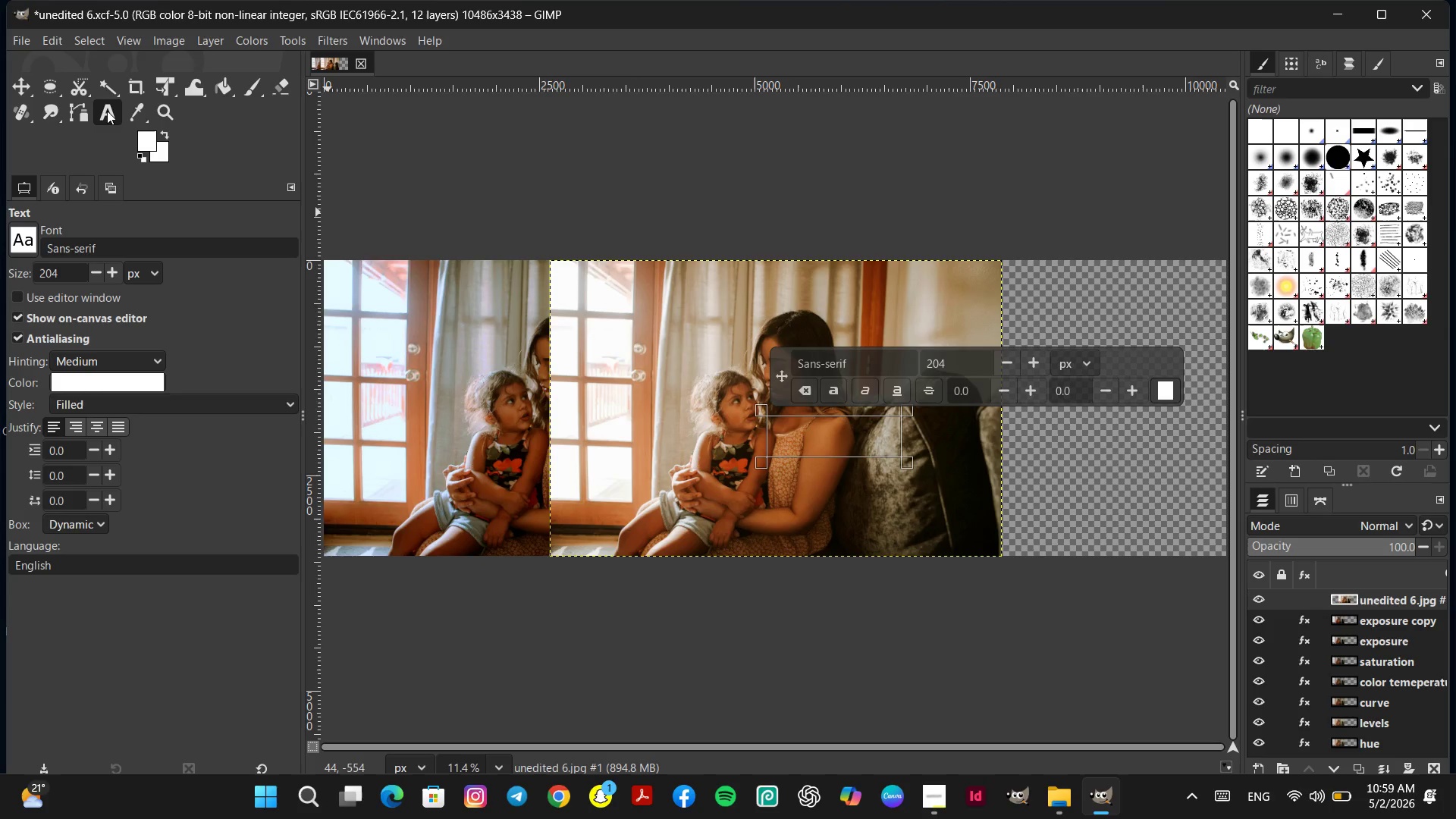 
left_click([17, 82])
 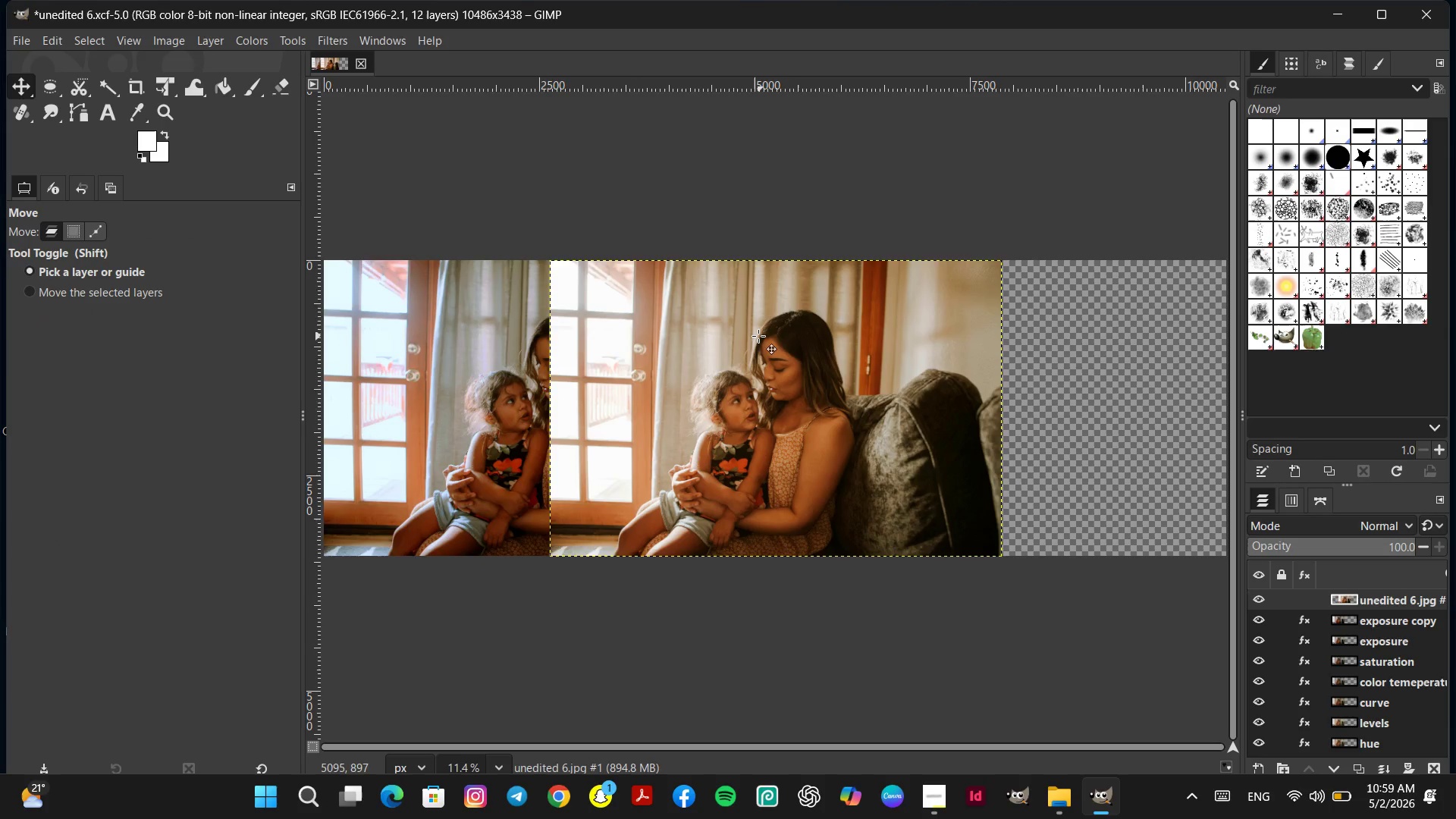 
left_click_drag(start_coordinate=[758, 336], to_coordinate=[985, 336])
 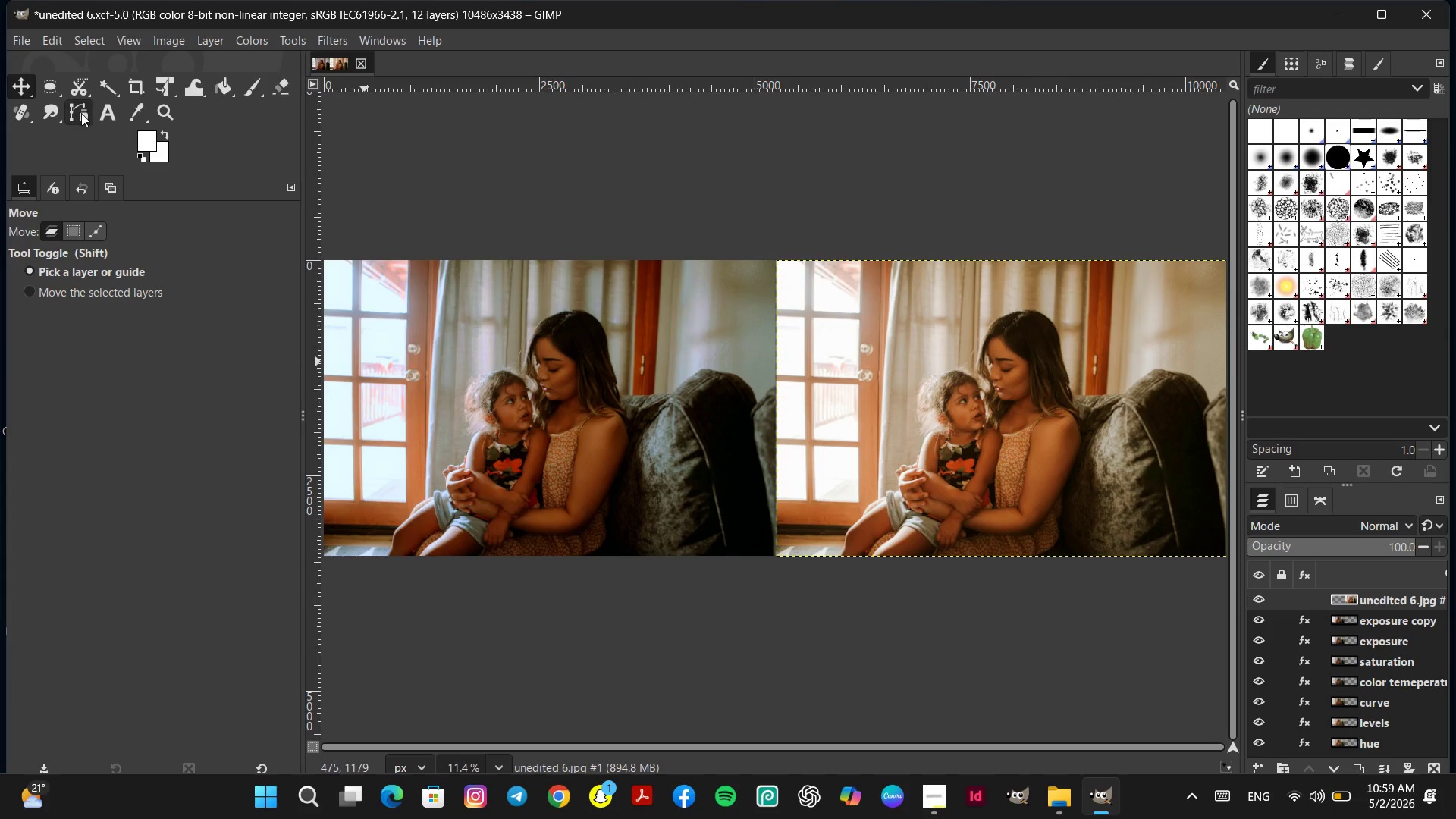 
left_click([100, 114])
 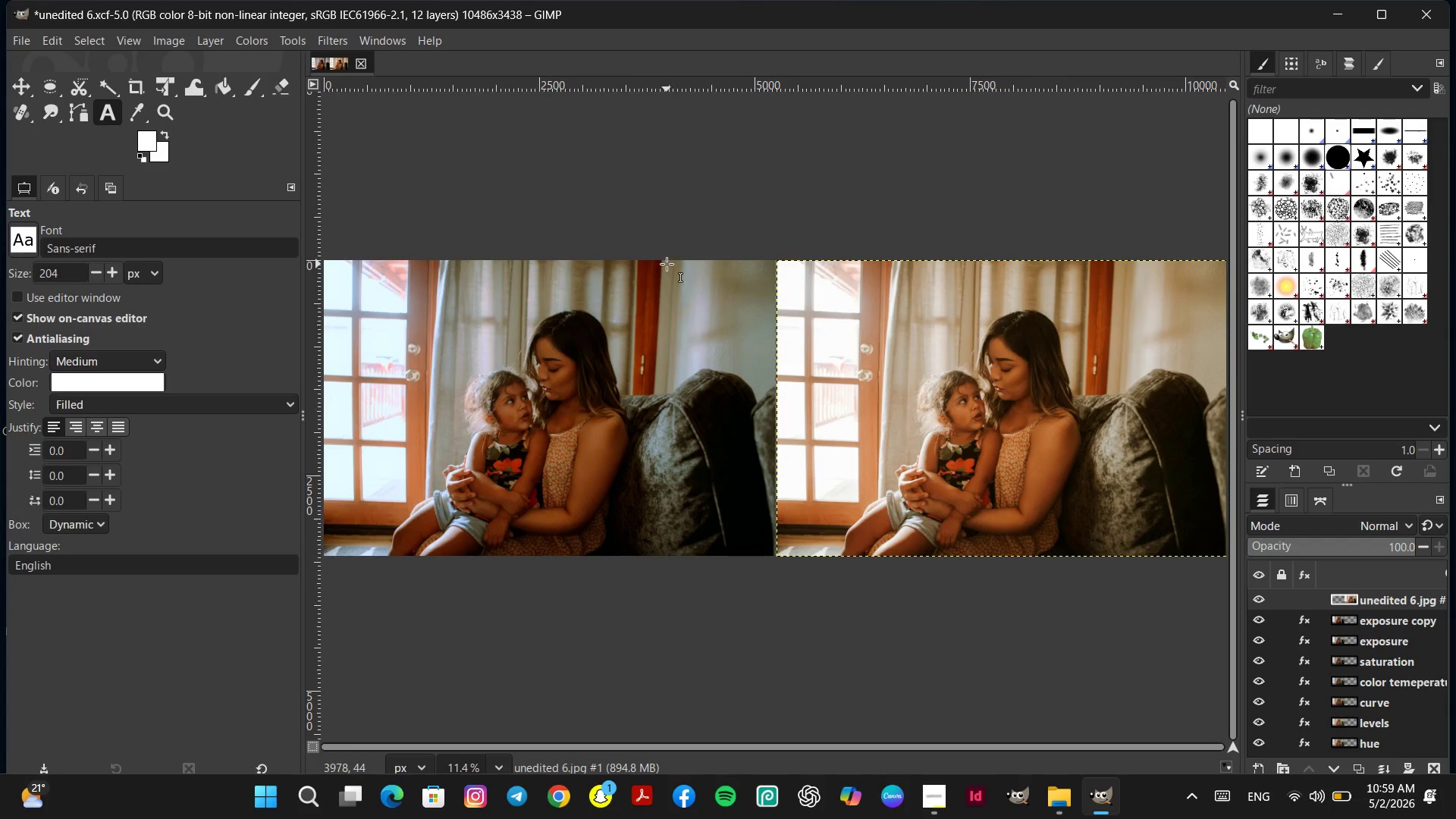 
left_click([669, 280])
 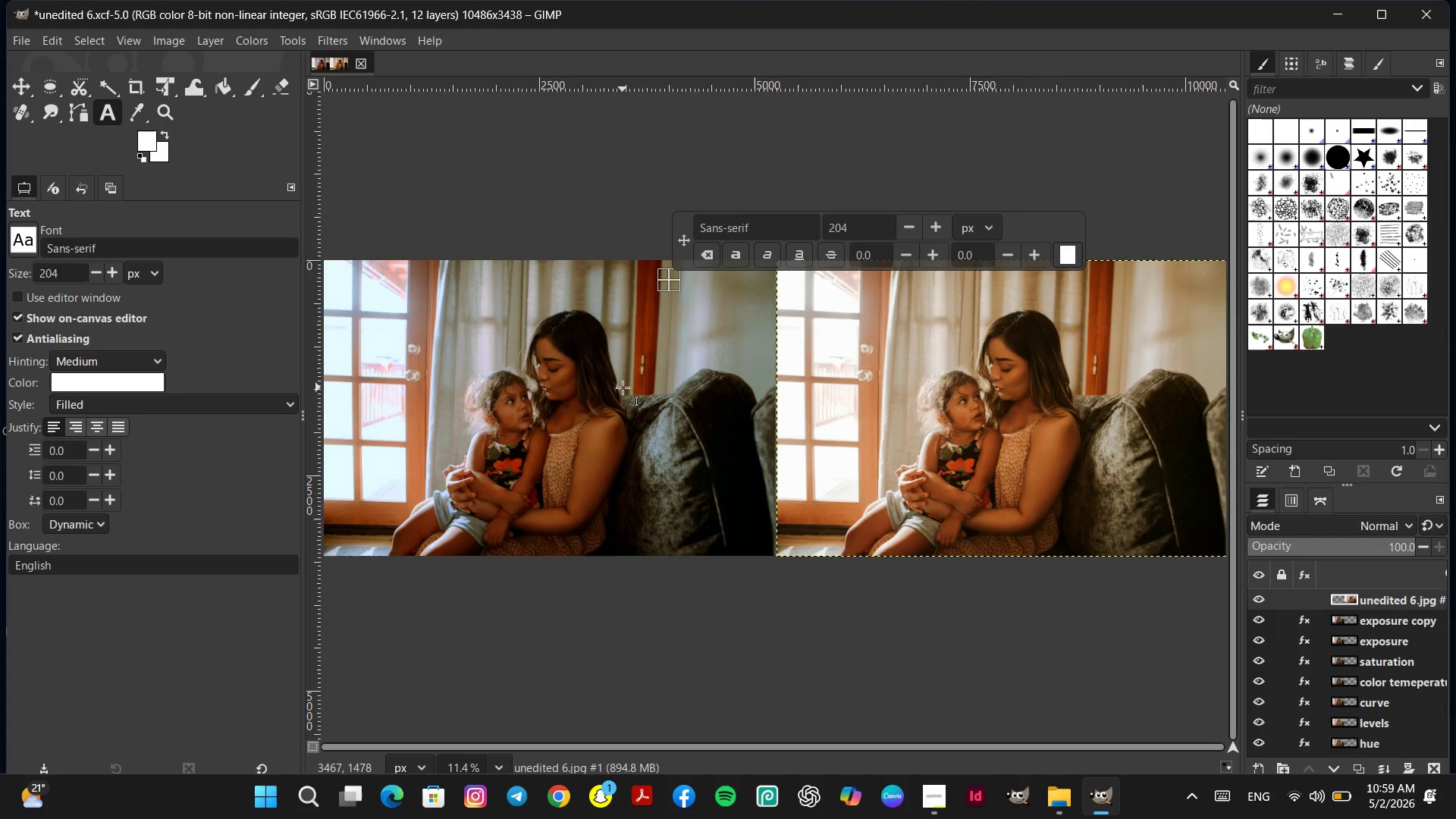 
type(after )
 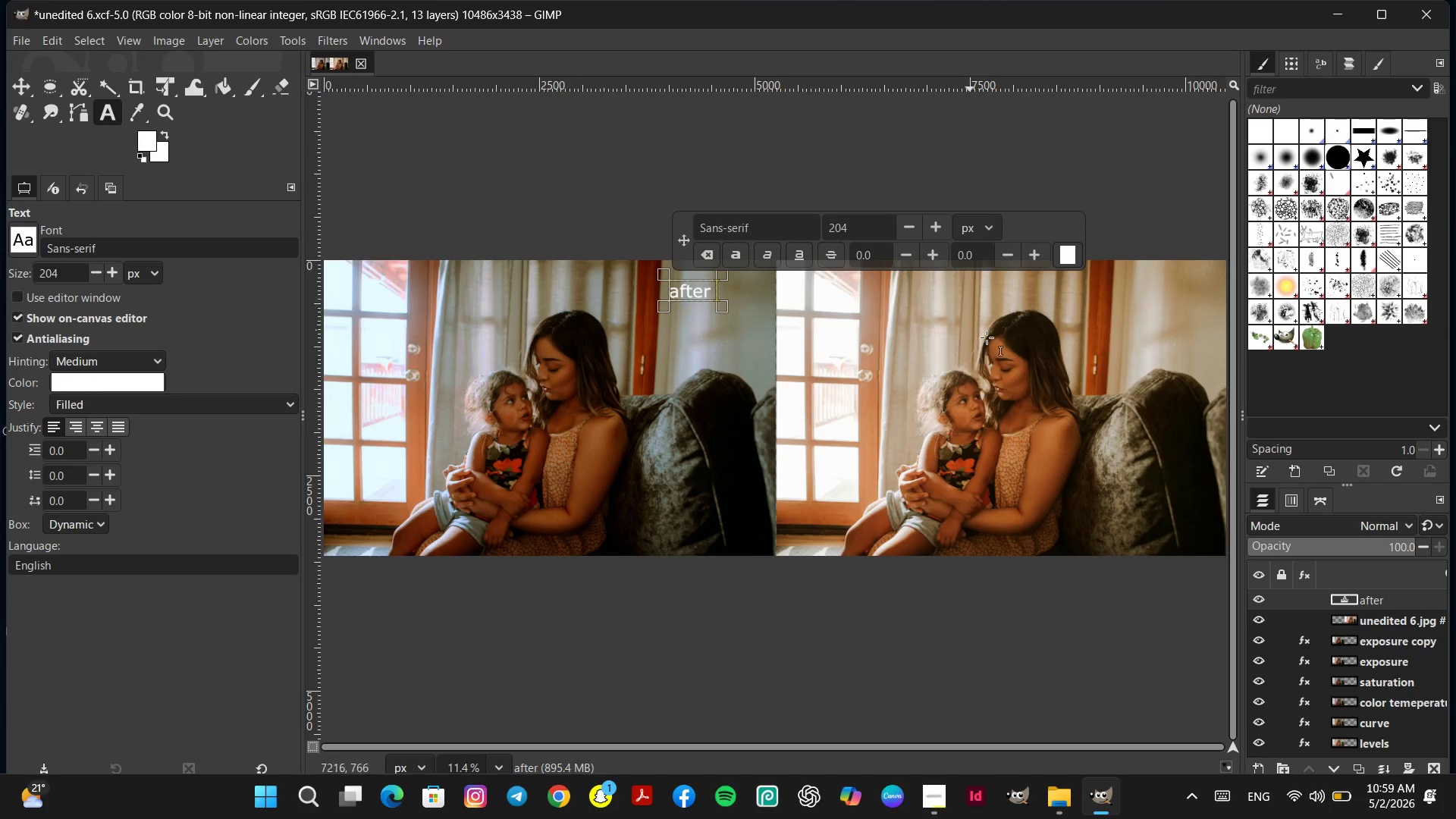 
left_click([1146, 292])
 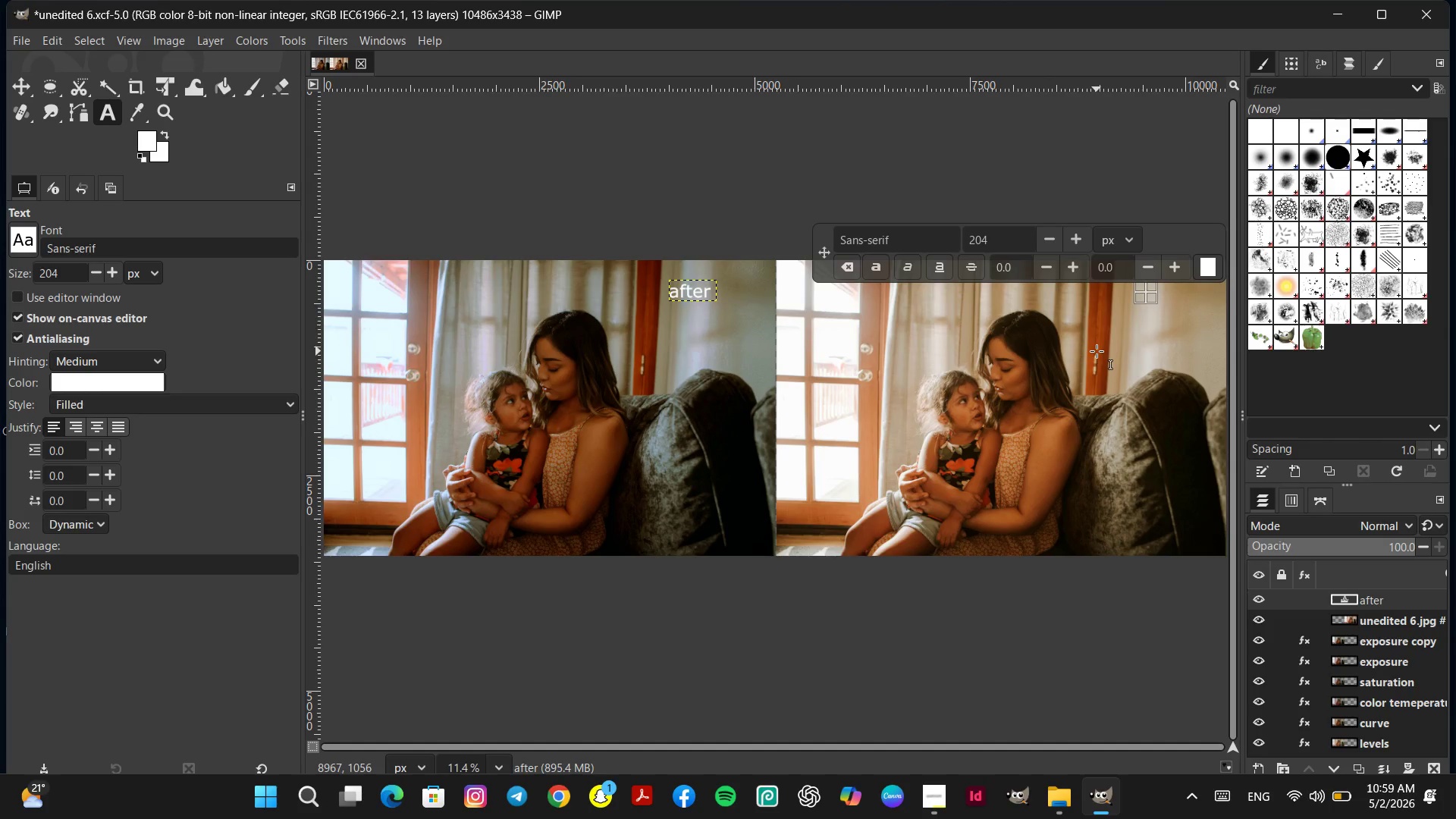 
type(before)
 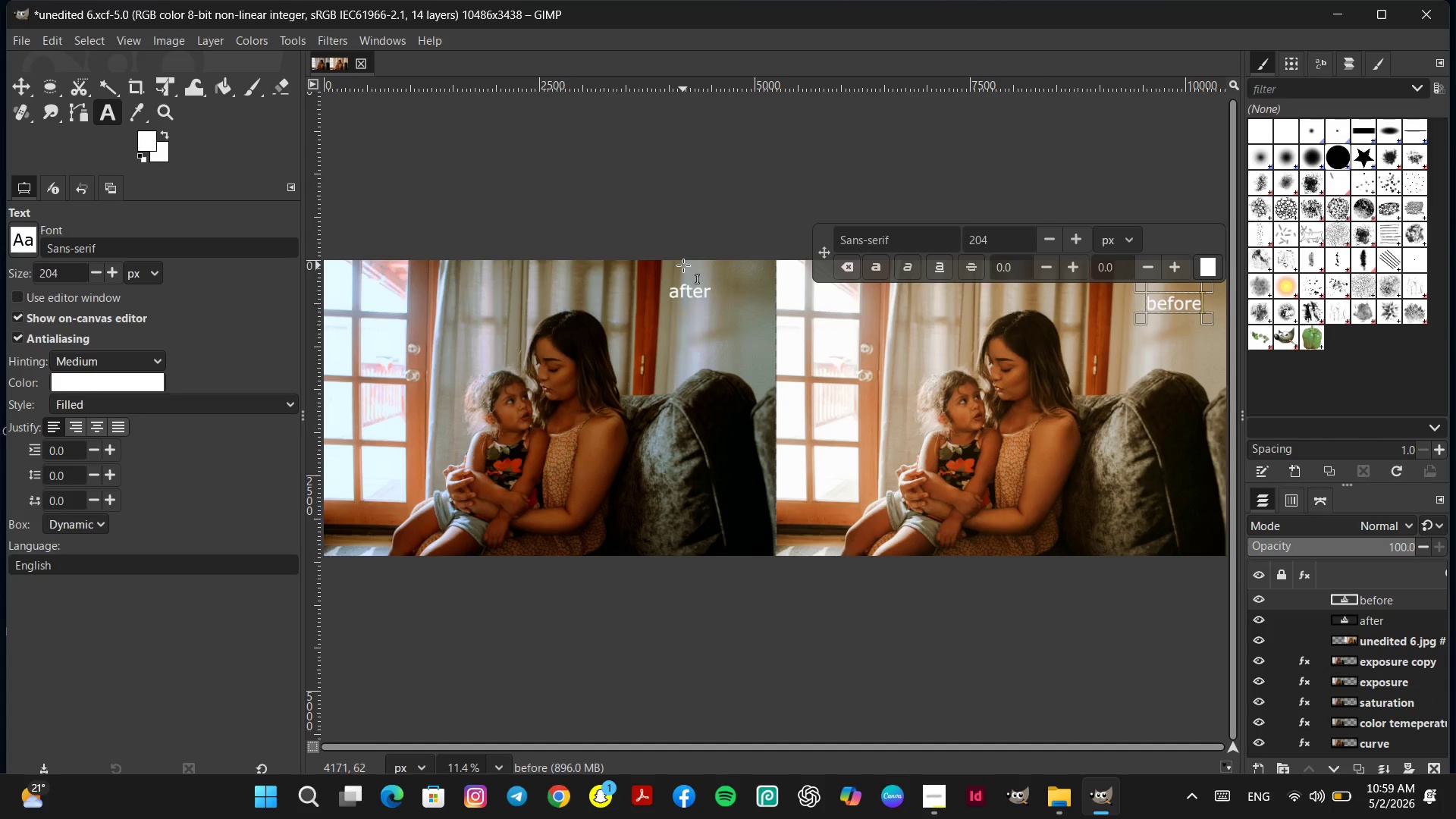 
double_click([685, 288])
 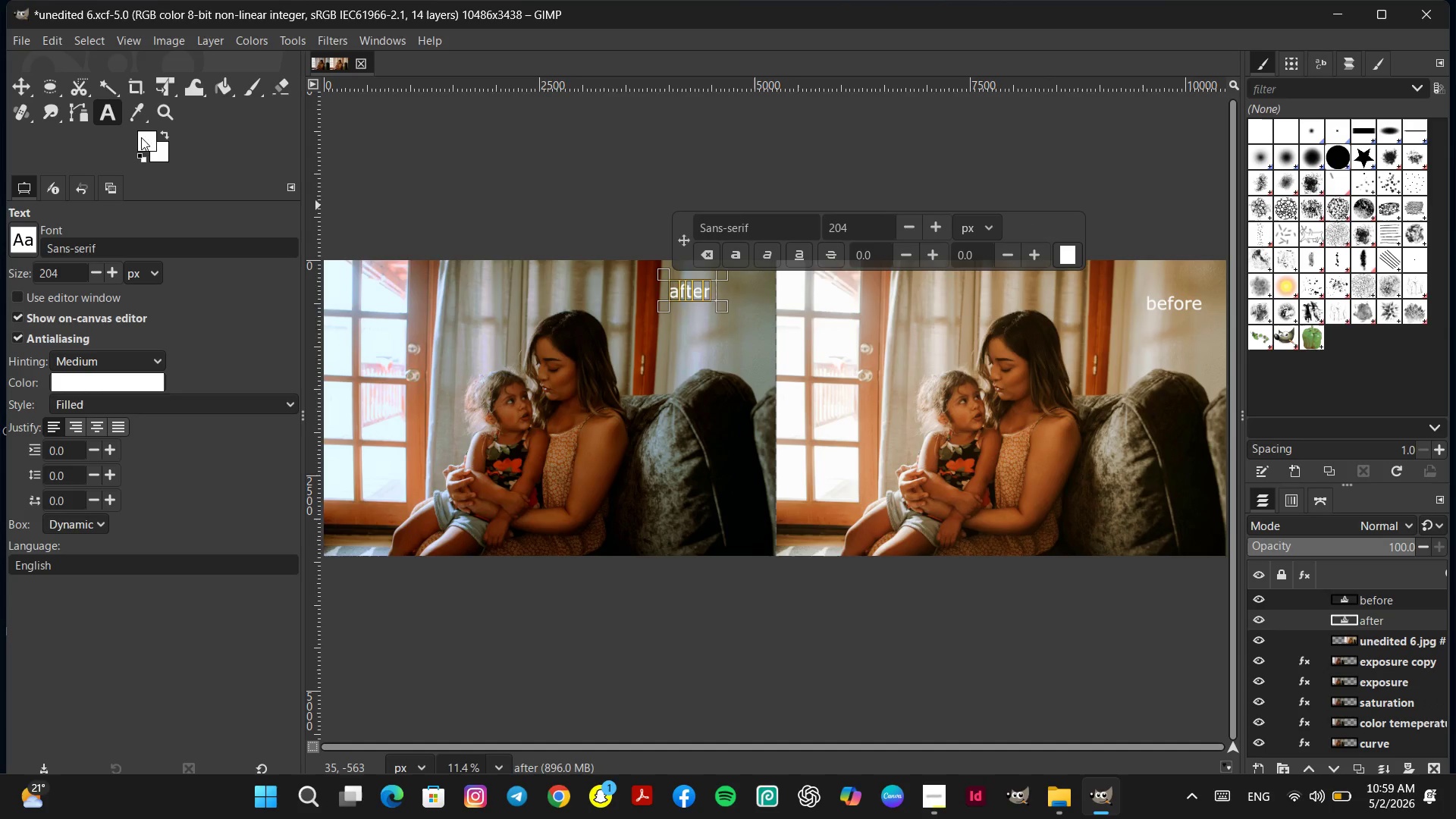 
left_click([136, 137])
 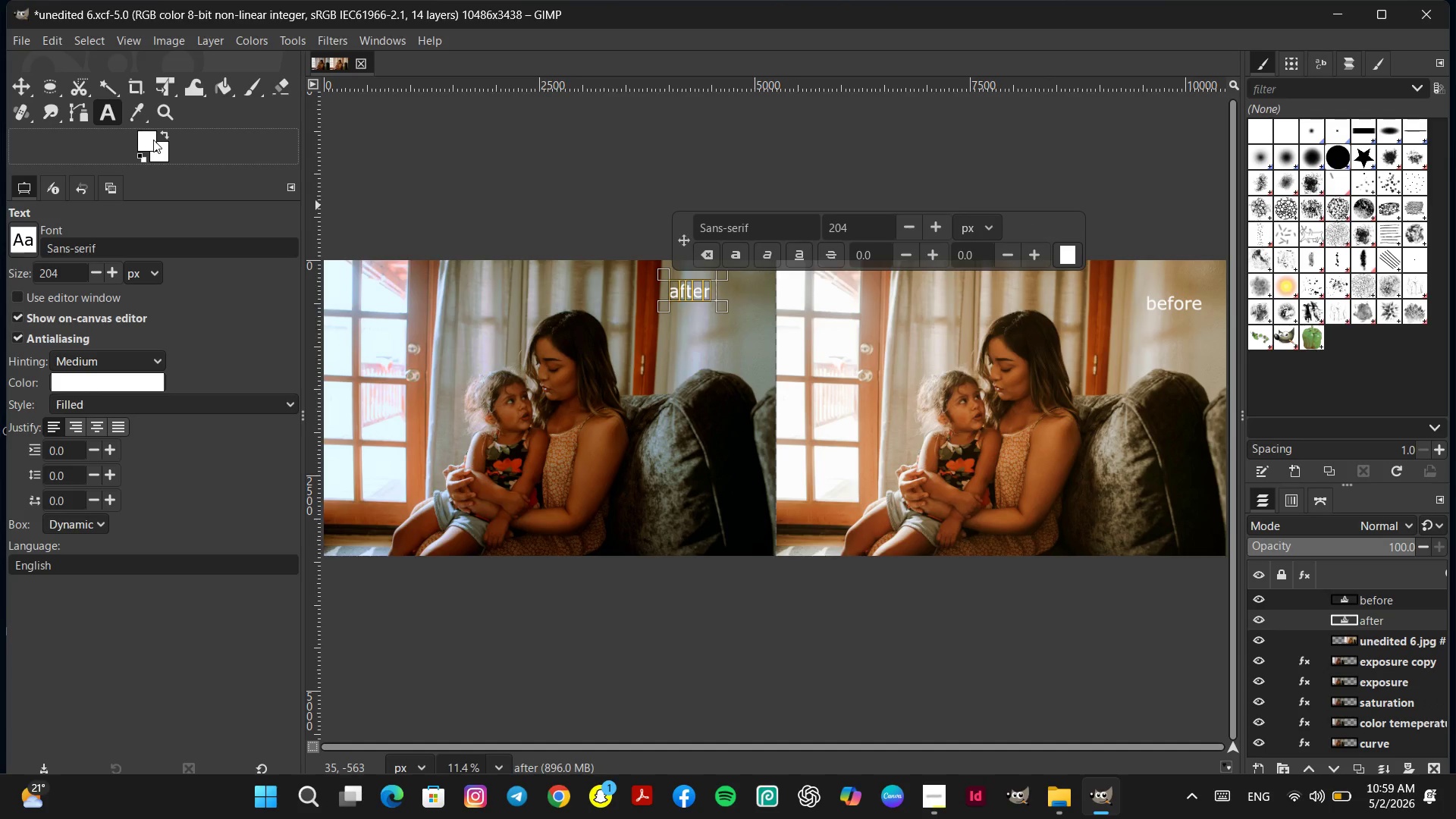 
left_click([153, 140])
 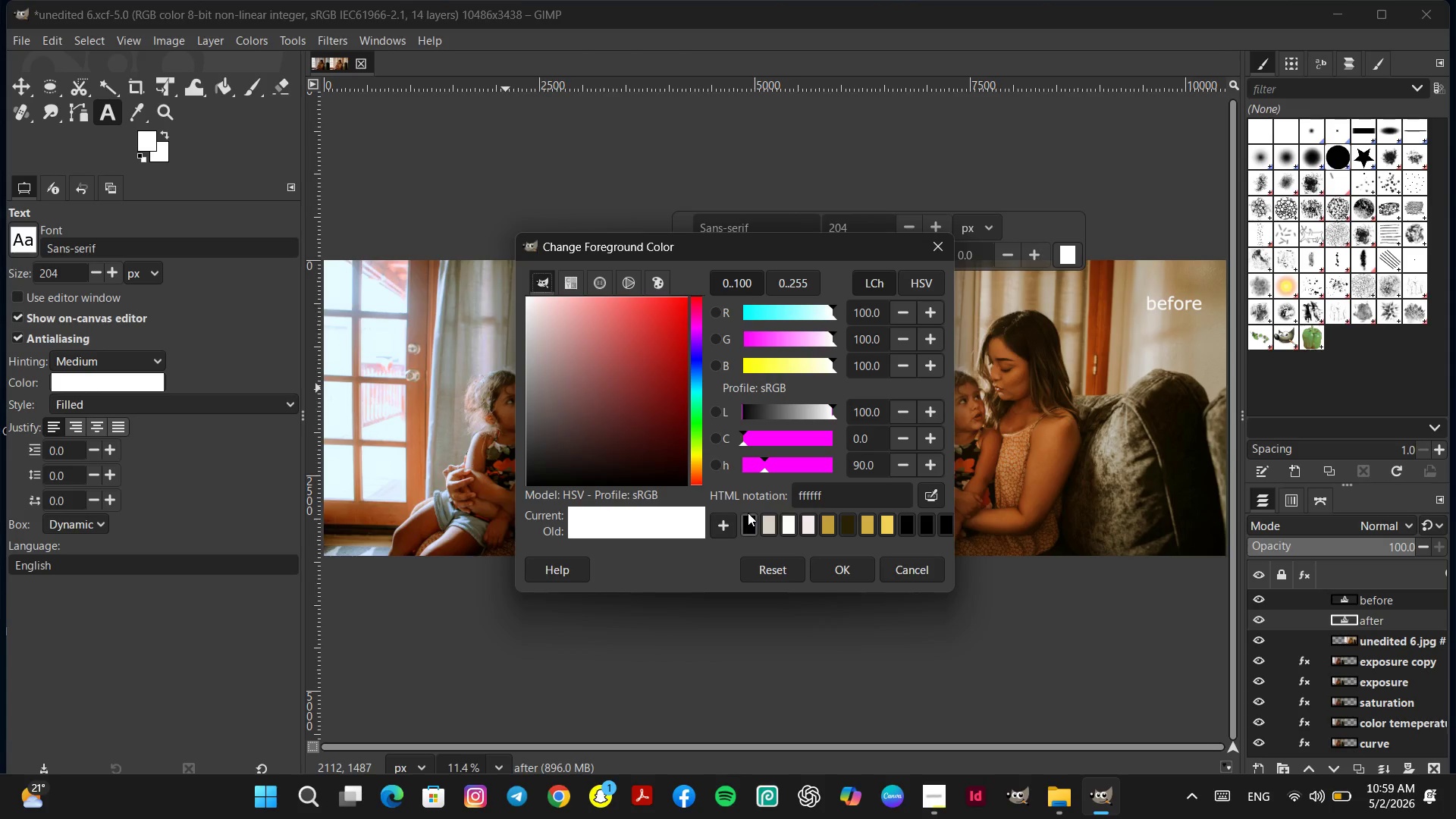 
left_click([752, 522])
 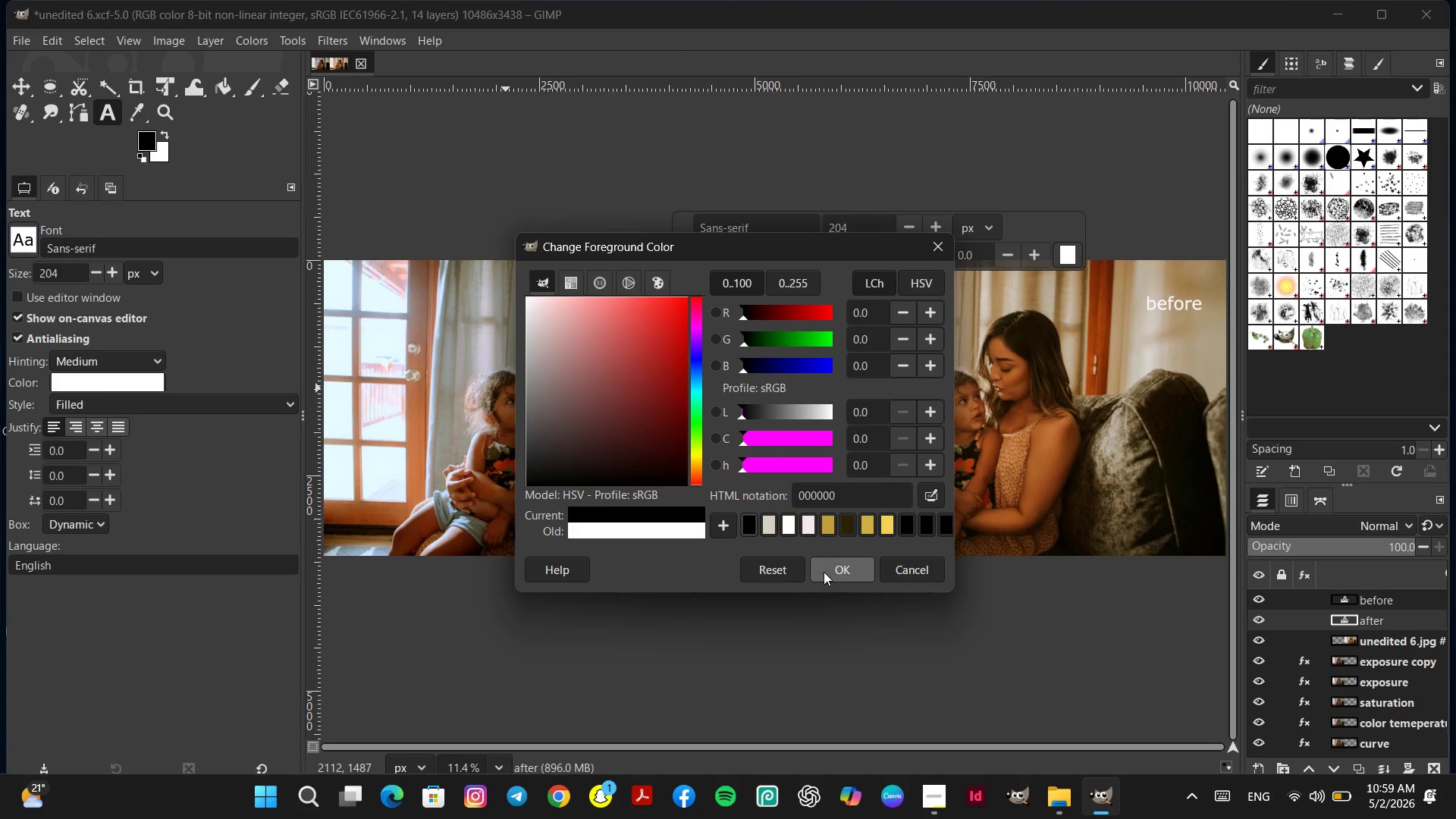 
left_click([824, 572])
 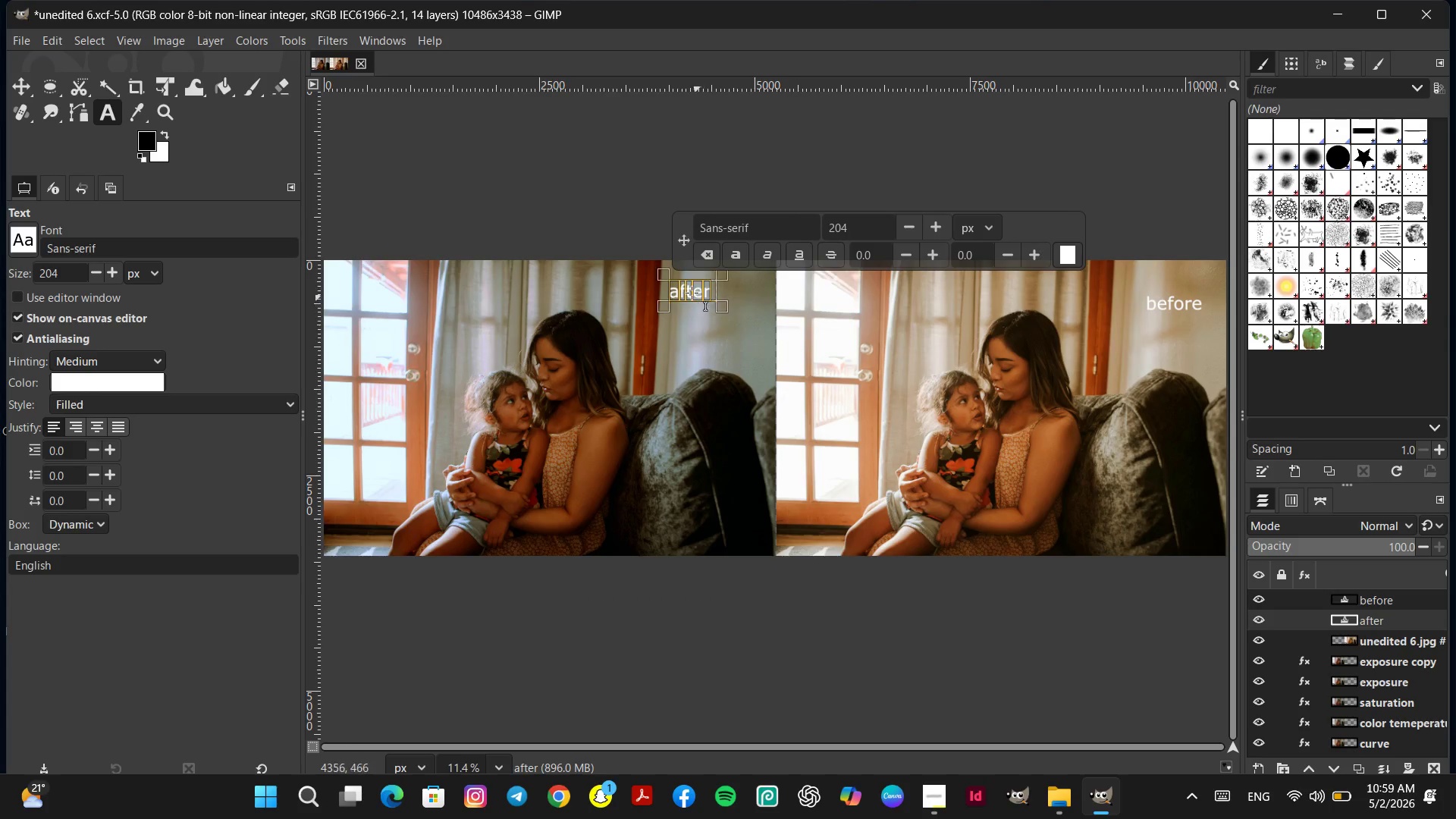 
double_click([679, 281])
 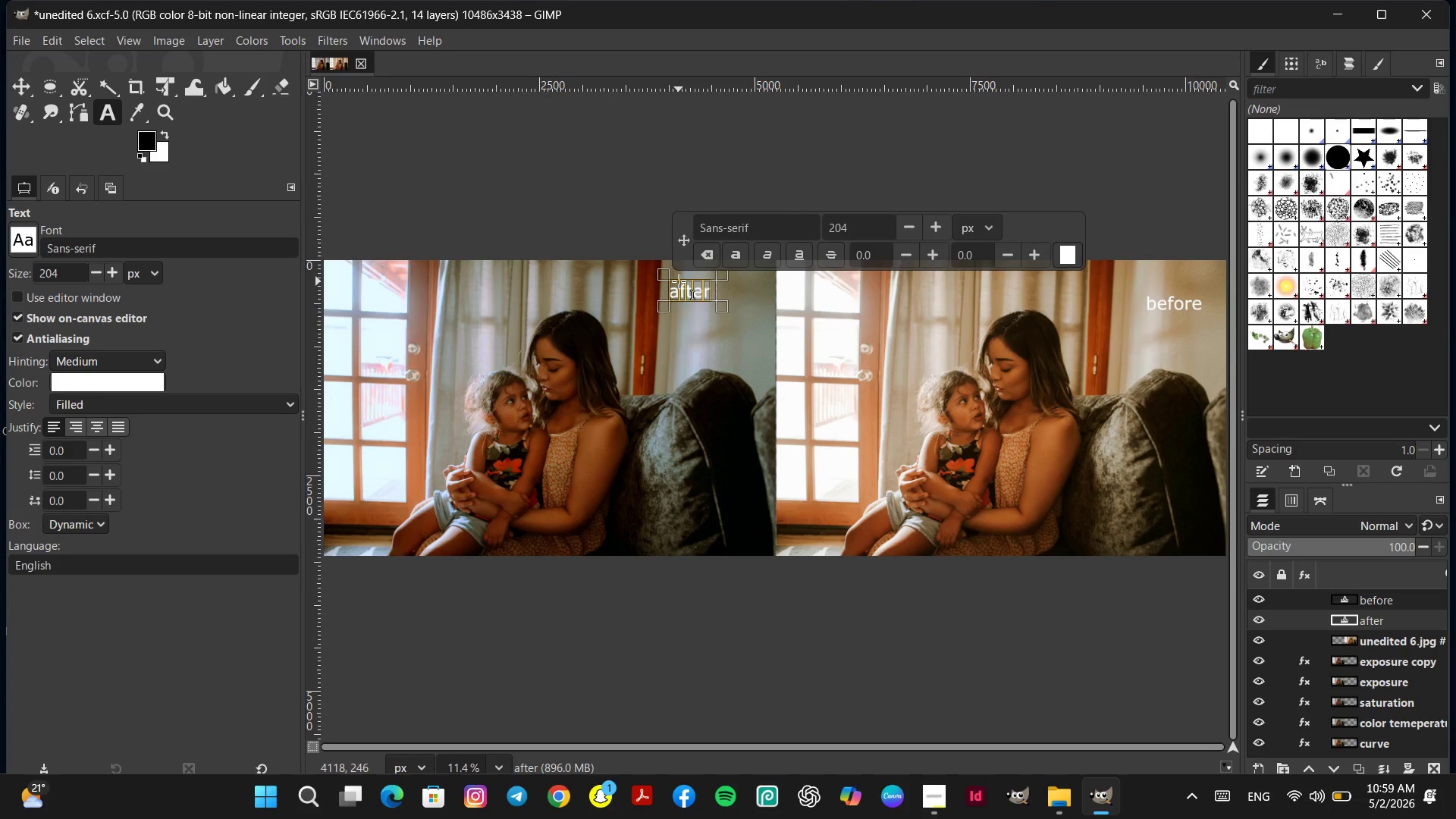 
key(Backspace)
type(after)
 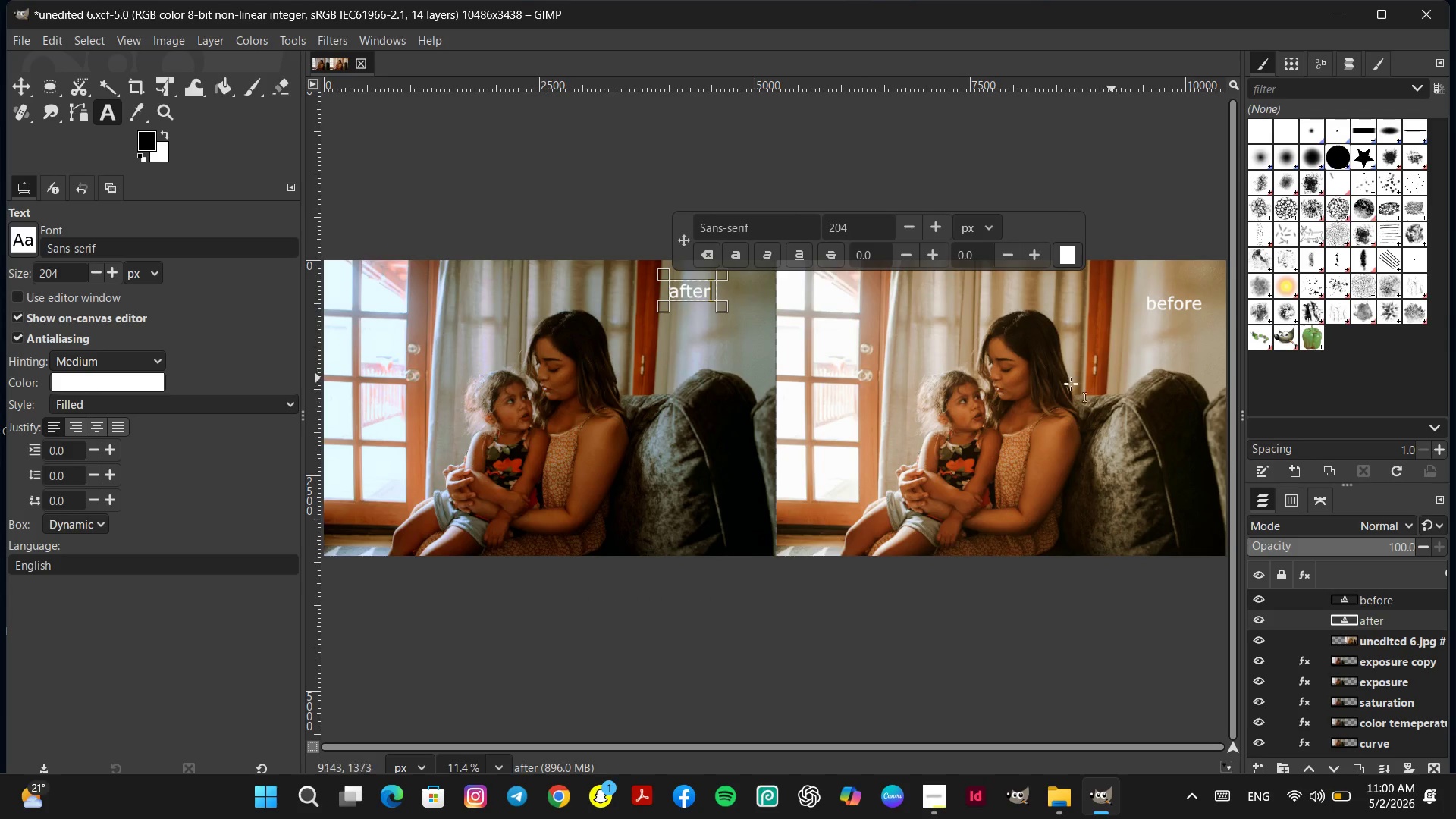 
left_click([162, 149])
 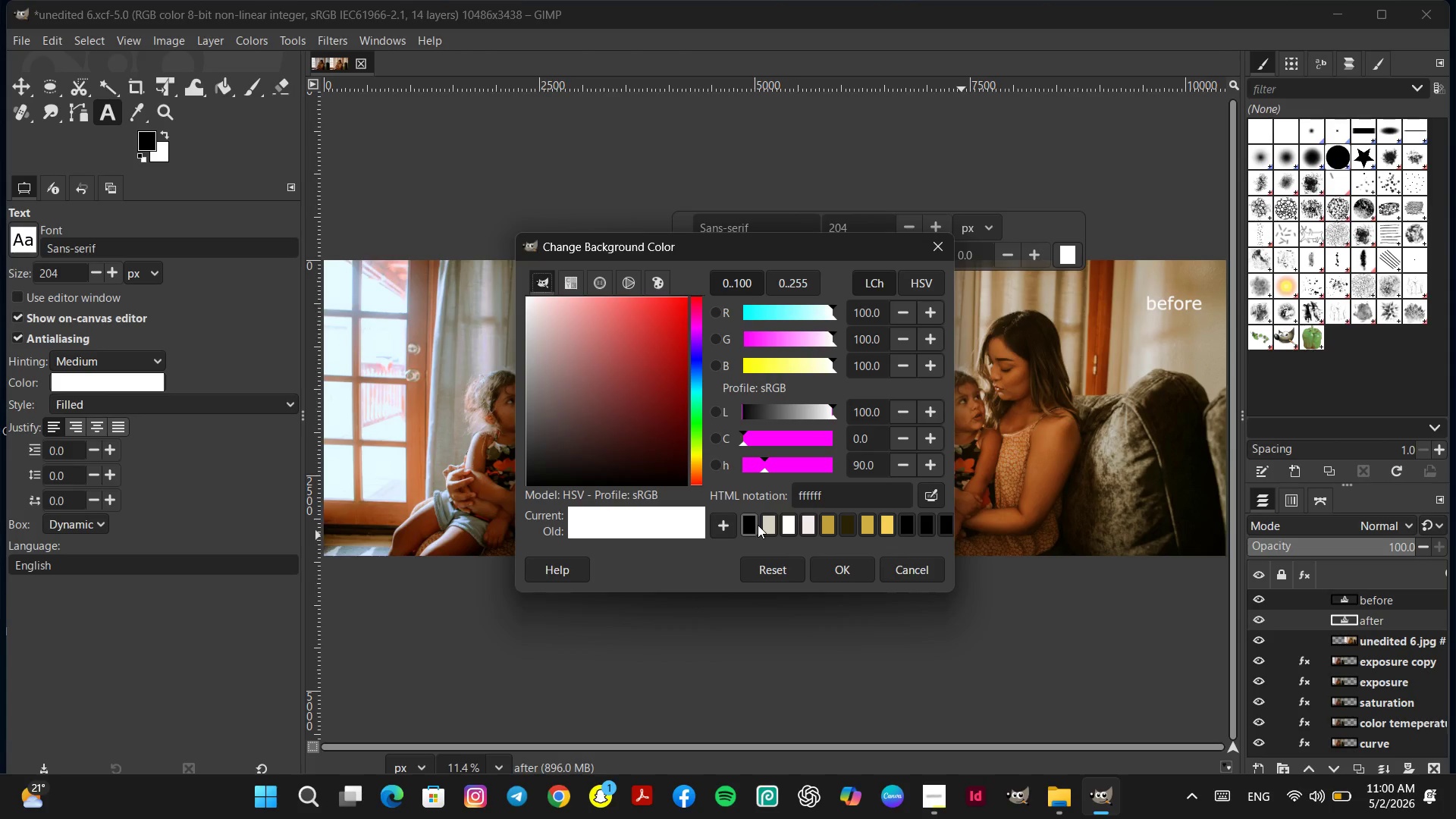 
left_click([758, 525])
 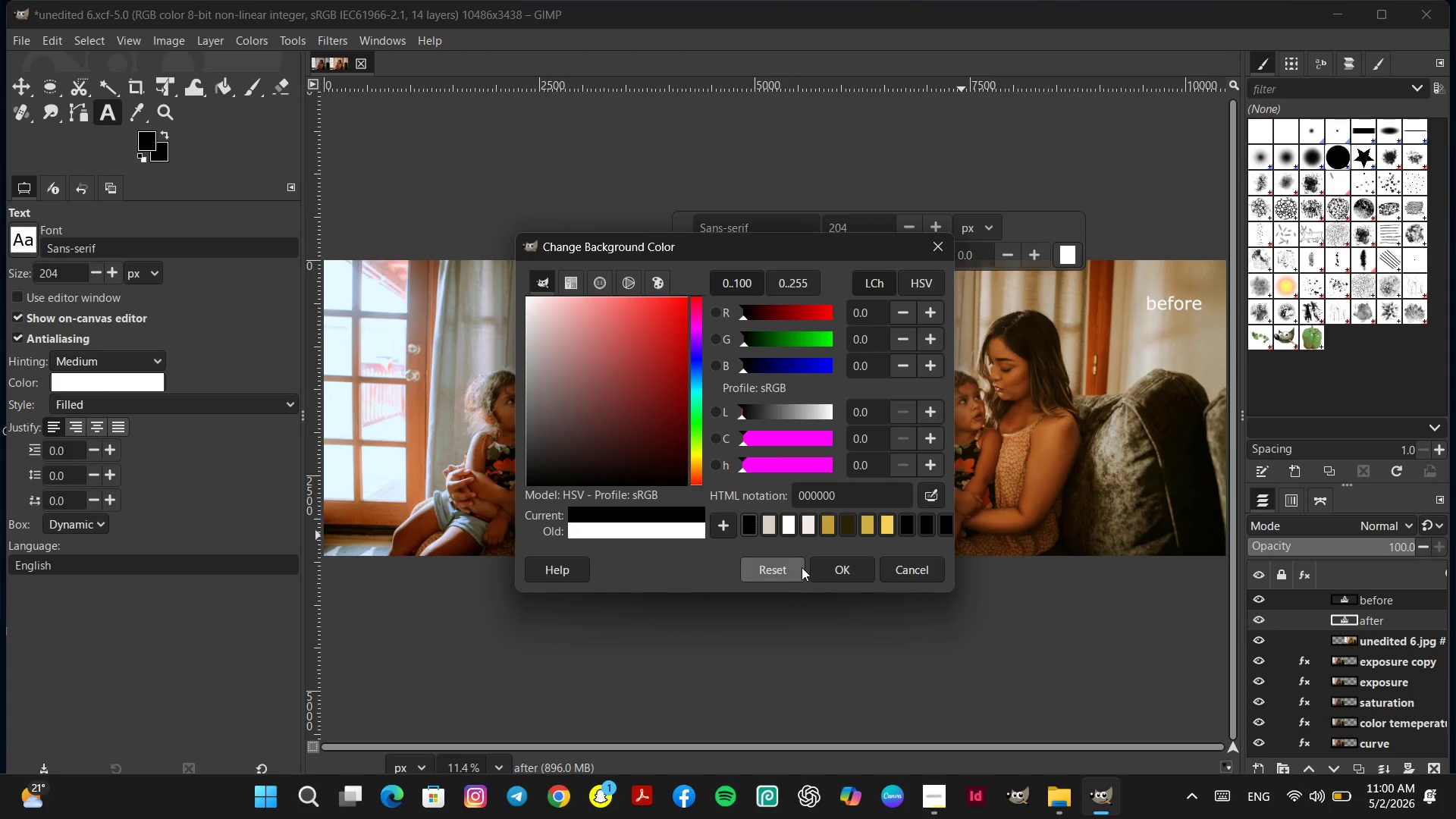 
left_click([810, 567])
 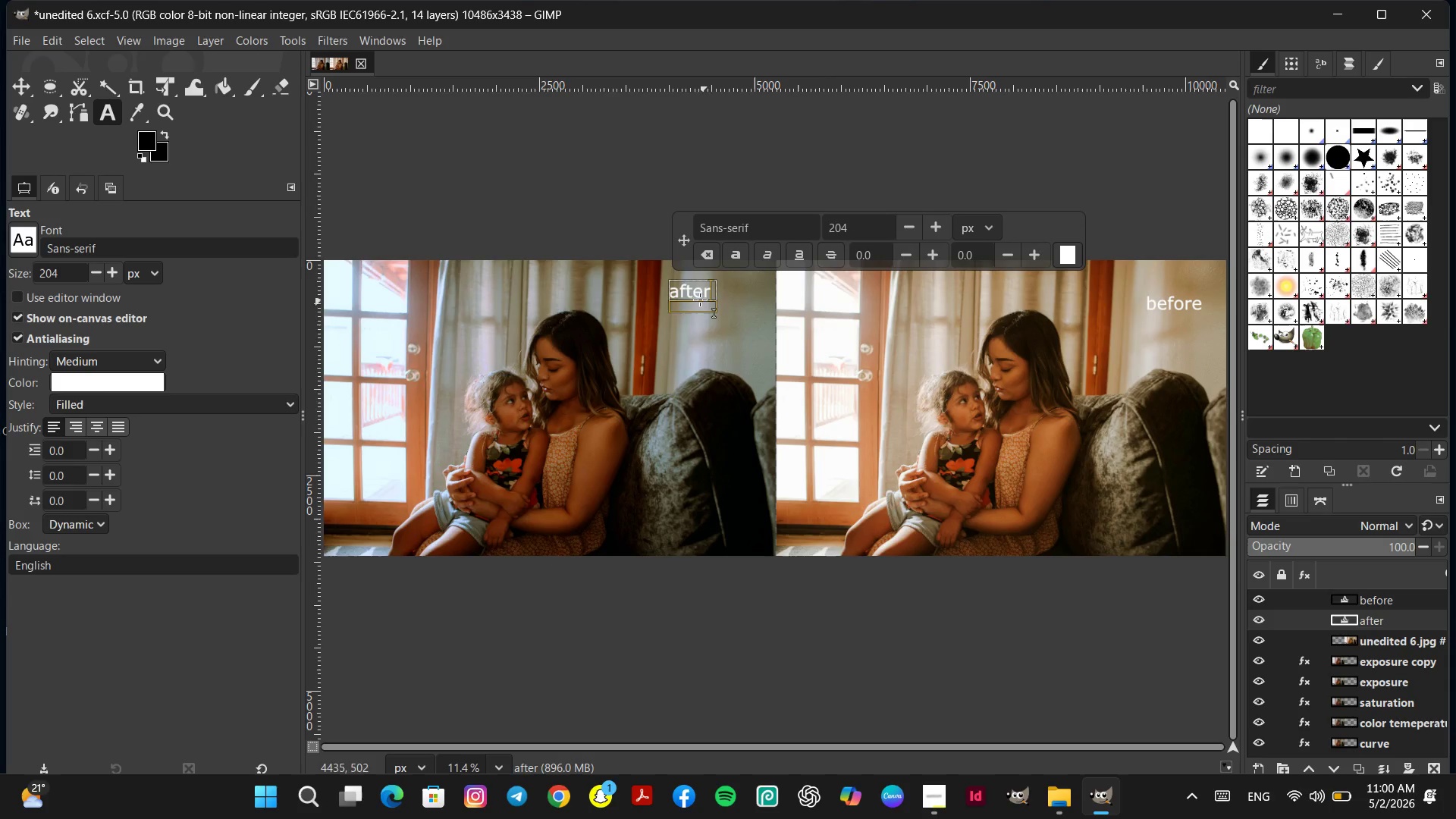 
double_click([682, 291])
 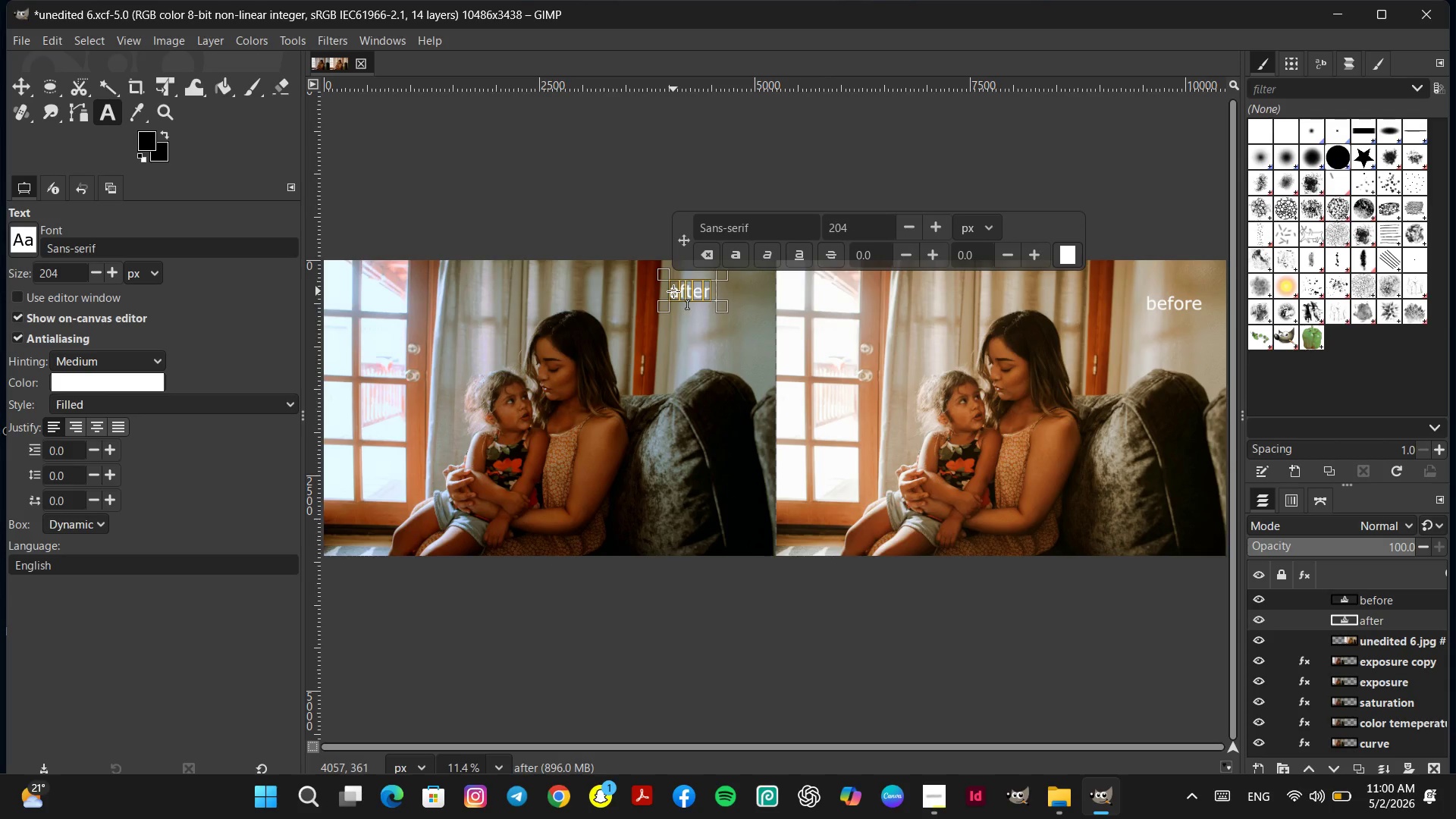 
type(after)
 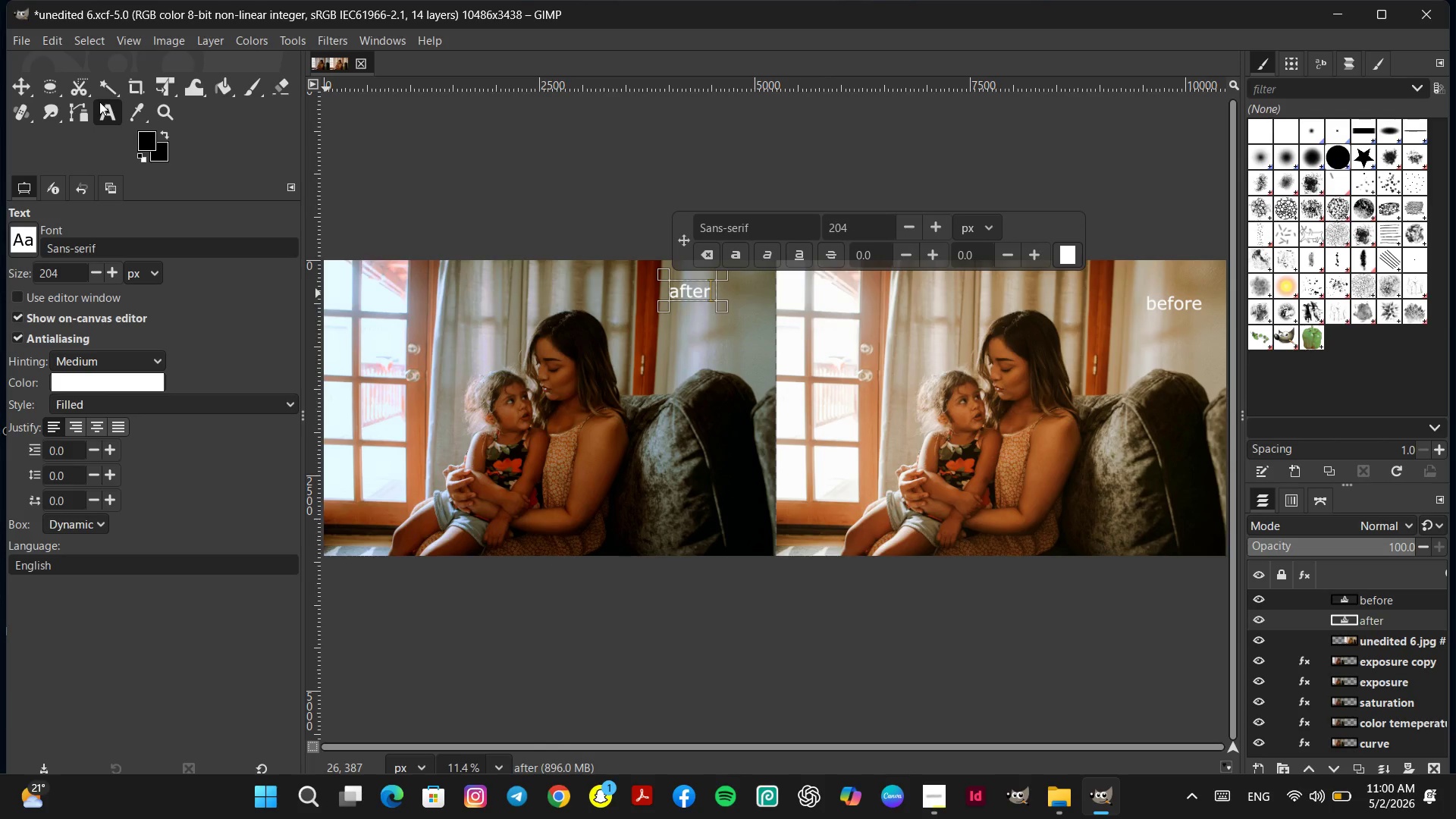 
double_click([106, 110])
 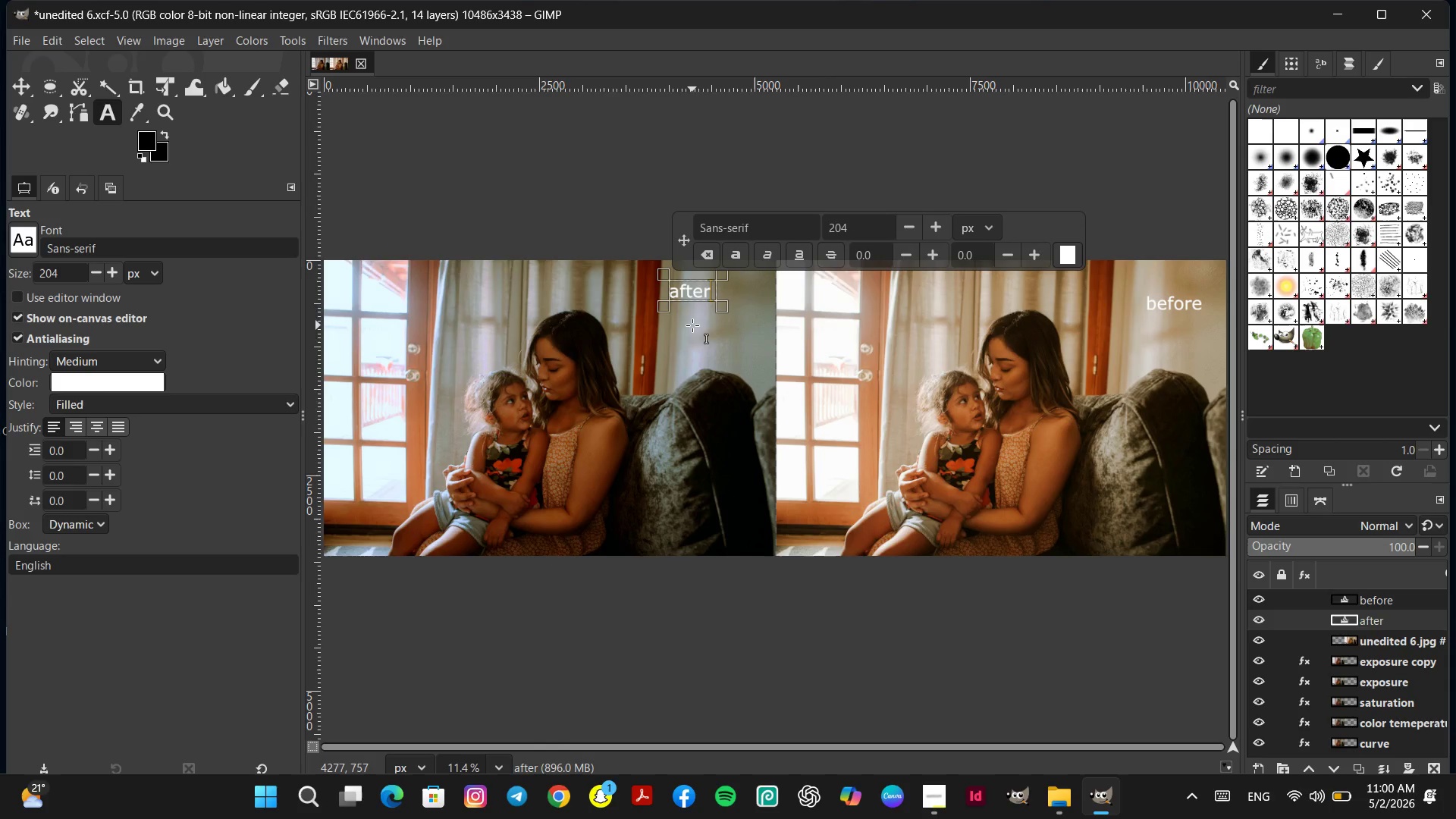 
left_click([677, 316])
 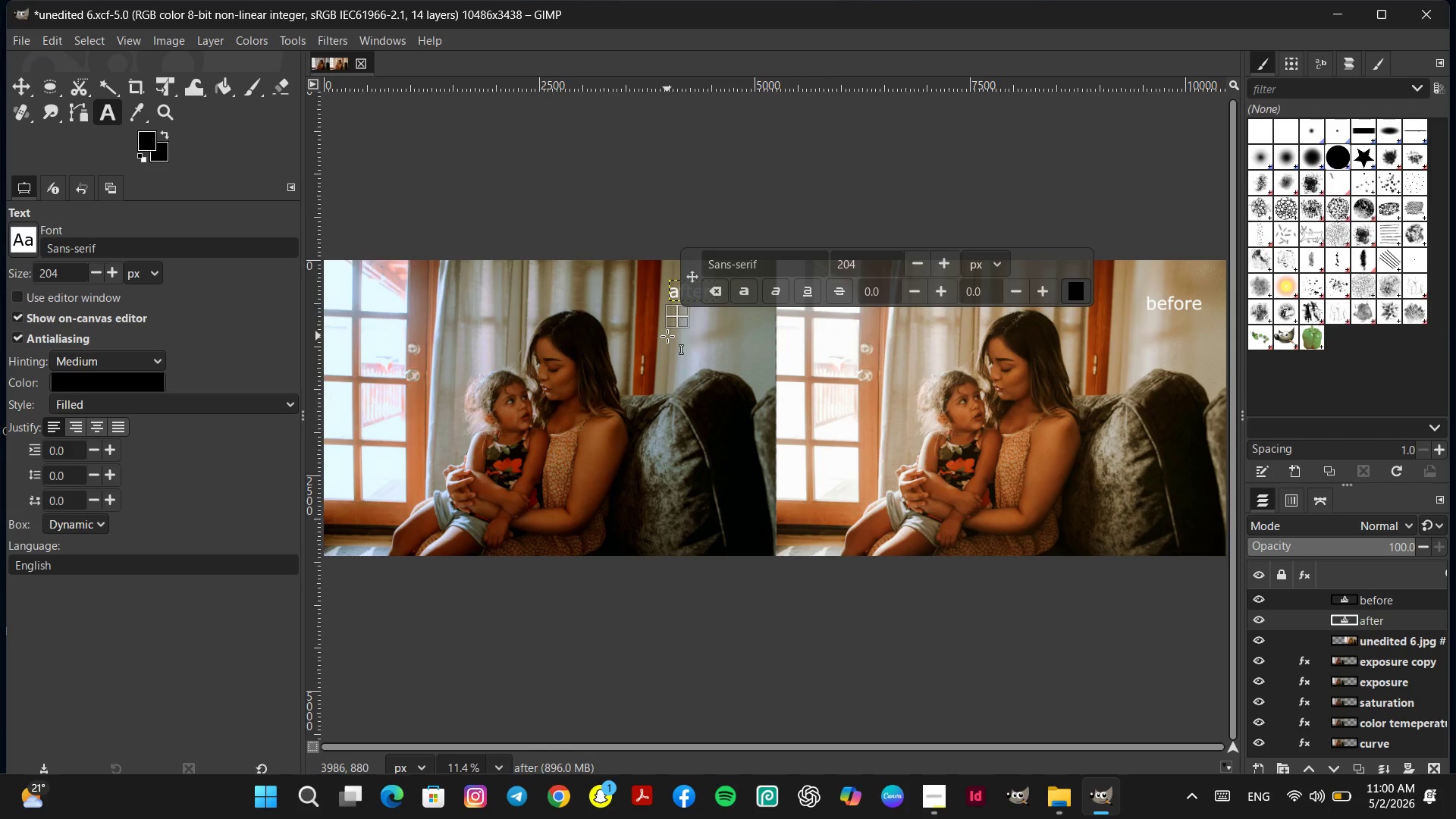 
type(after)
 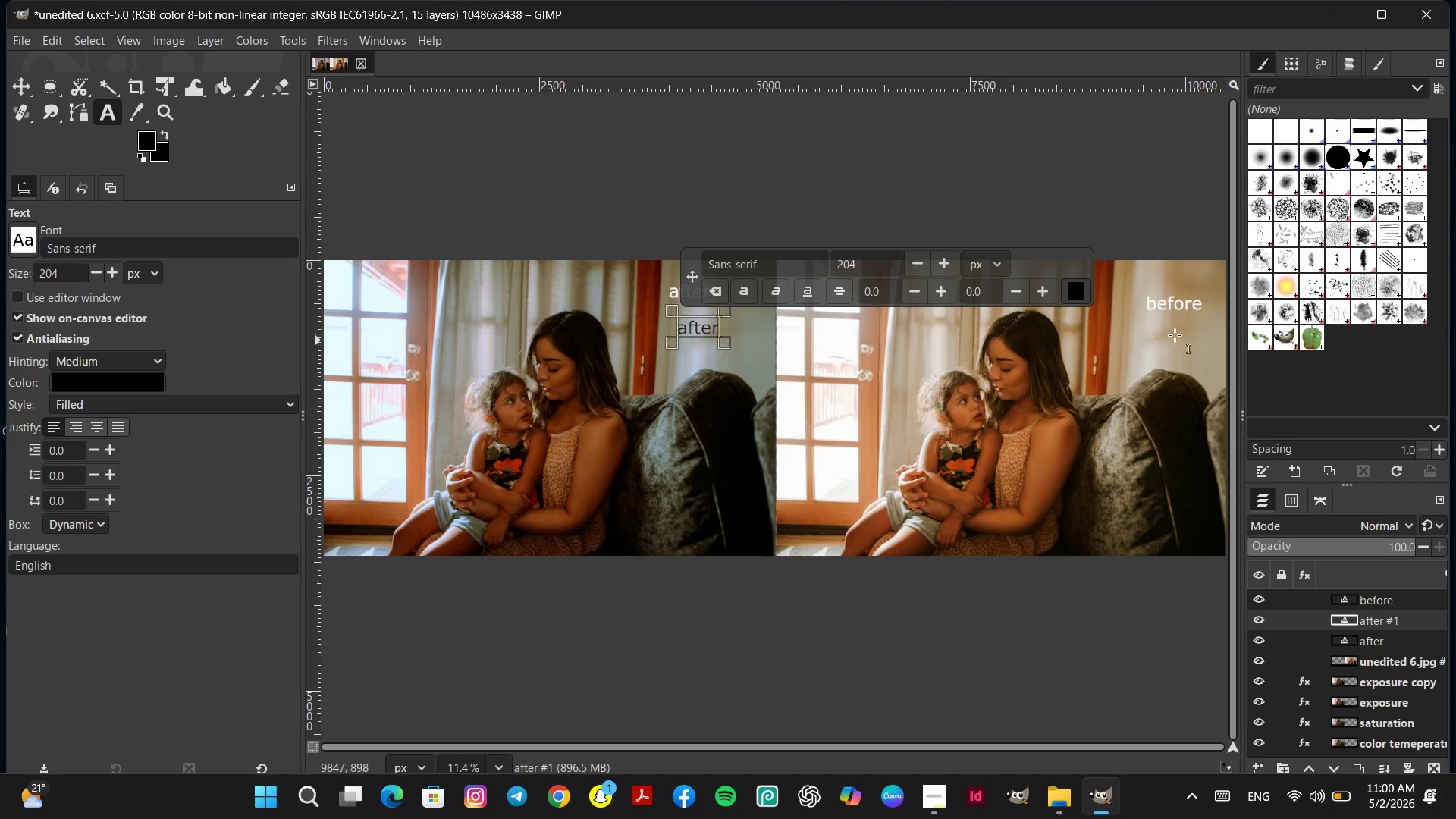 
left_click([1153, 332])
 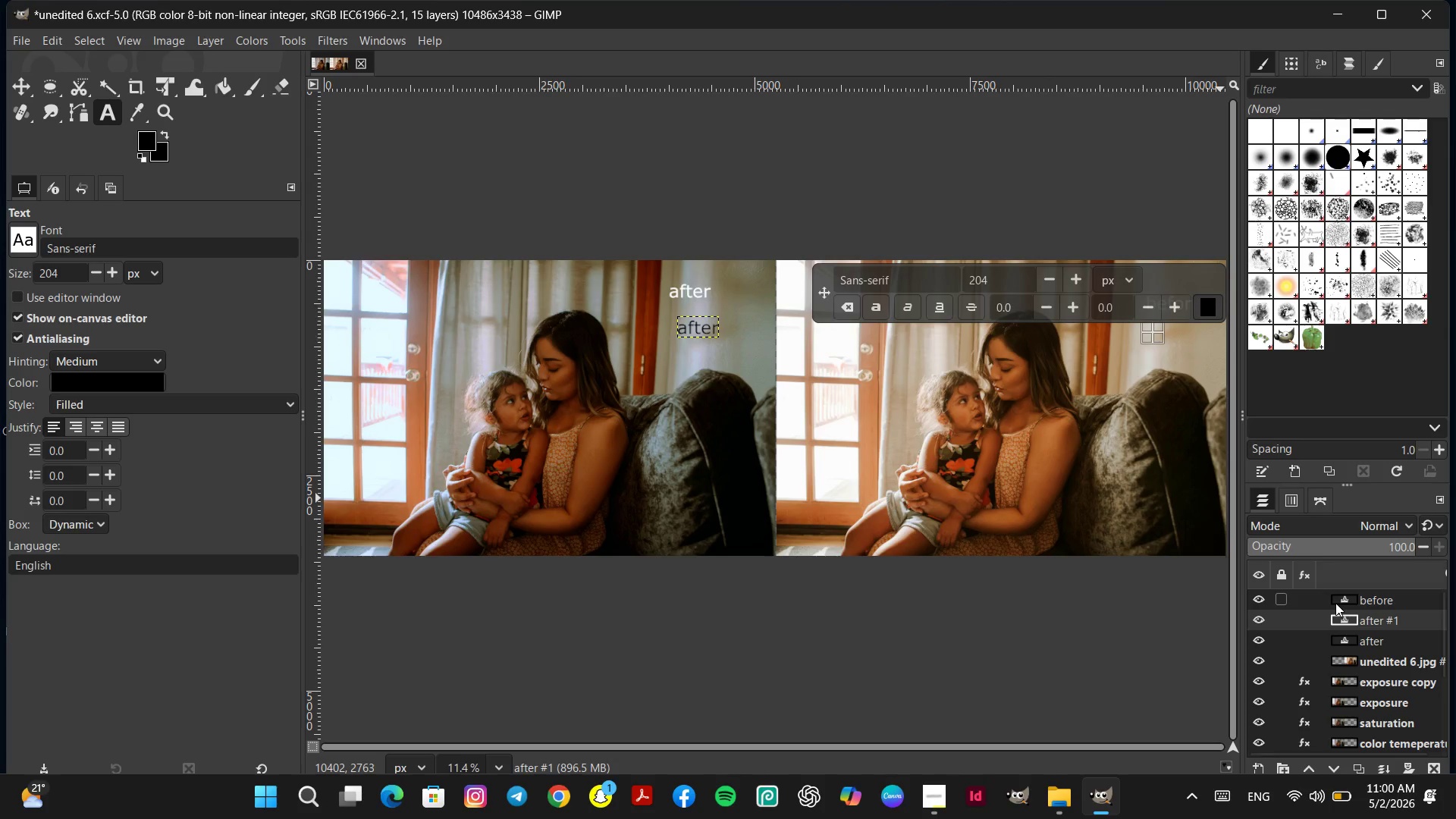 
left_click([1360, 635])
 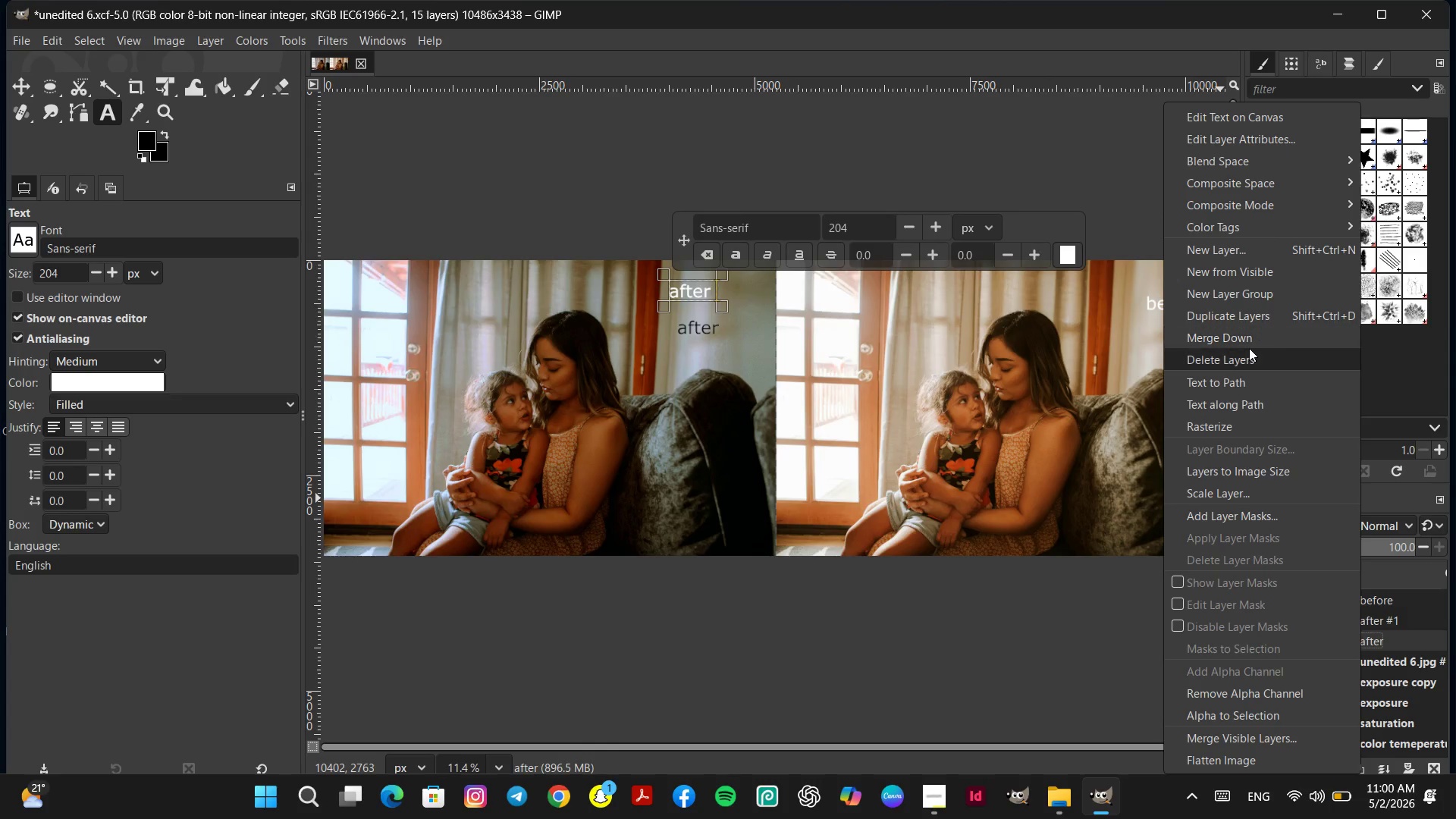 
left_click([1245, 356])
 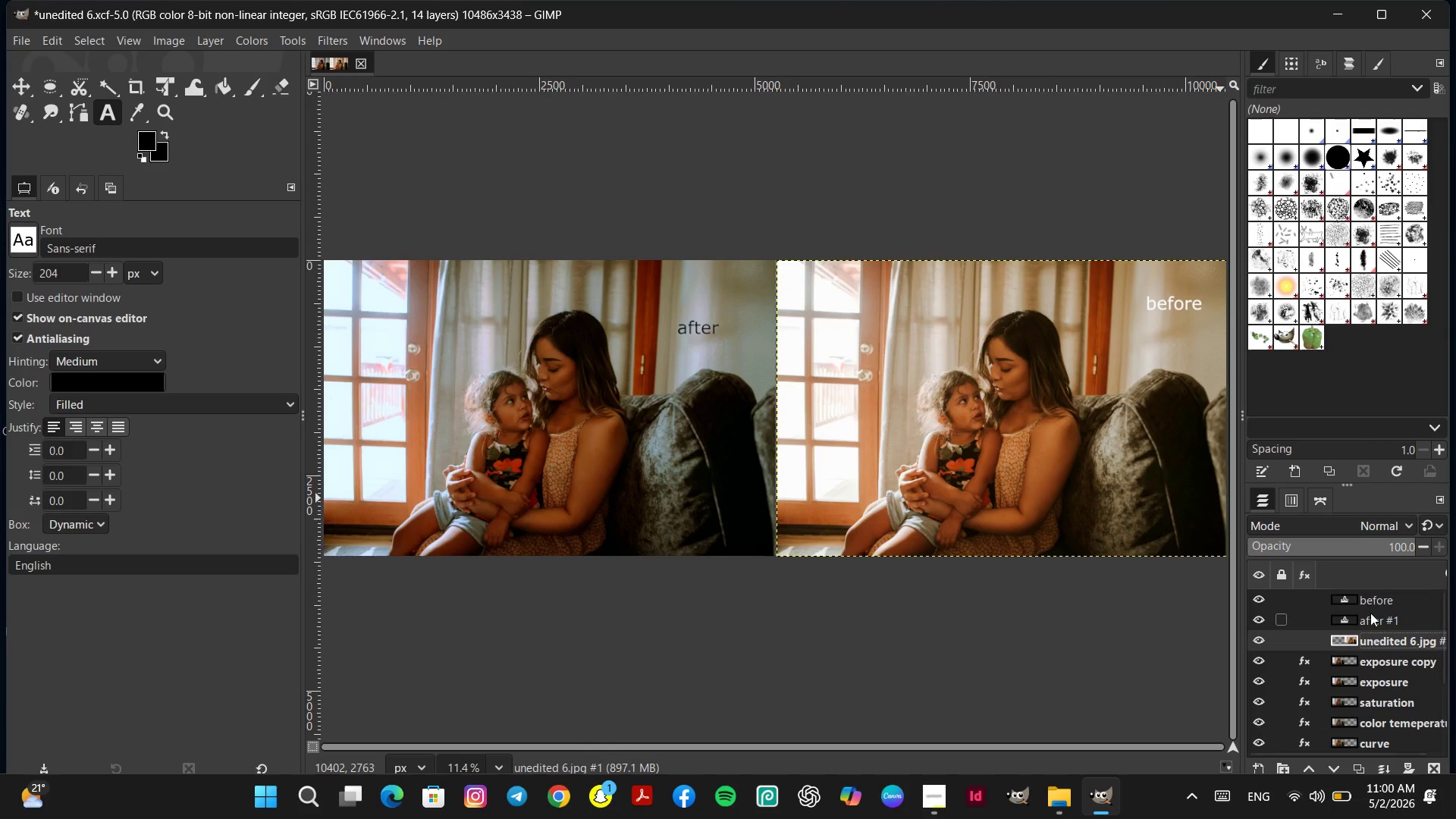 
left_click([1370, 620])
 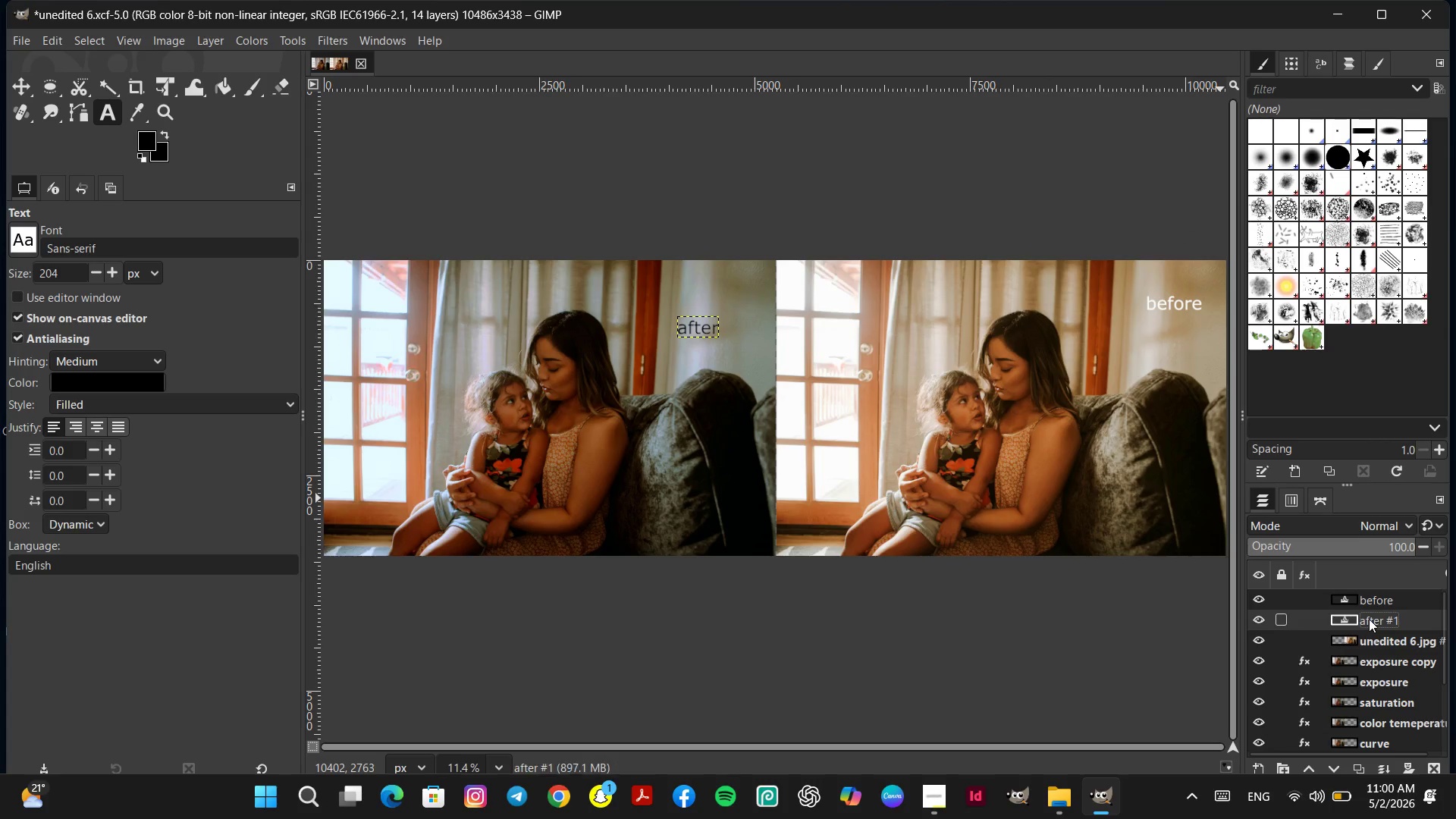 
right_click([1369, 619])
 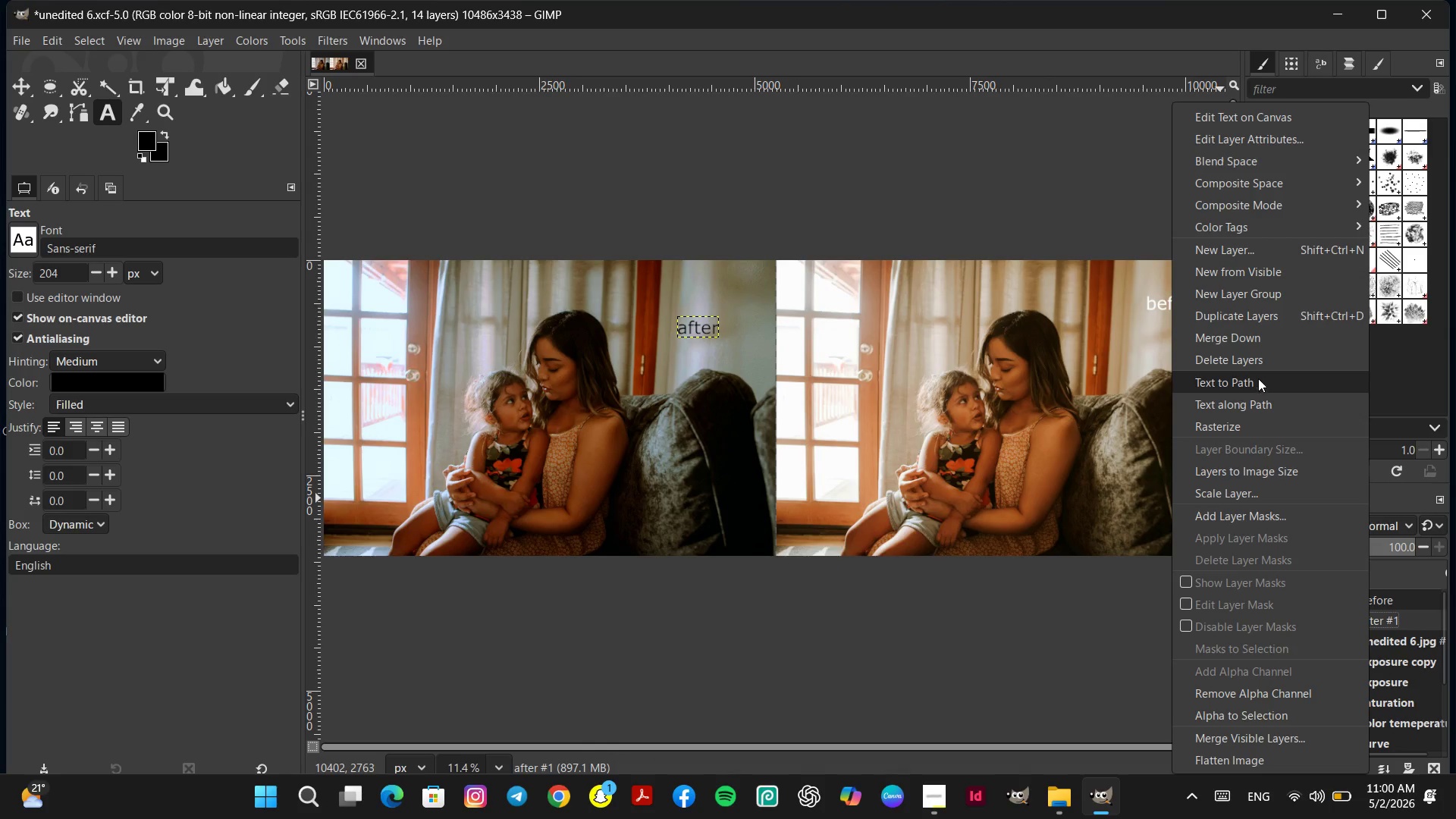 
left_click([1253, 366])
 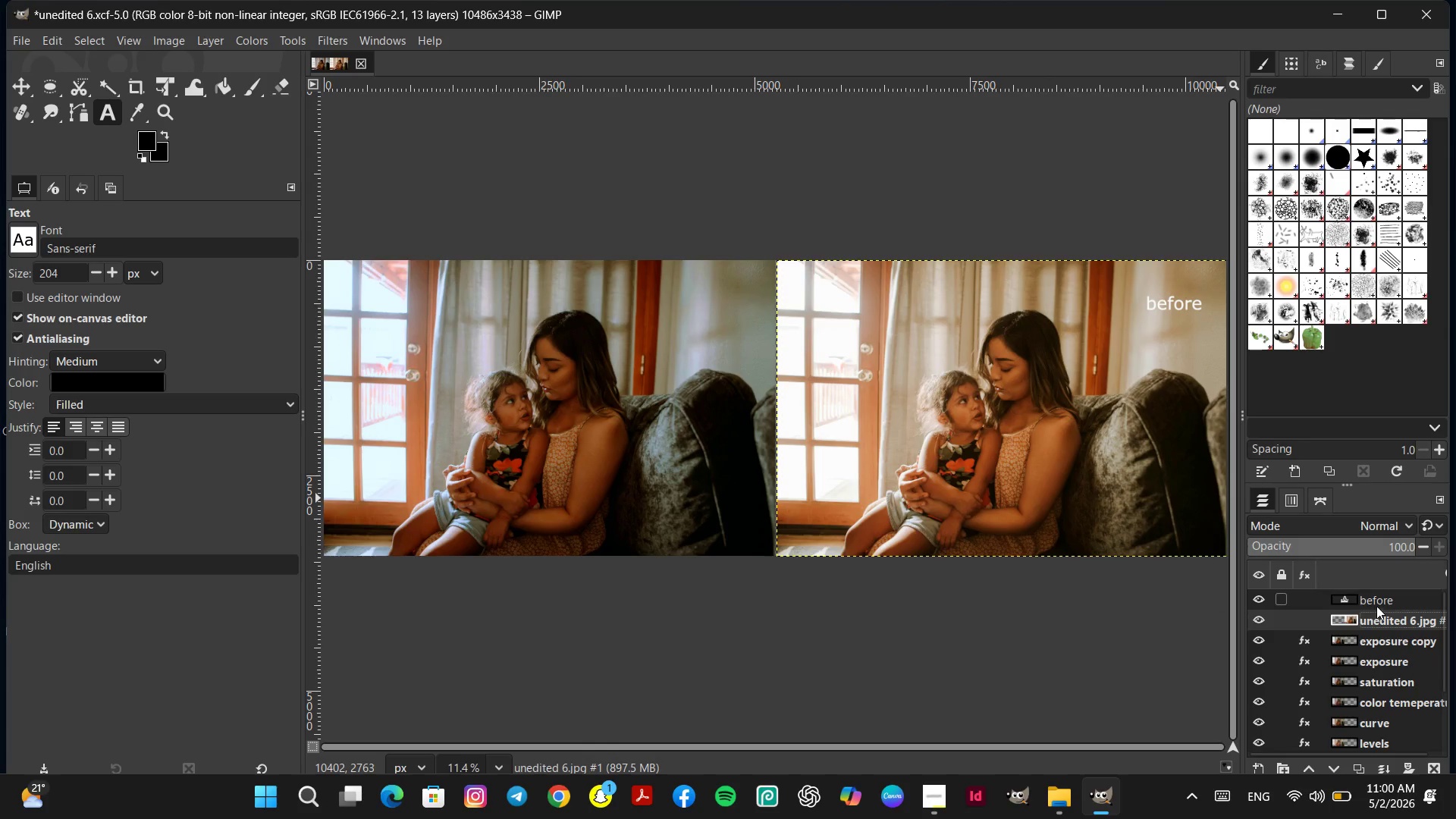 
left_click([1376, 601])
 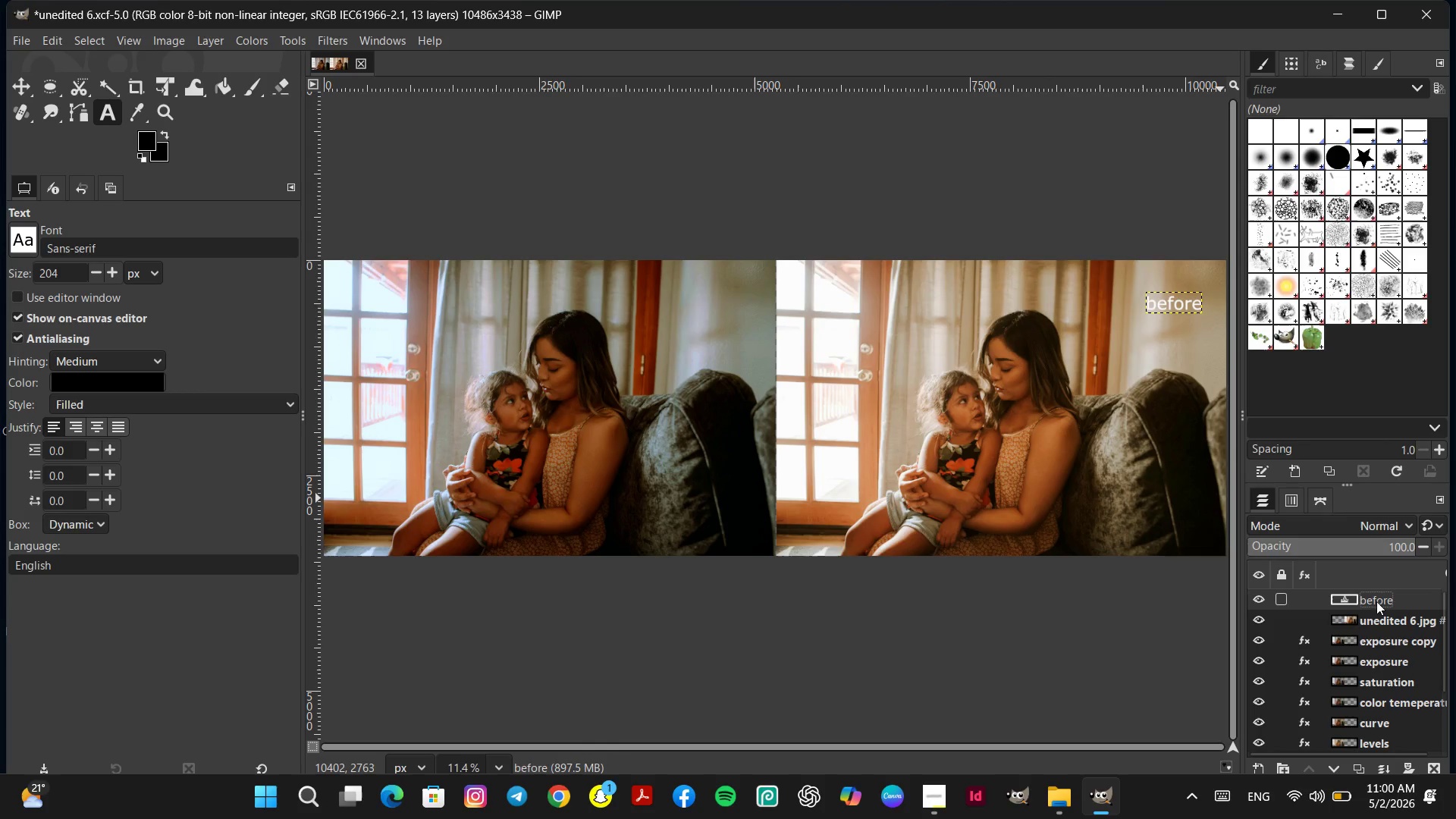 
right_click([1376, 601])
 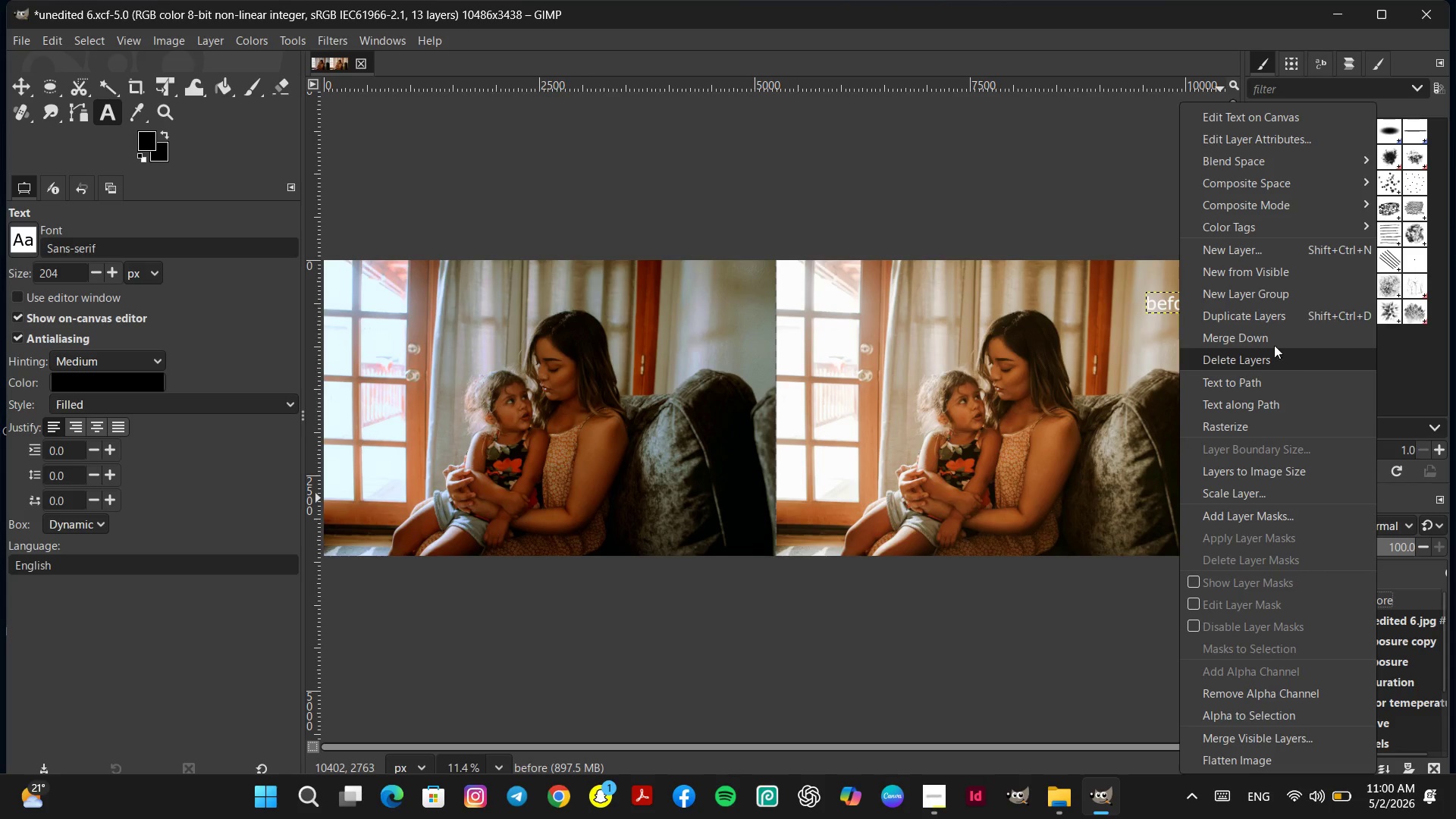 
mouse_move([1257, 243])
 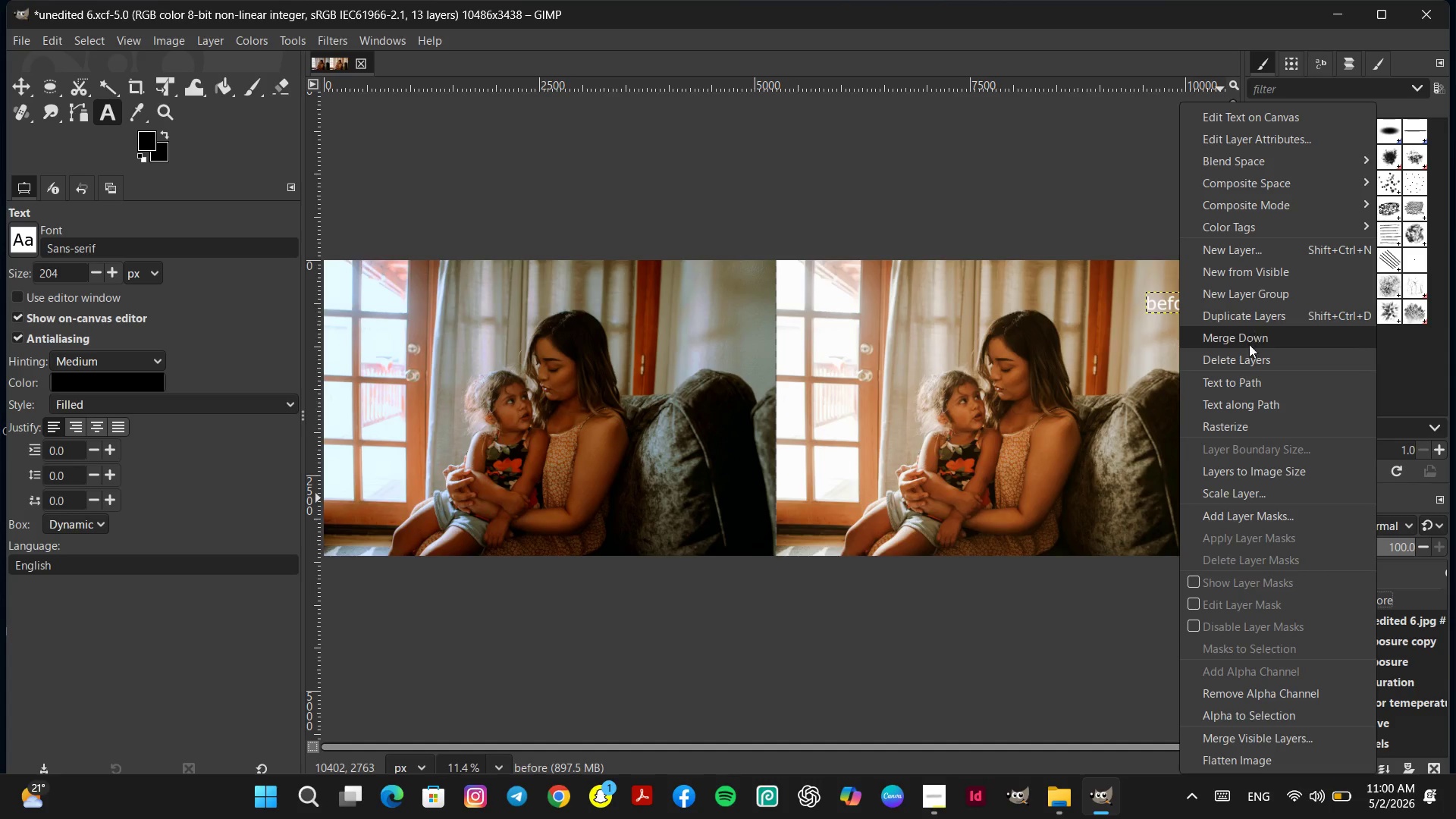 
left_click([1245, 357])
 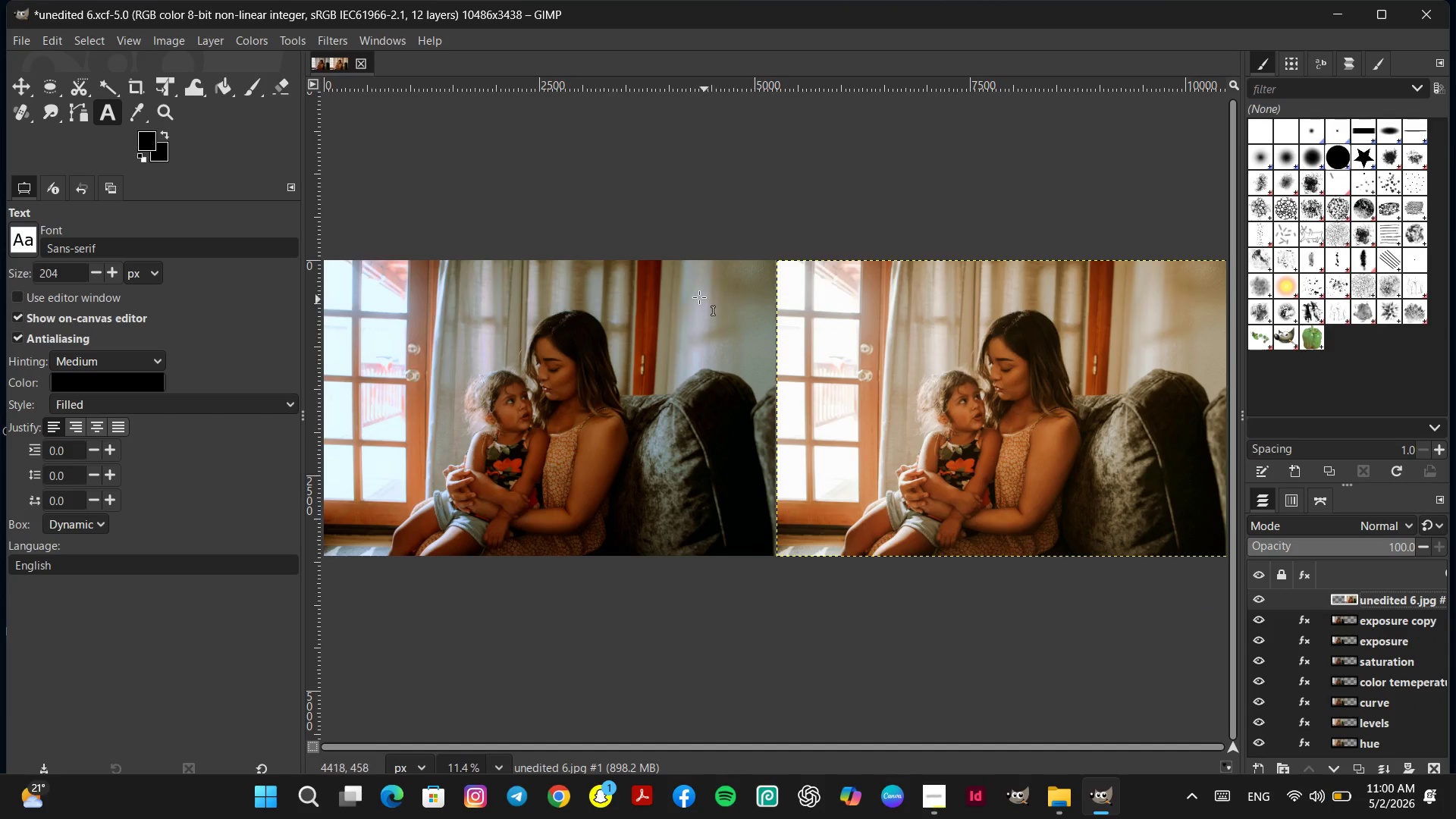 
left_click([668, 282])
 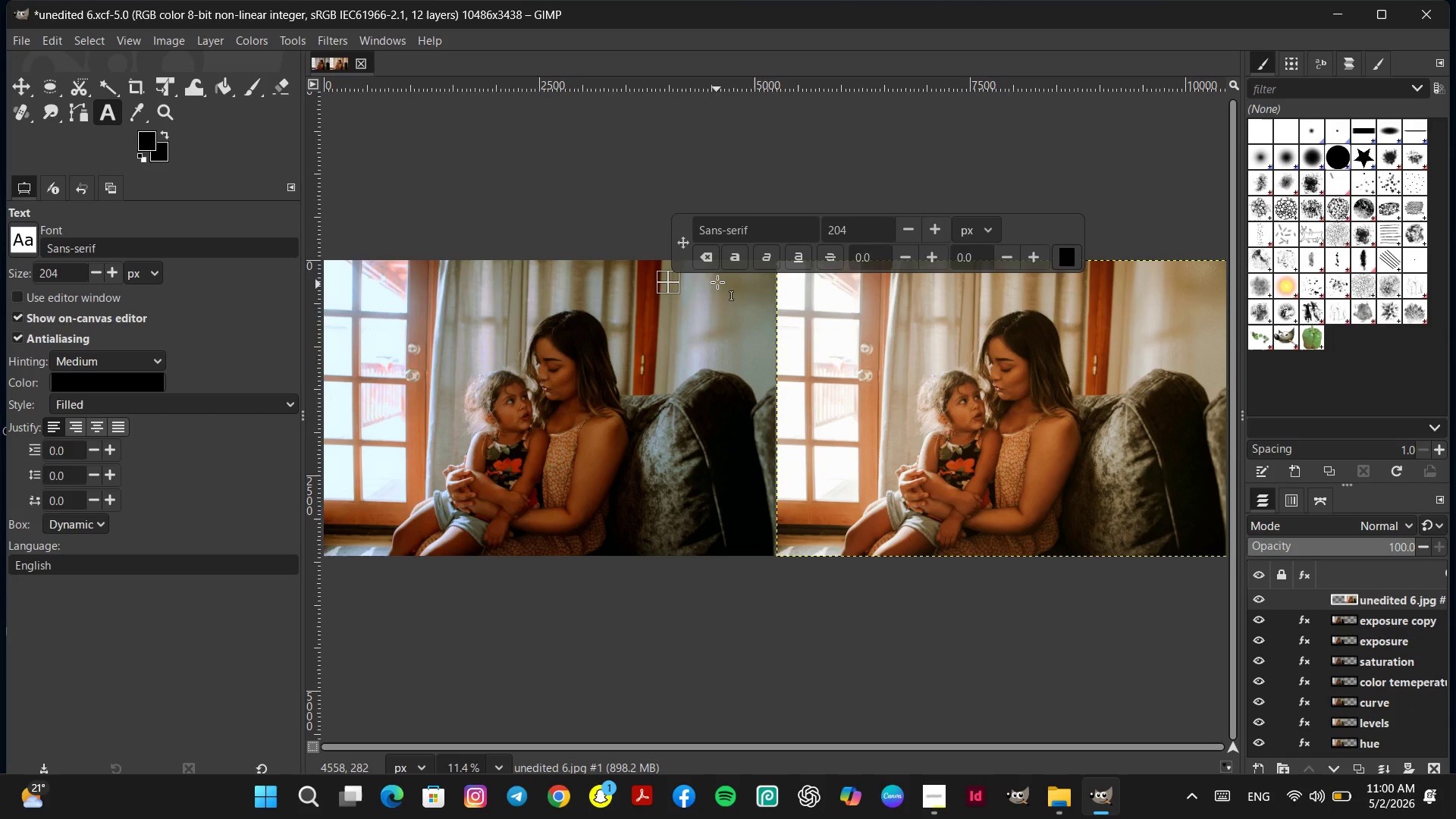 
left_click([742, 256])
 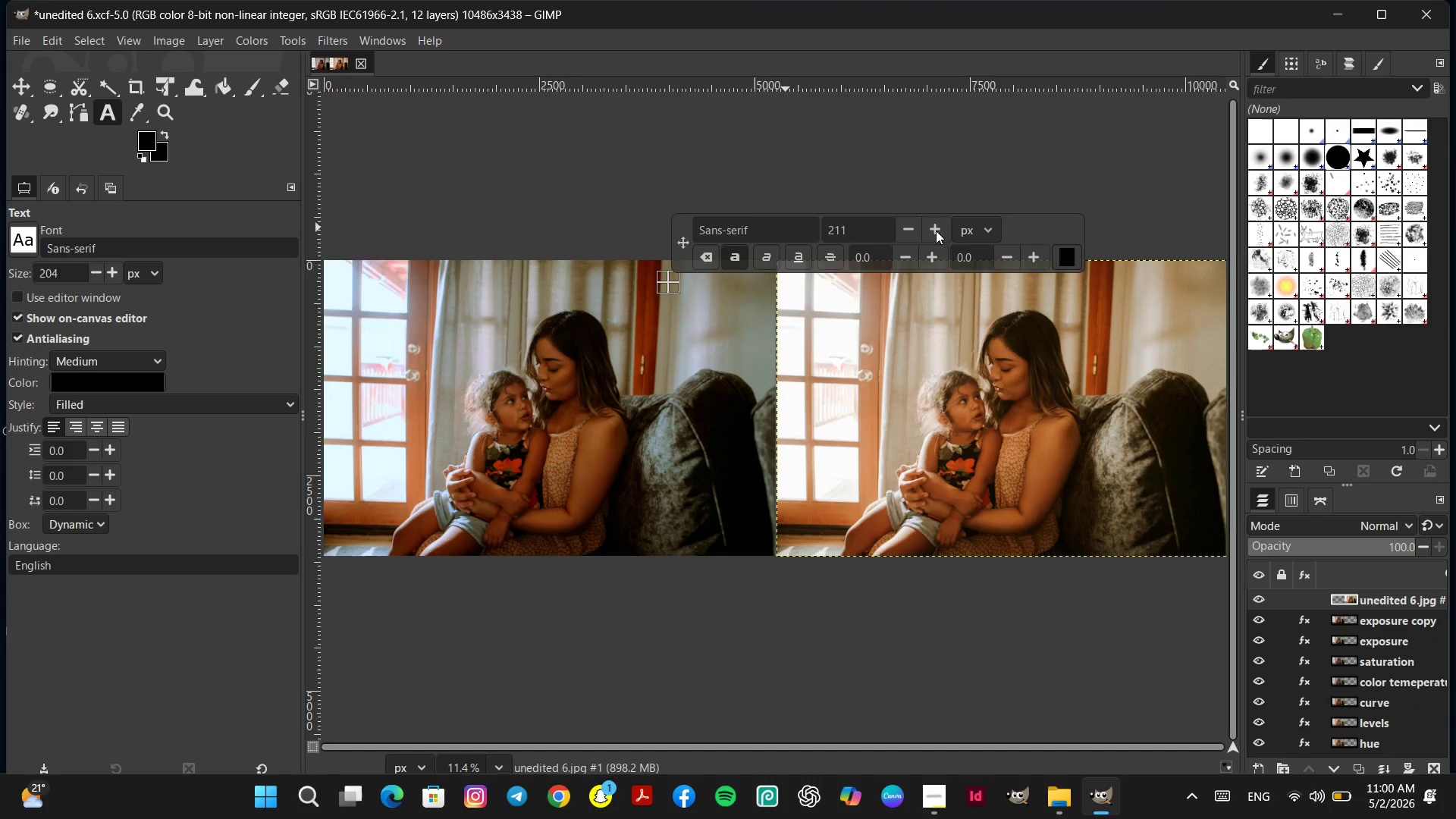 
left_click([936, 231])
 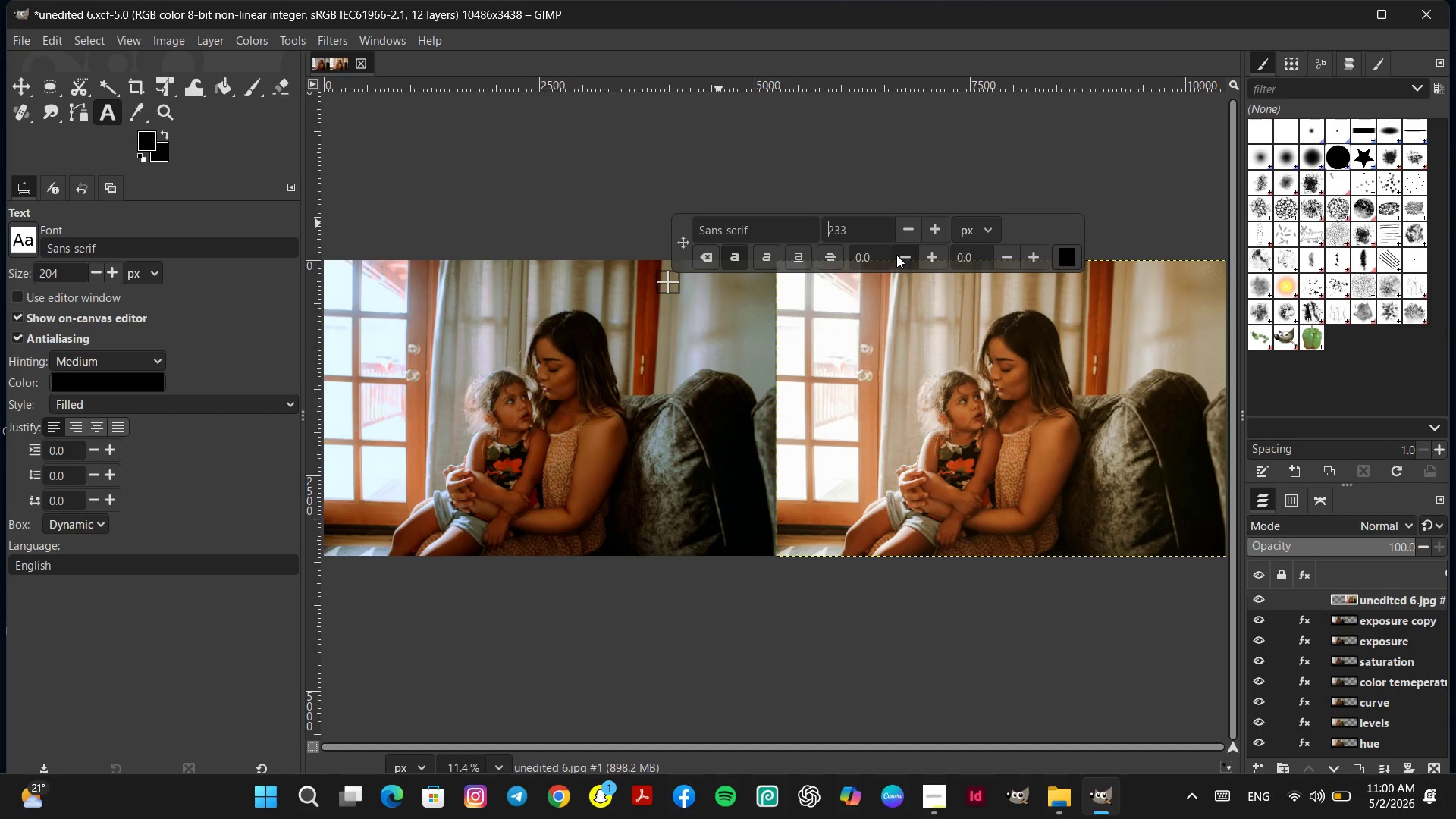 
type(after)
 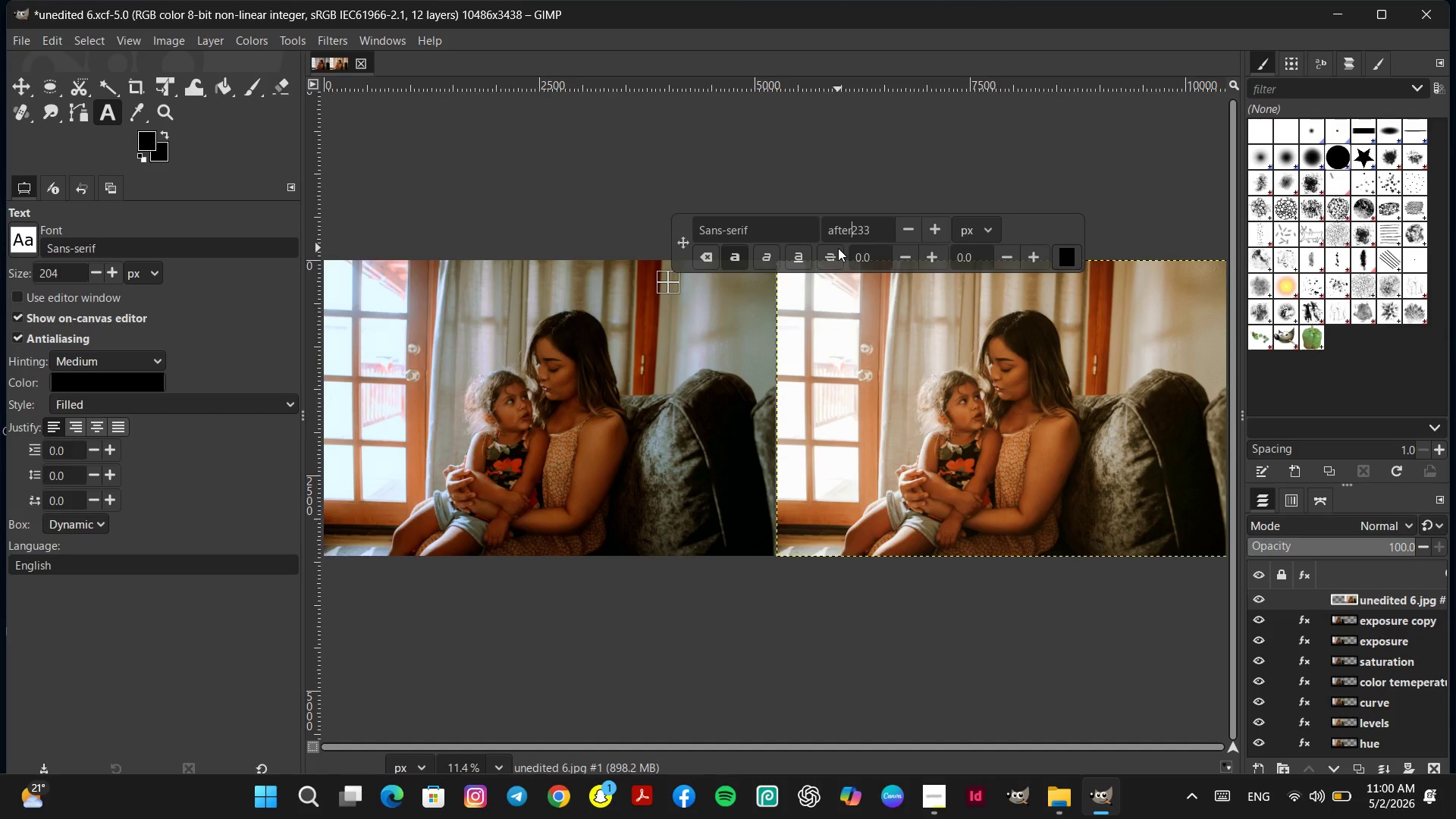 
key(Backspace)
 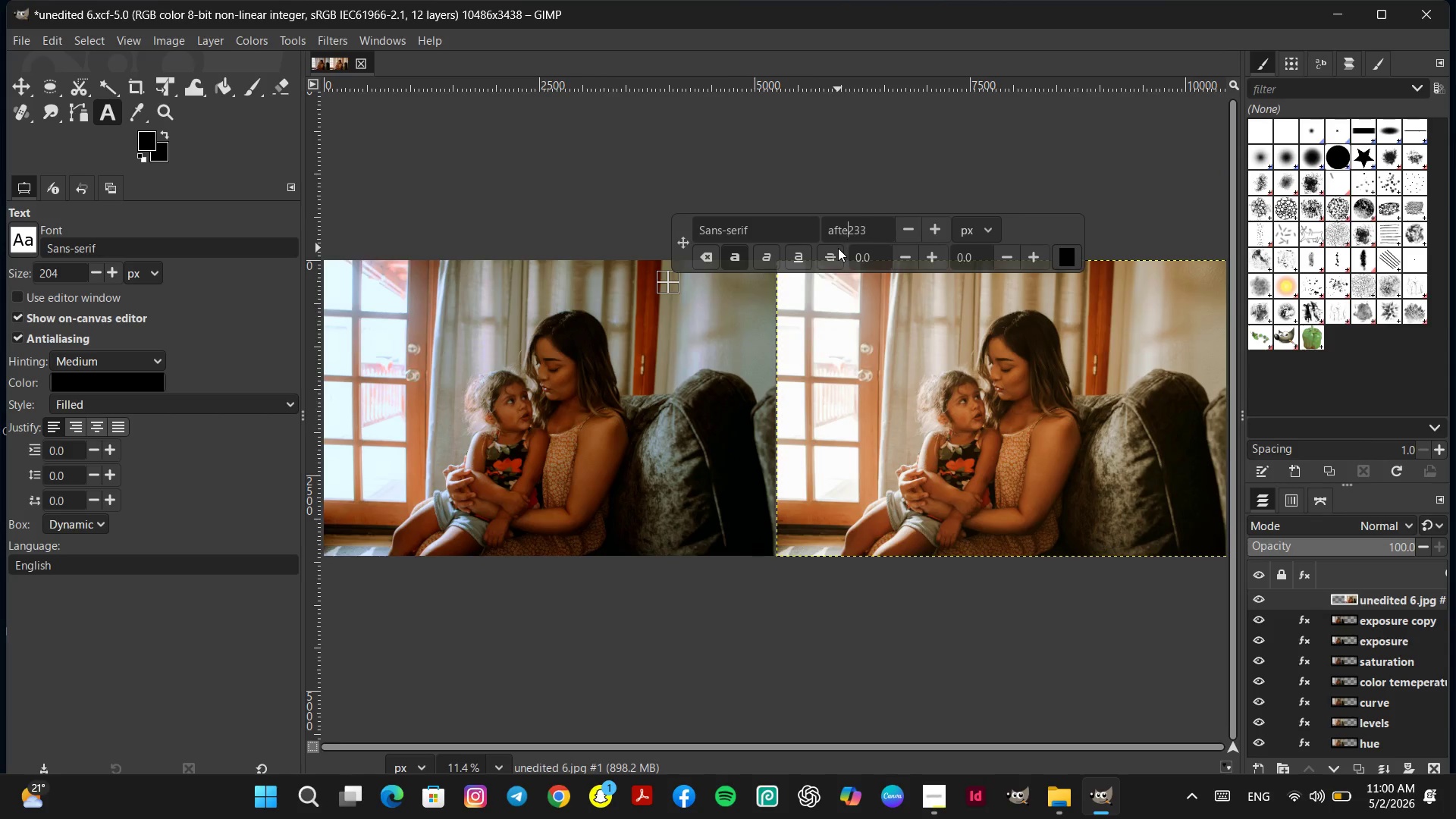 
key(Backspace)
 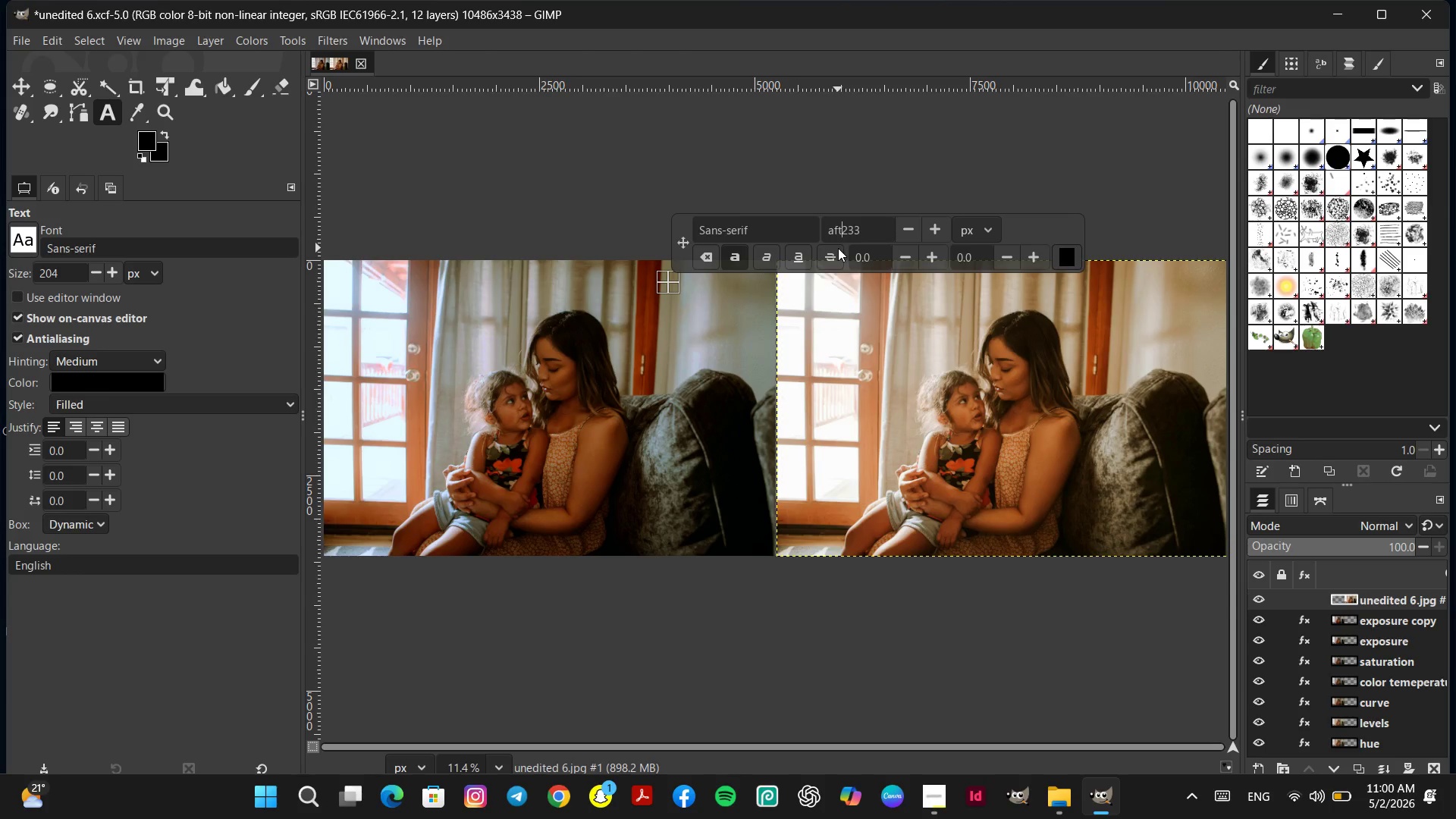 
key(Backspace)
 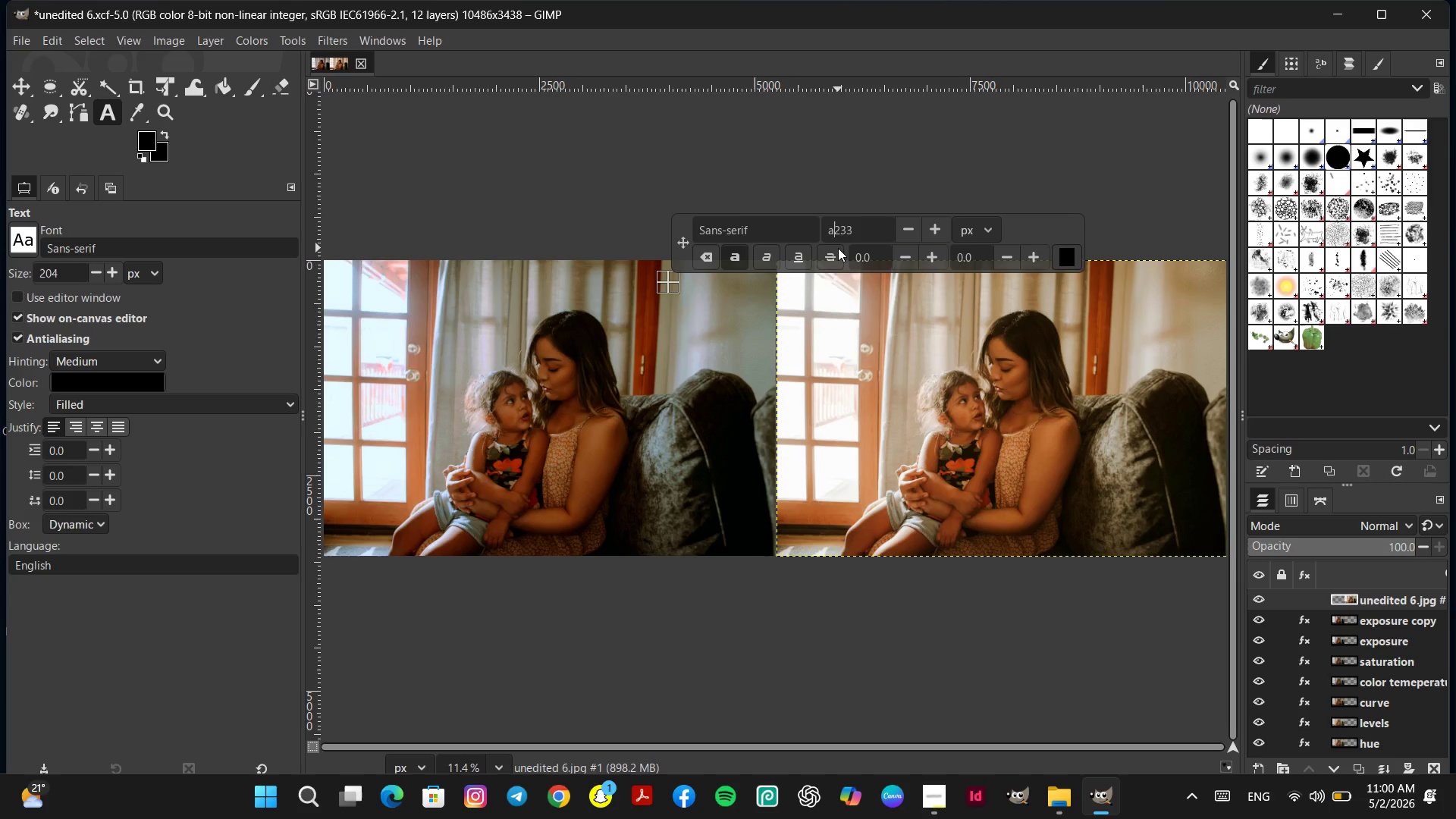 
key(Backspace)
 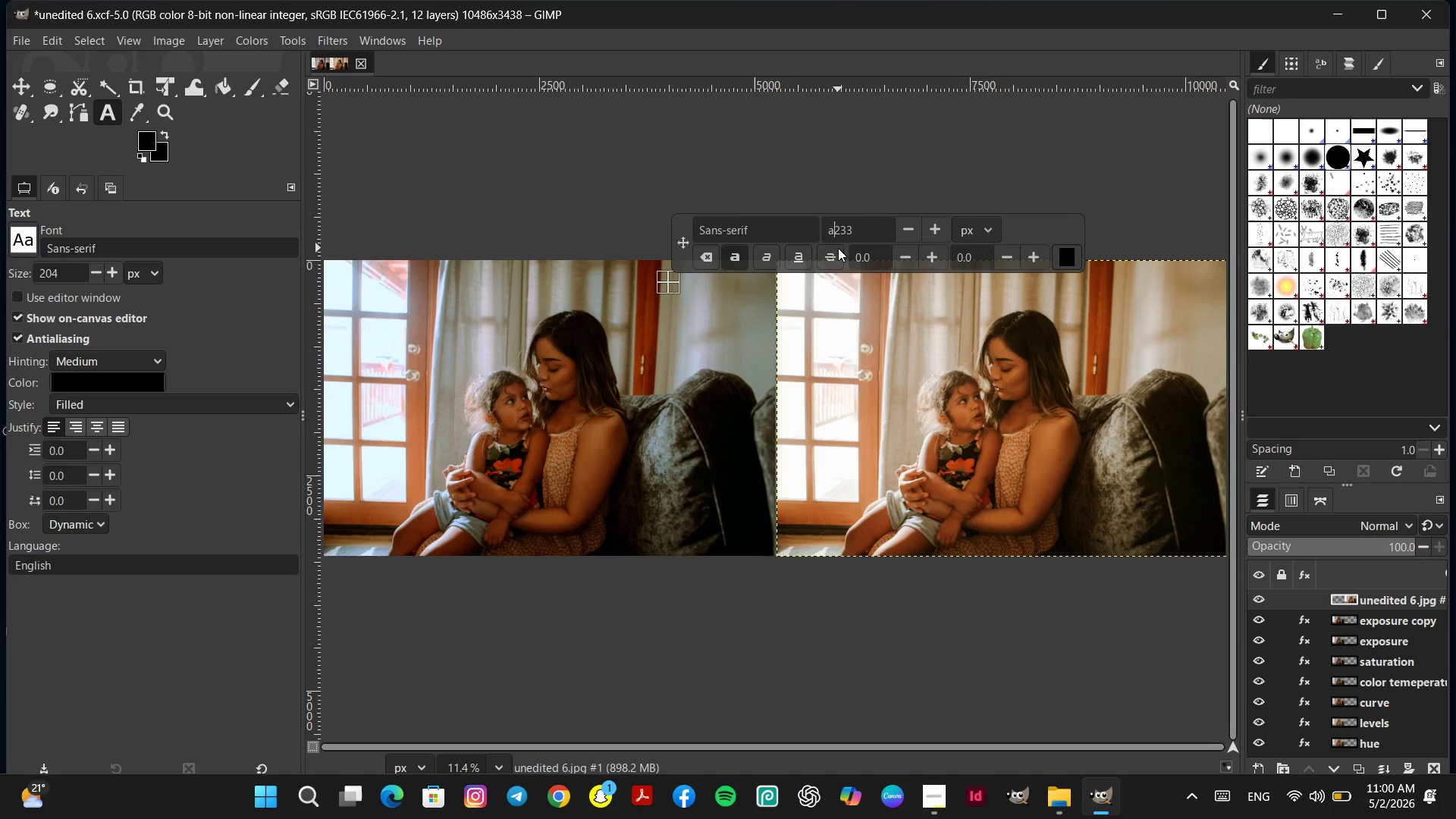 
key(Backspace)
 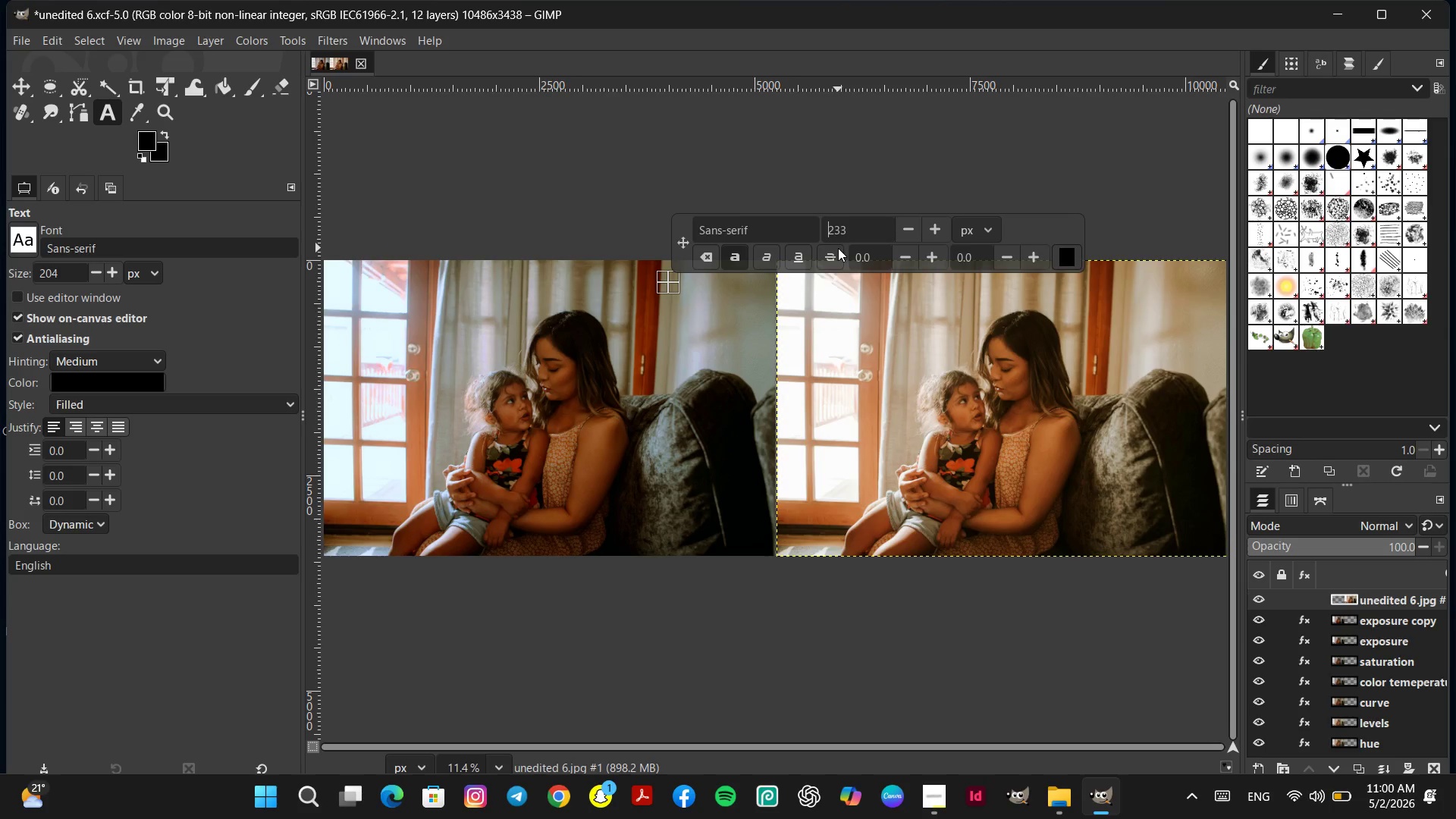 
key(Backspace)
 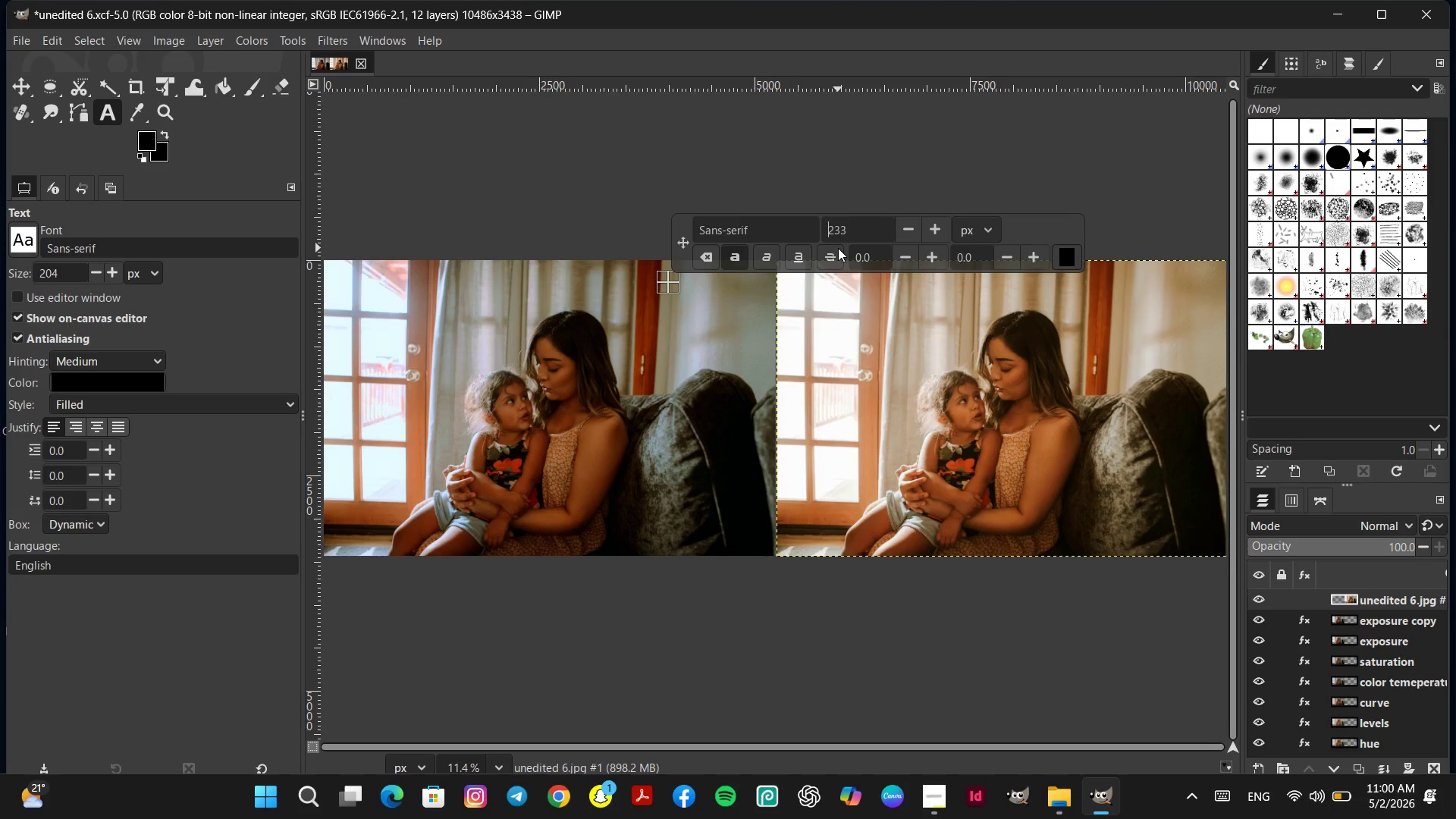 
key(Backspace)
 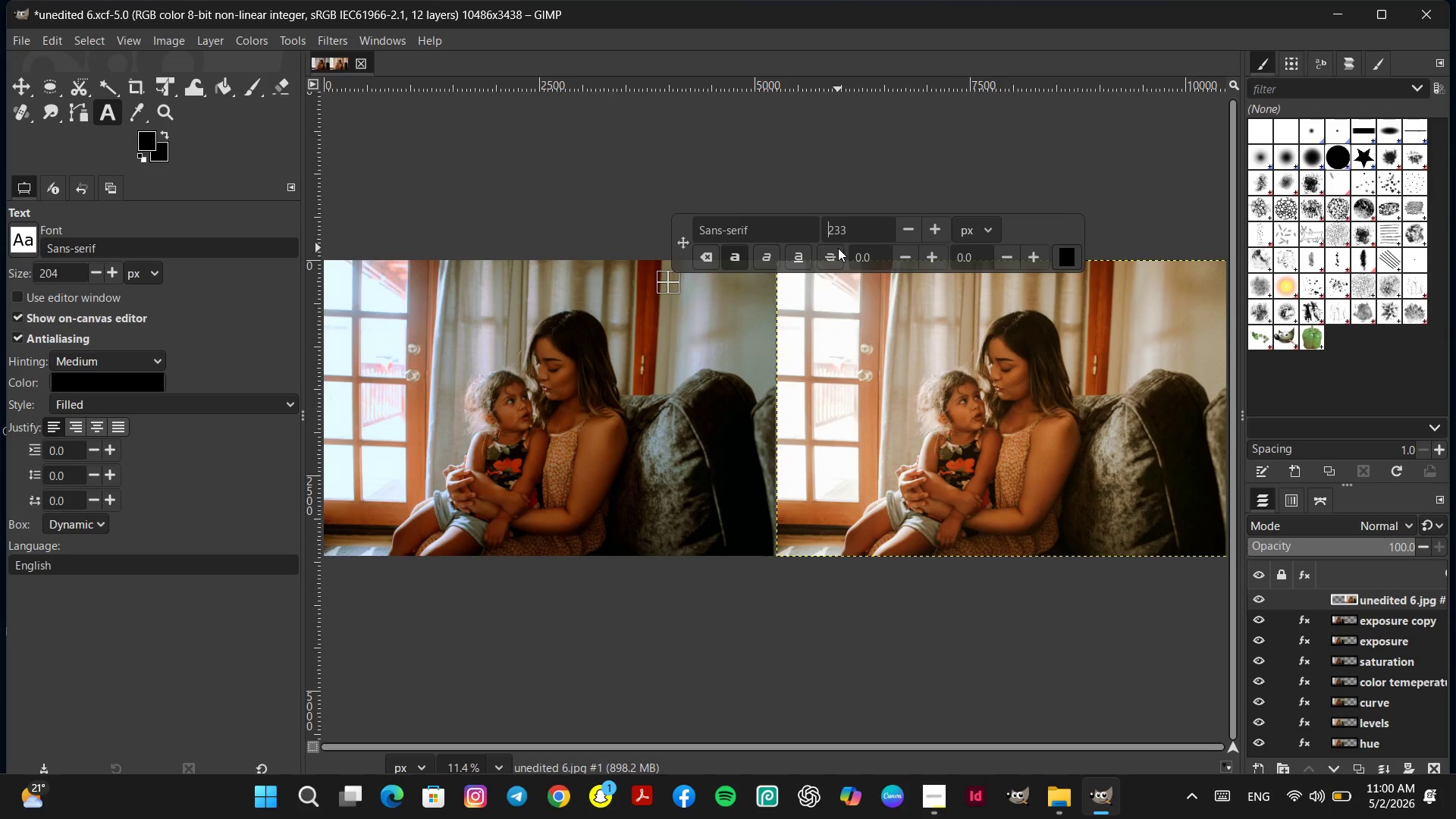 
key(Enter)
 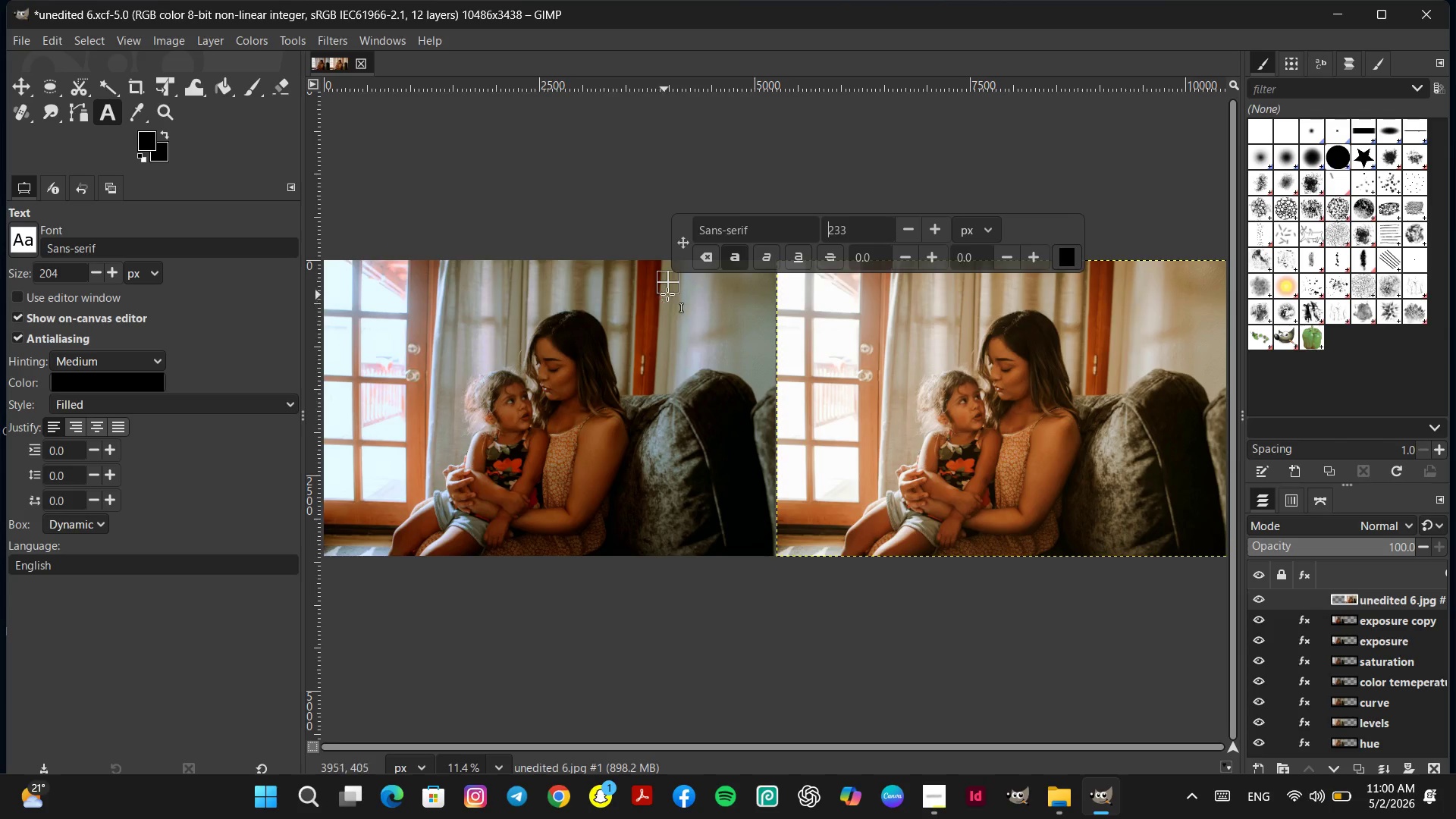 
left_click([670, 287])
 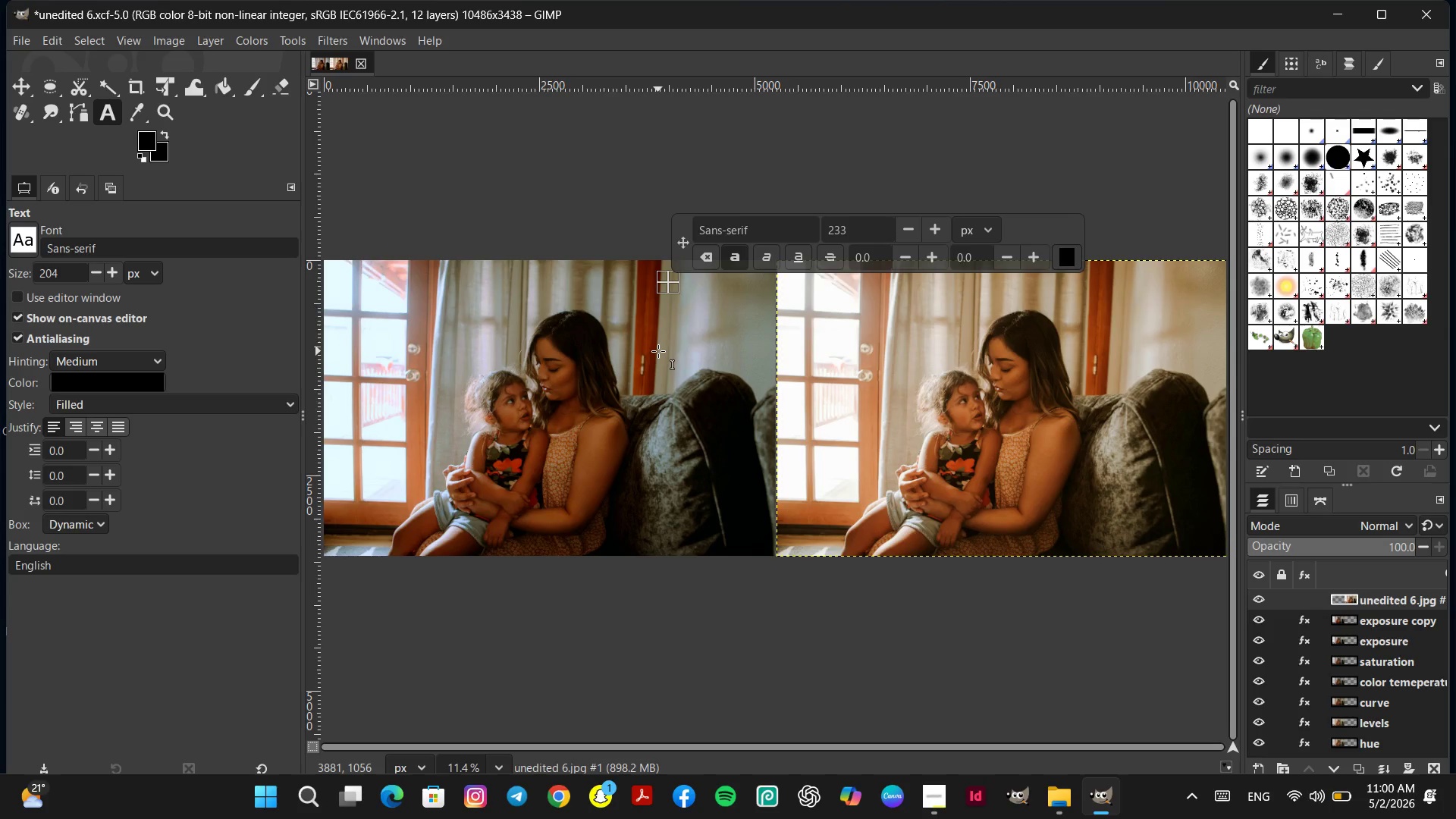 
type(after)
 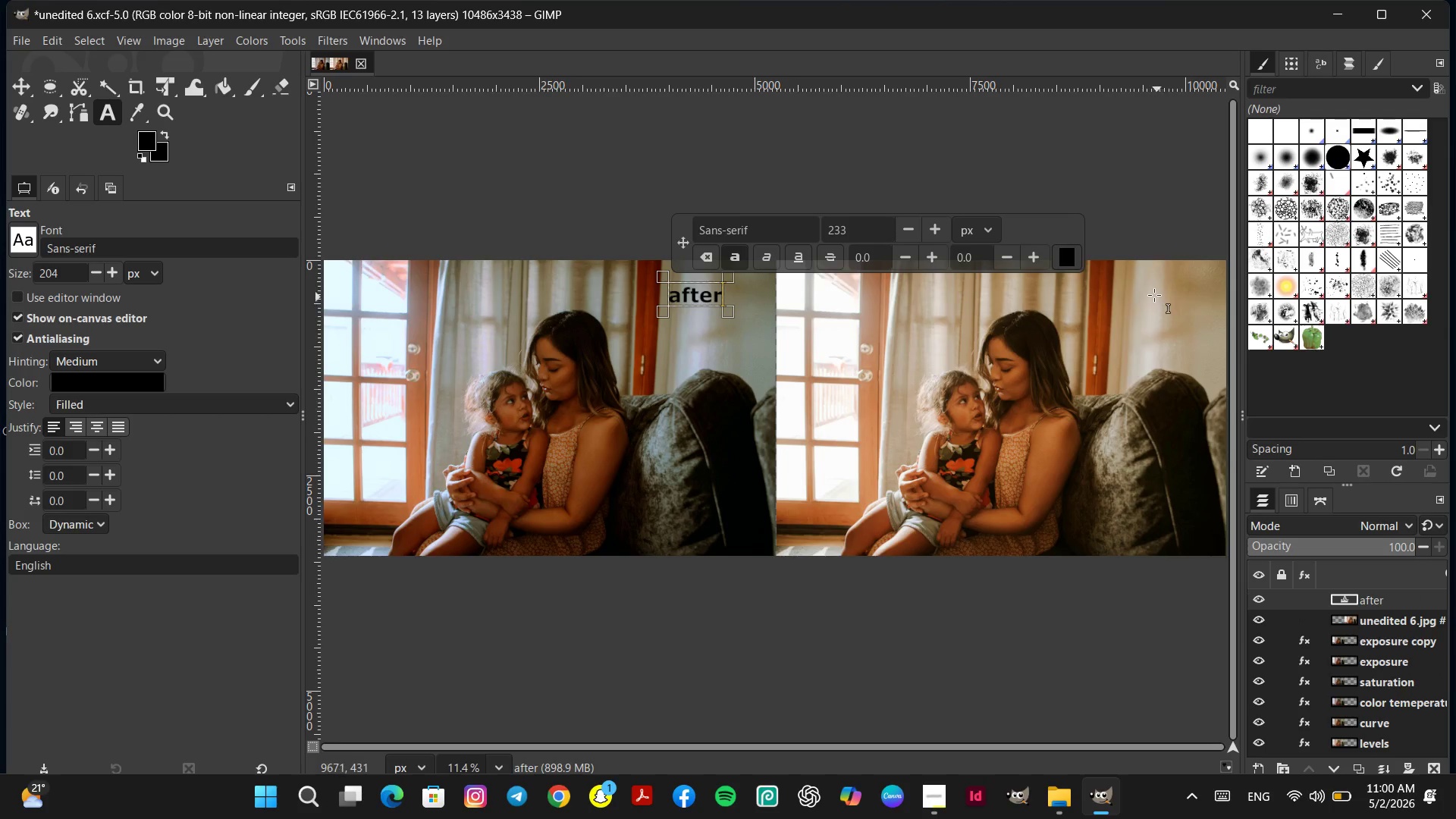 
left_click([1146, 287])
 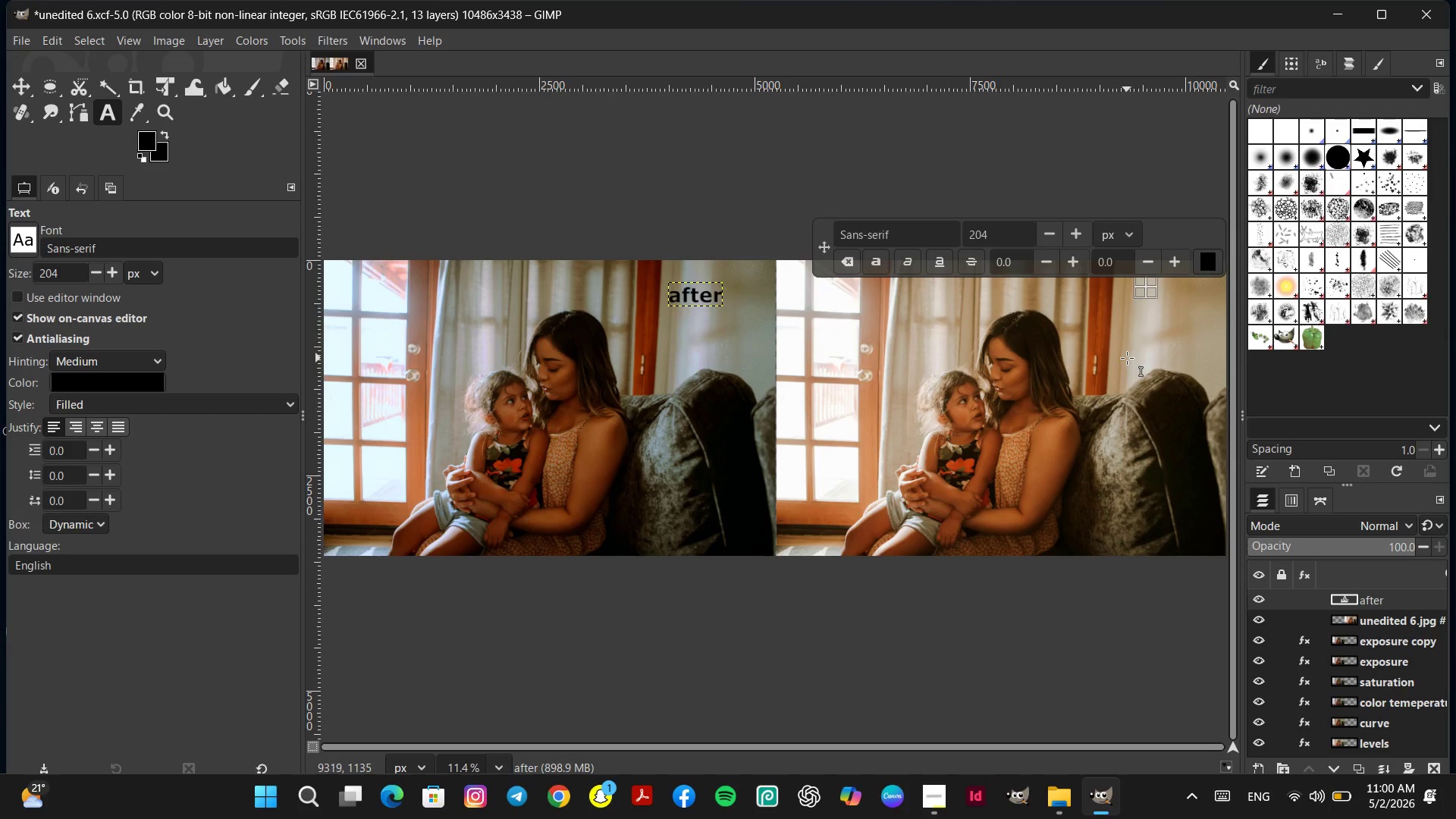 
type(before)
 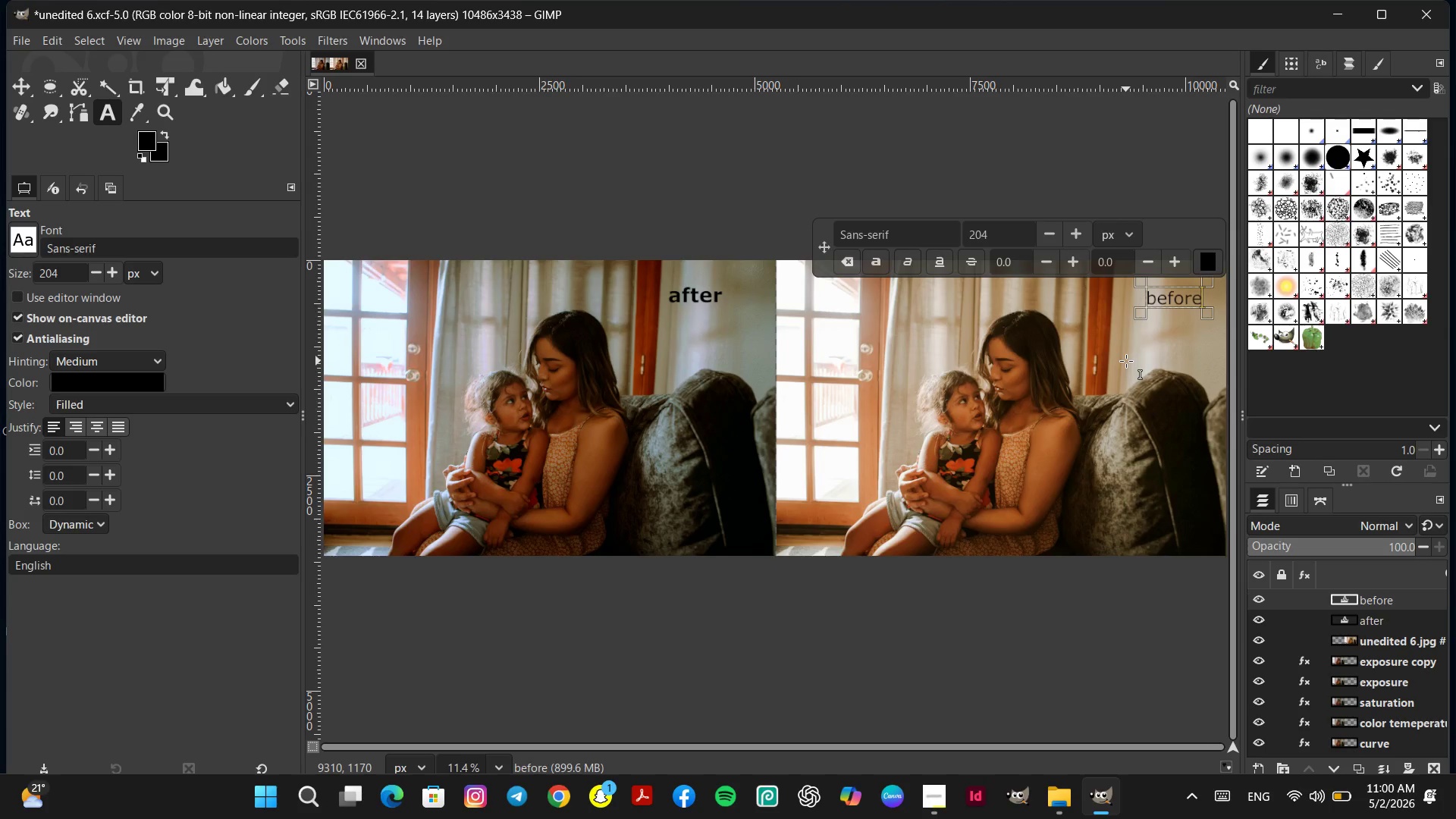 
wait(6.47)
 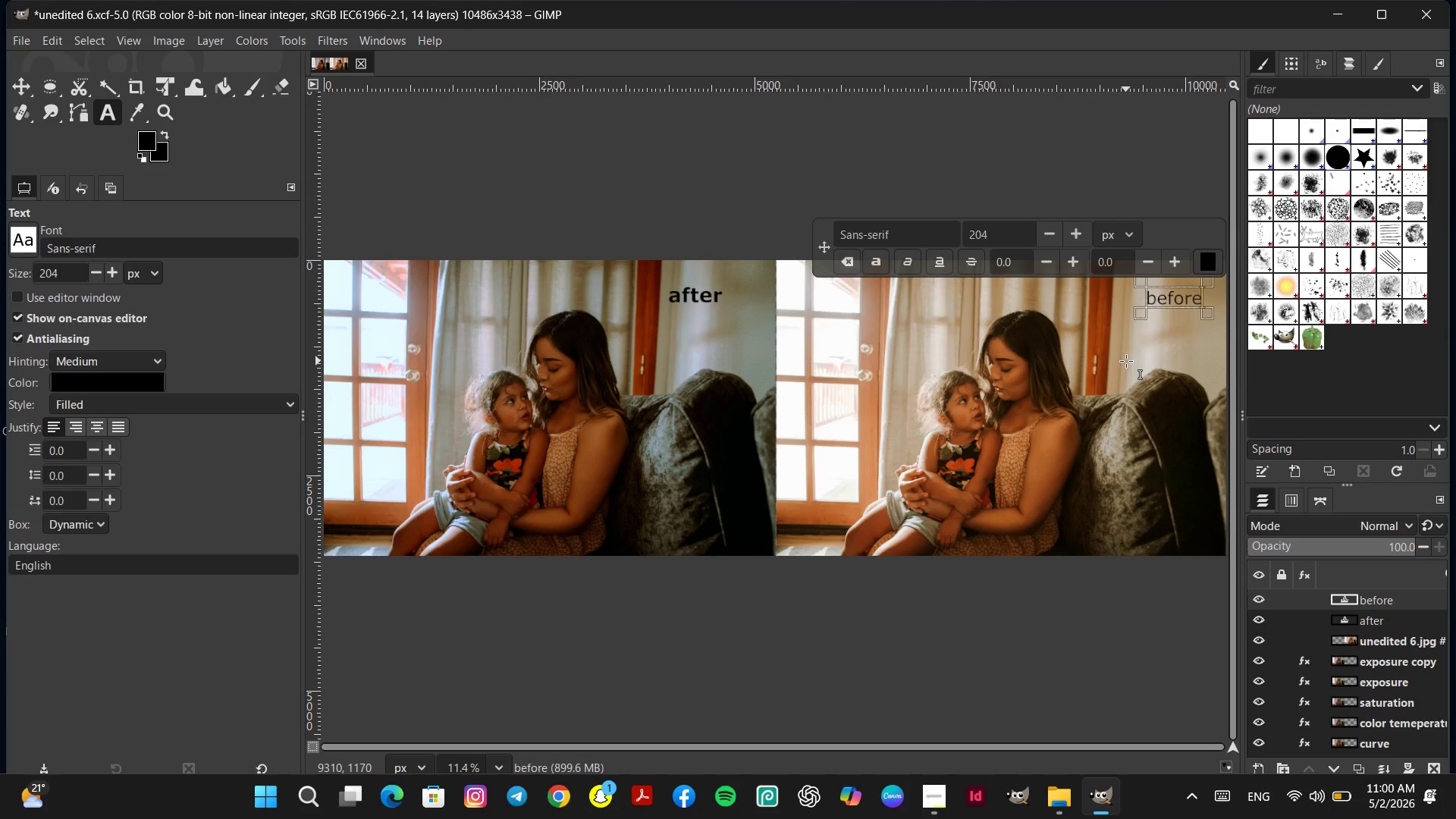 
left_click([880, 260])
 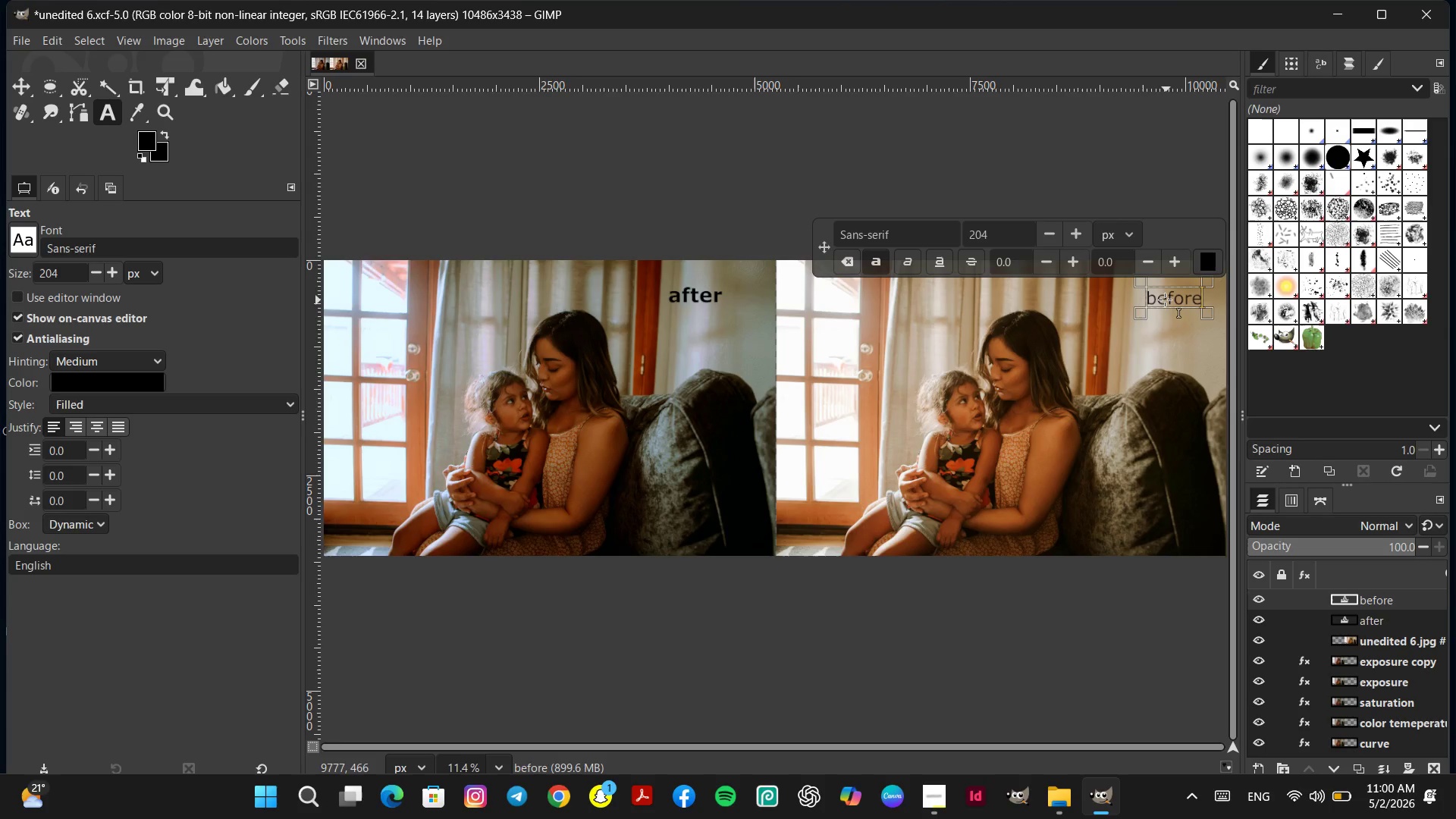 
double_click([1163, 299])
 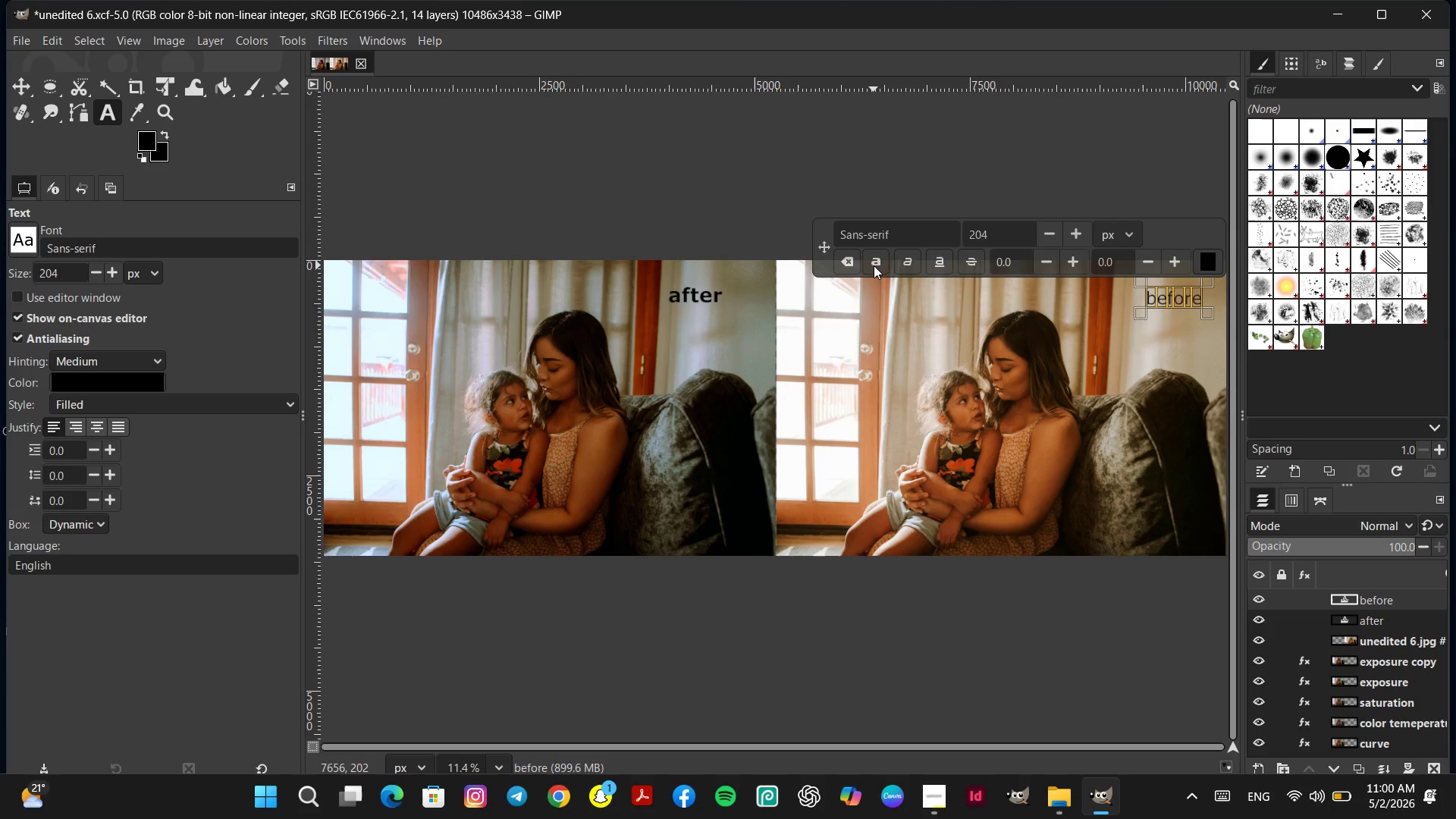 
left_click([876, 263])
 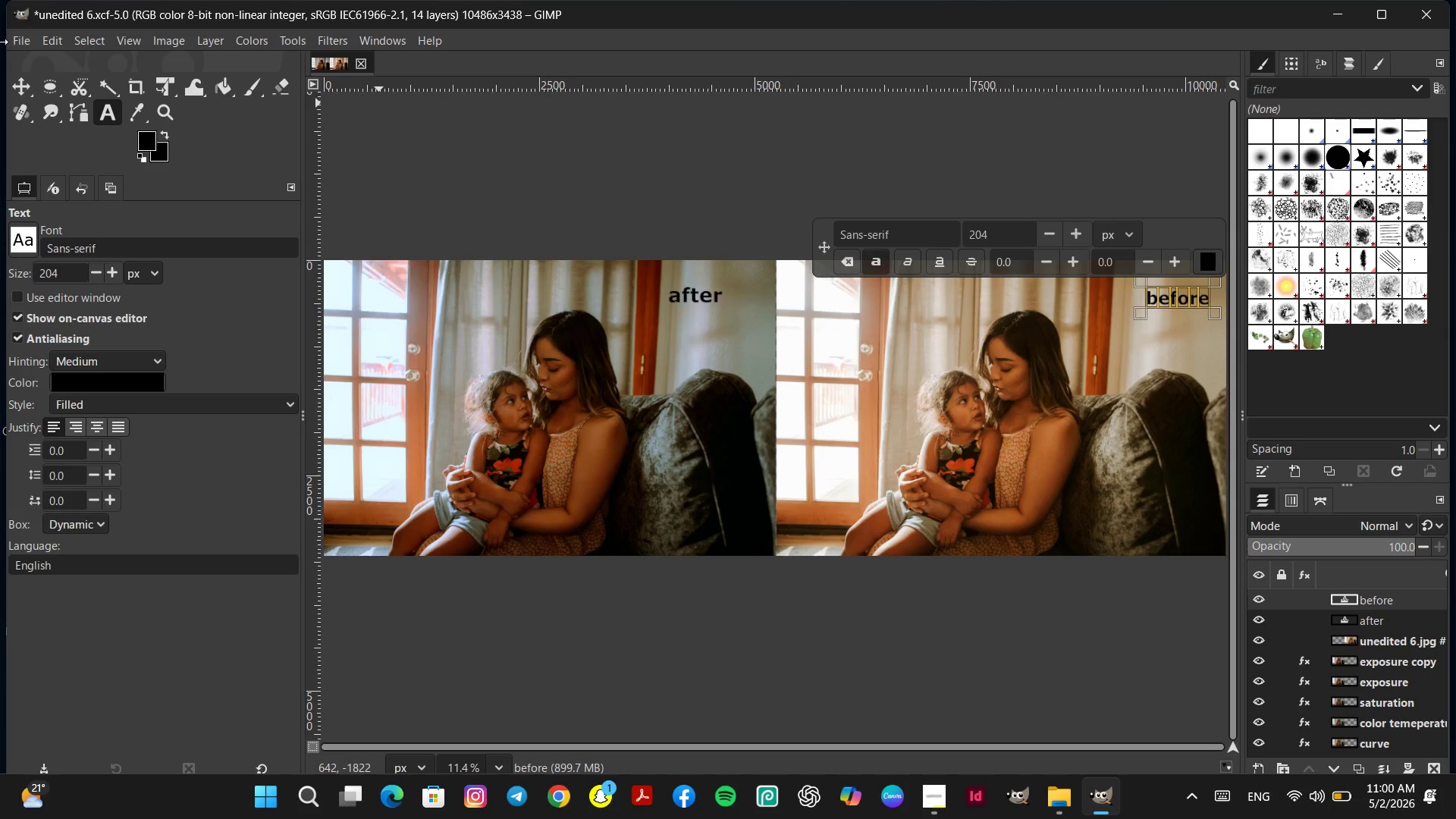 
left_click([18, 42])
 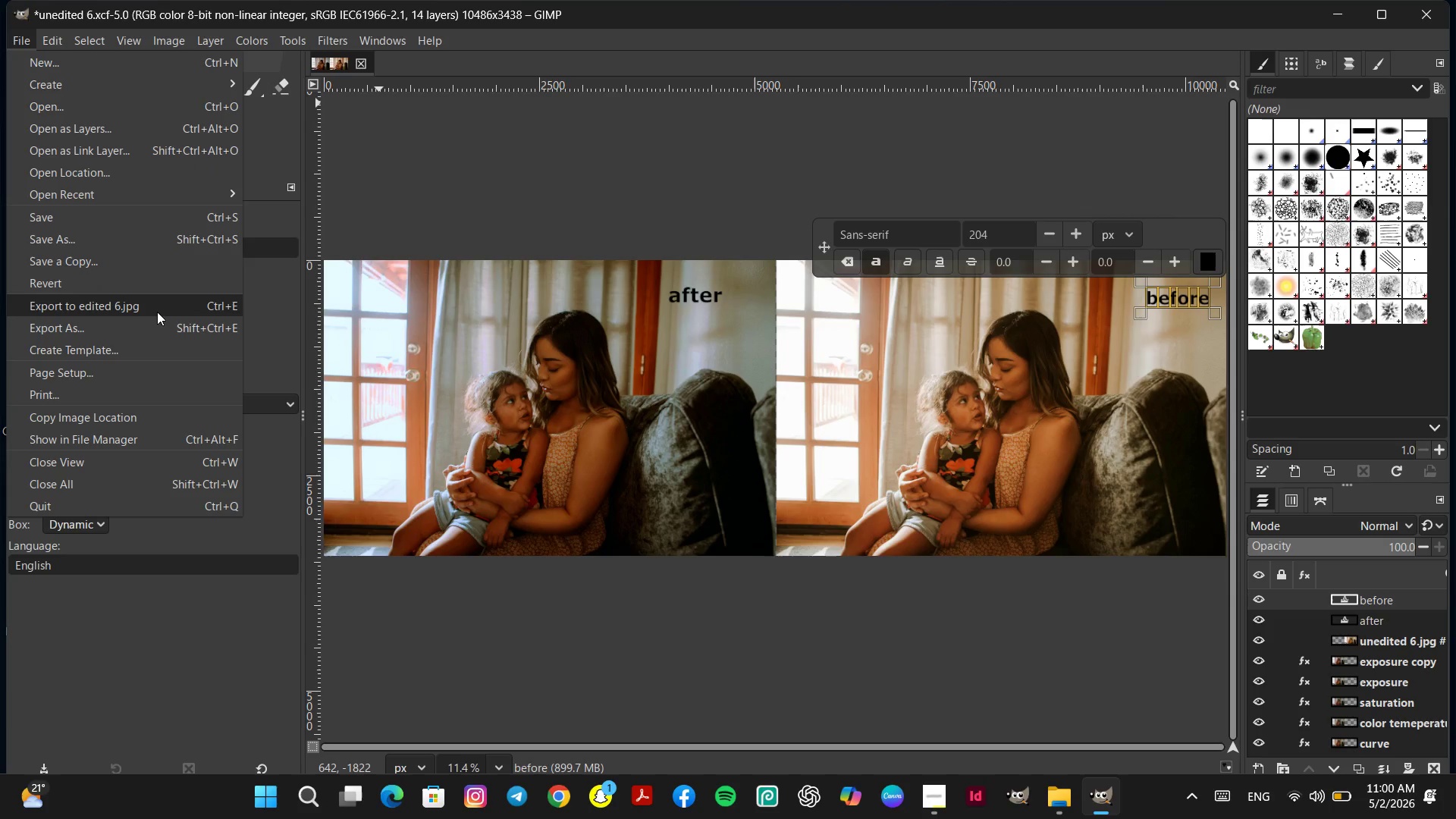 
left_click([158, 323])
 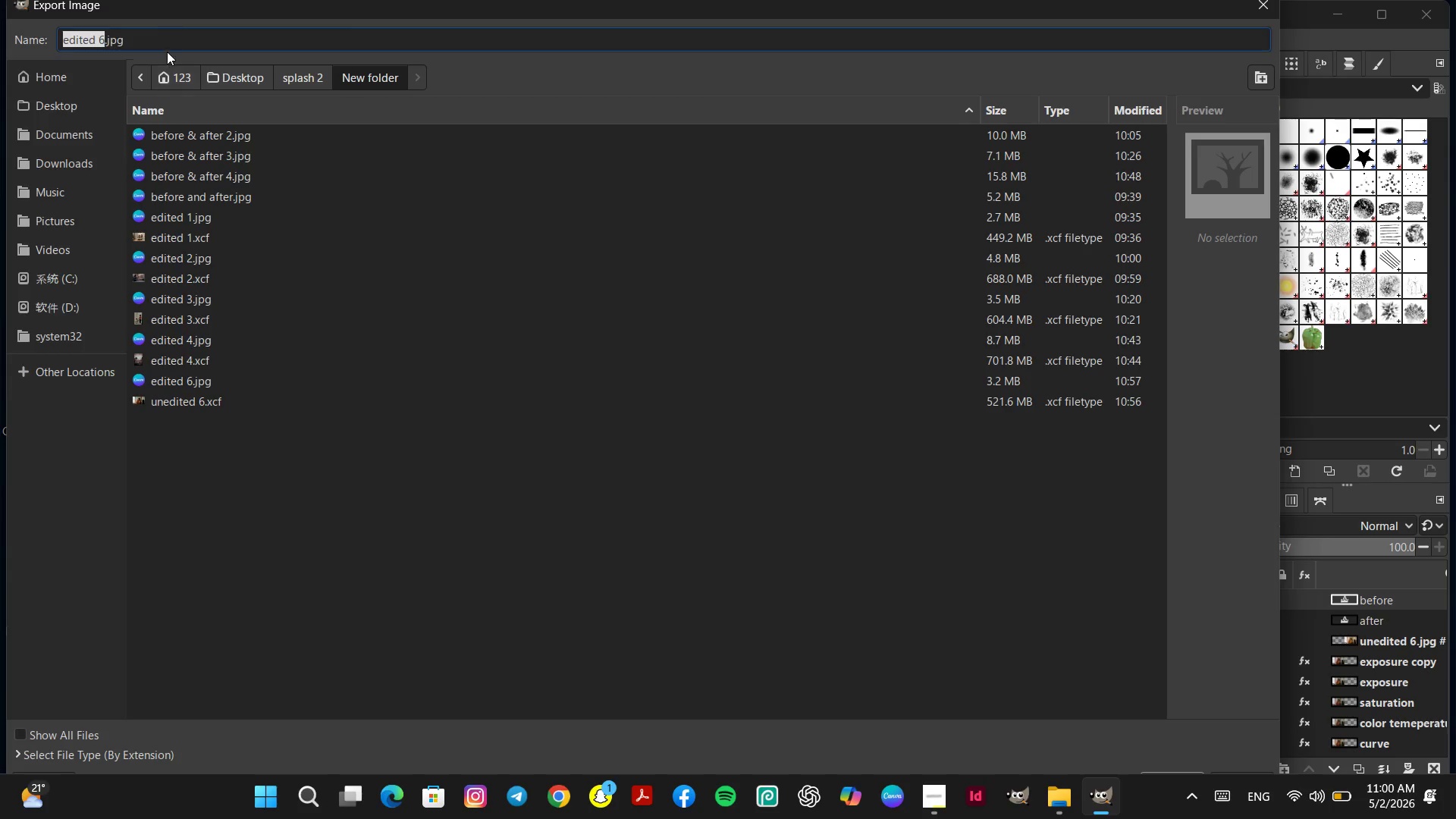 
left_click([71, 36])
 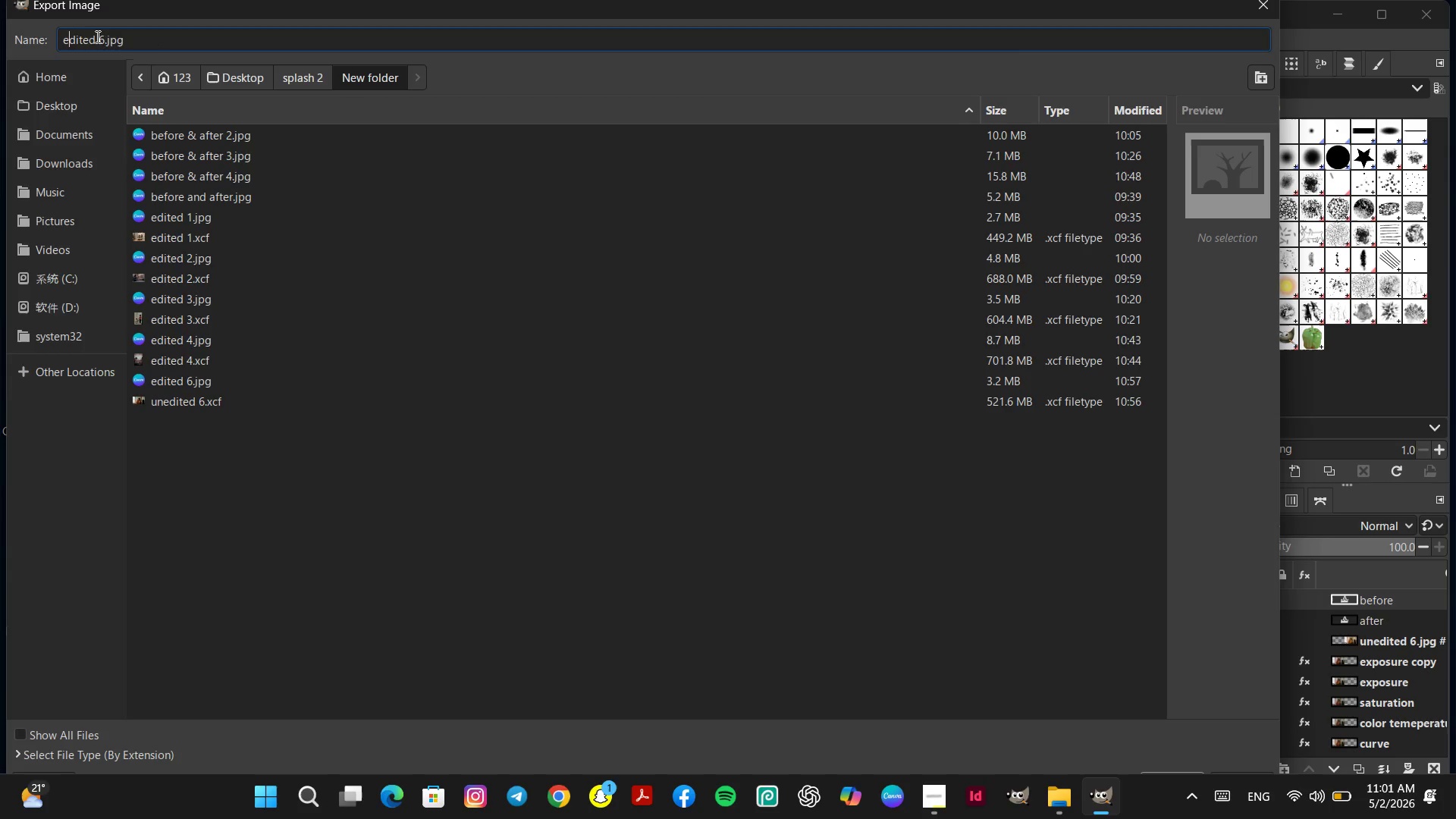 
left_click([94, 36])
 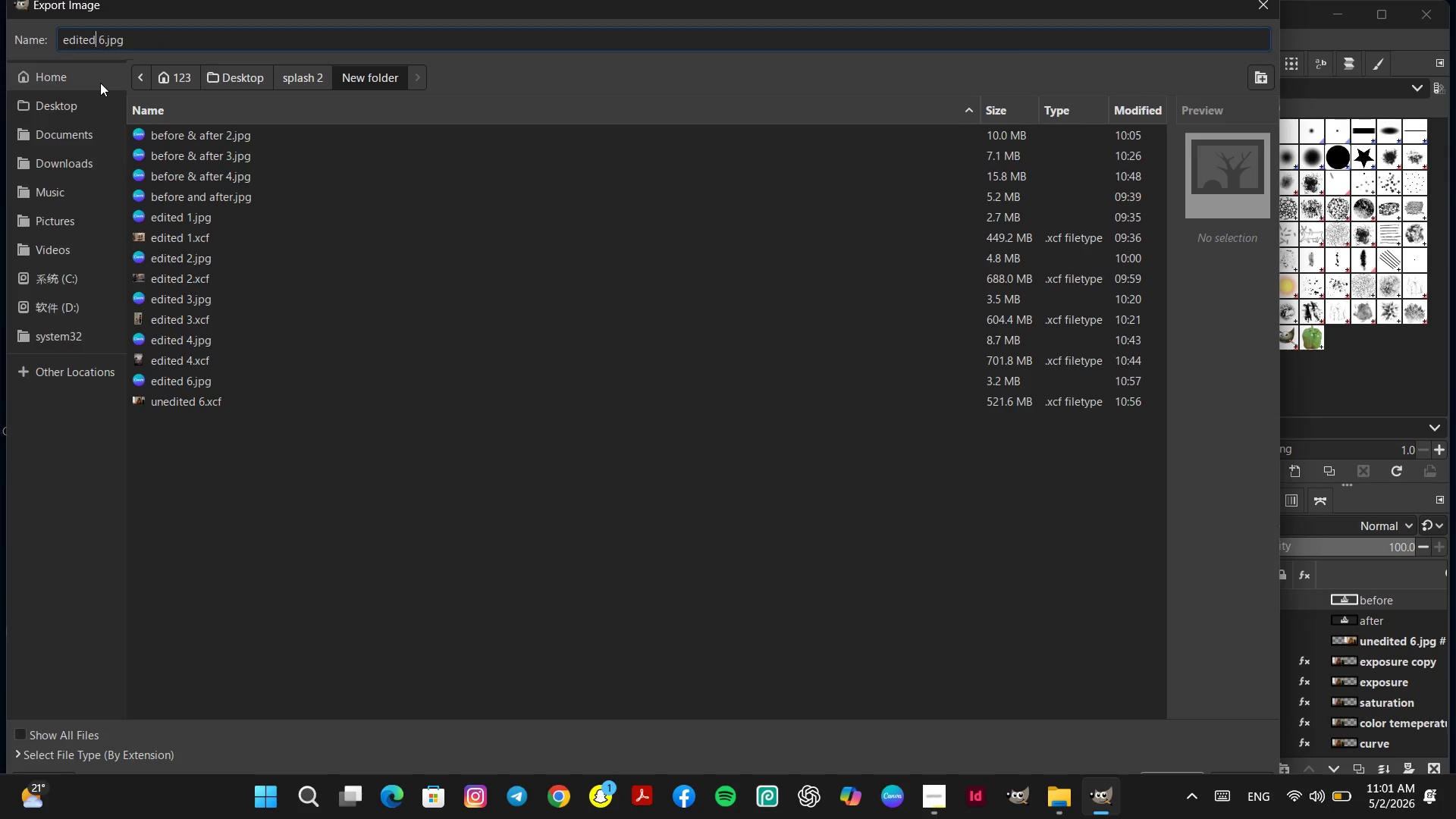 
hold_key(key=Backspace, duration=0.84)
 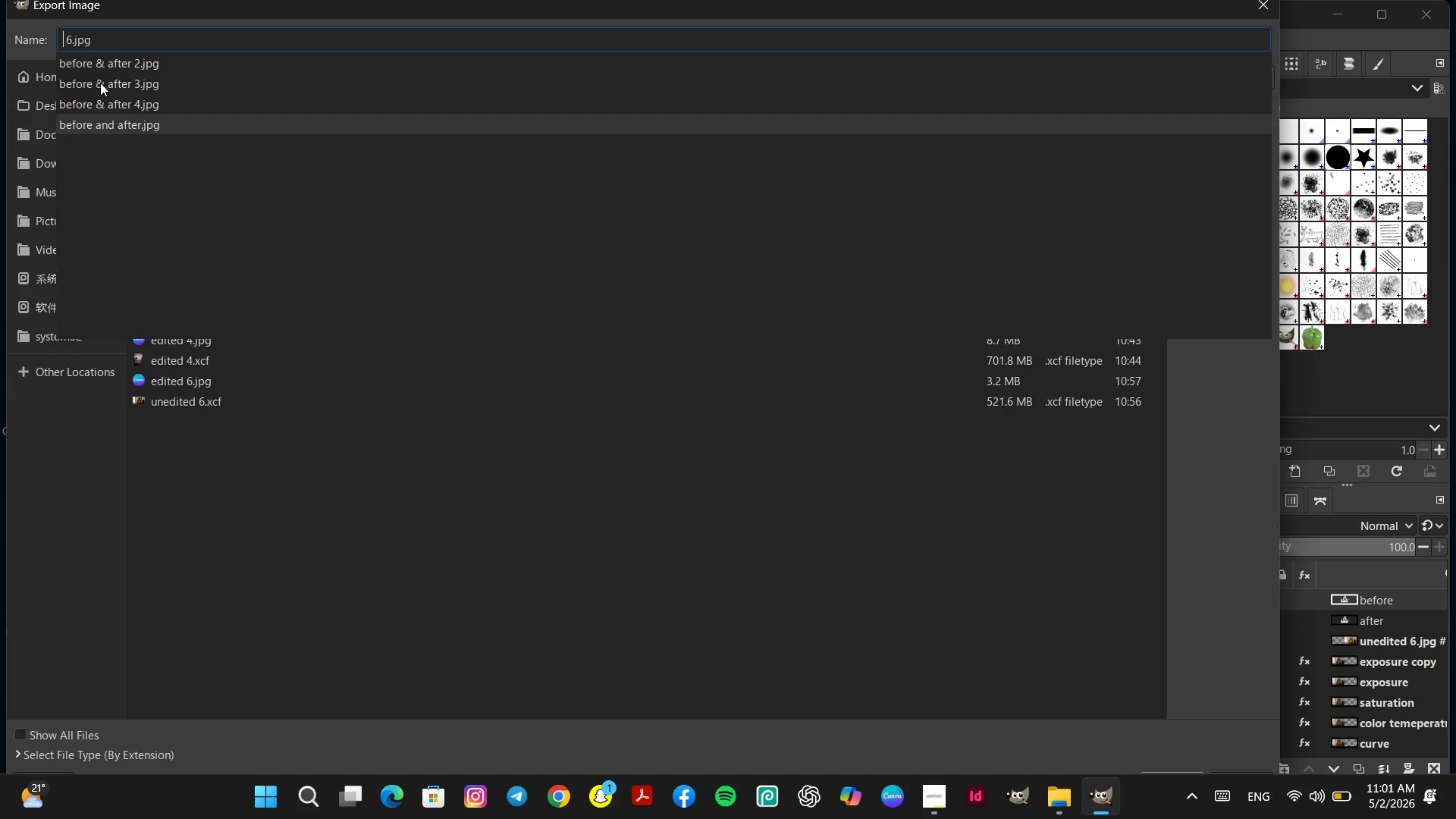 
type(before & after)
 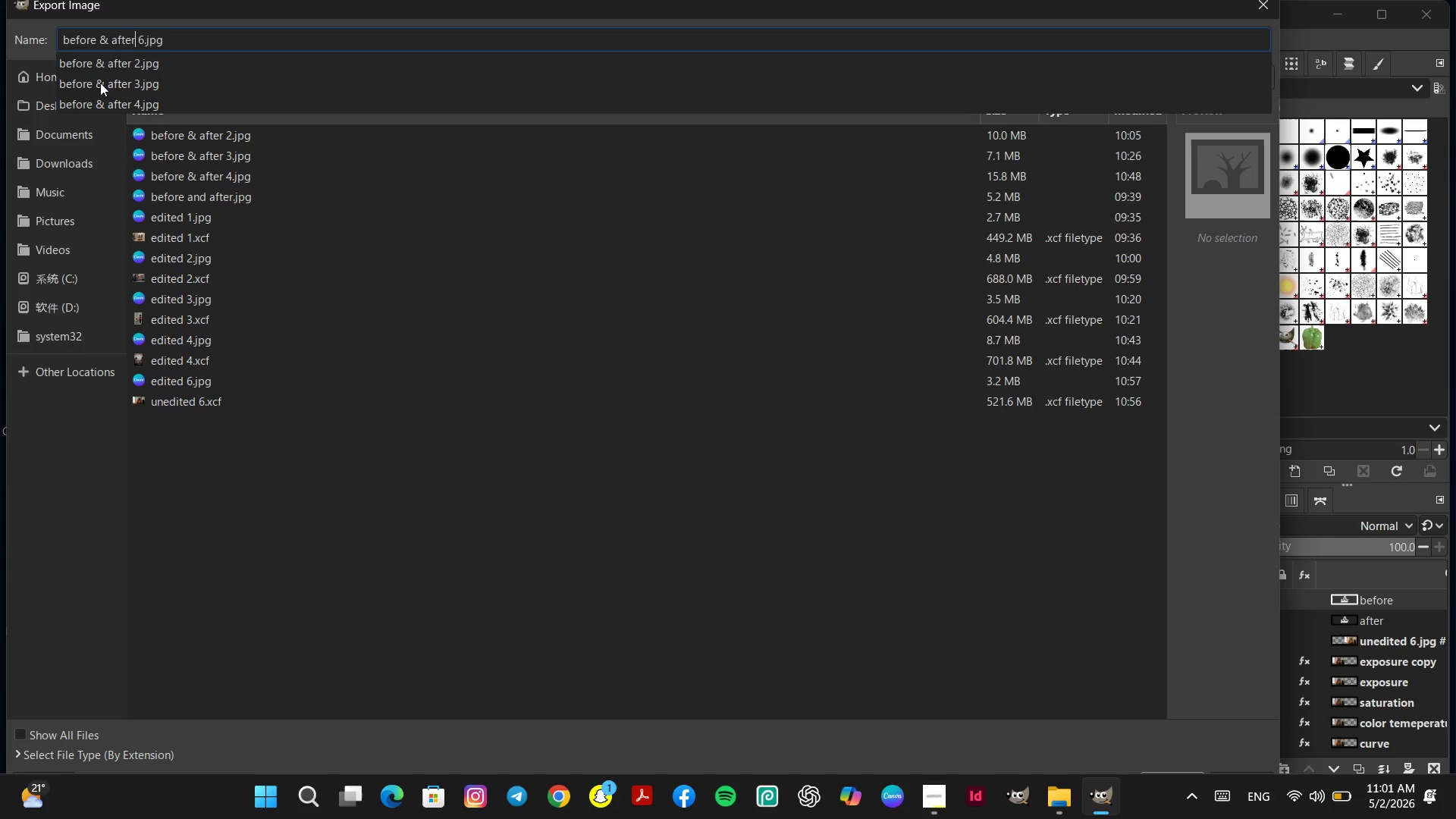 
key(Enter)
 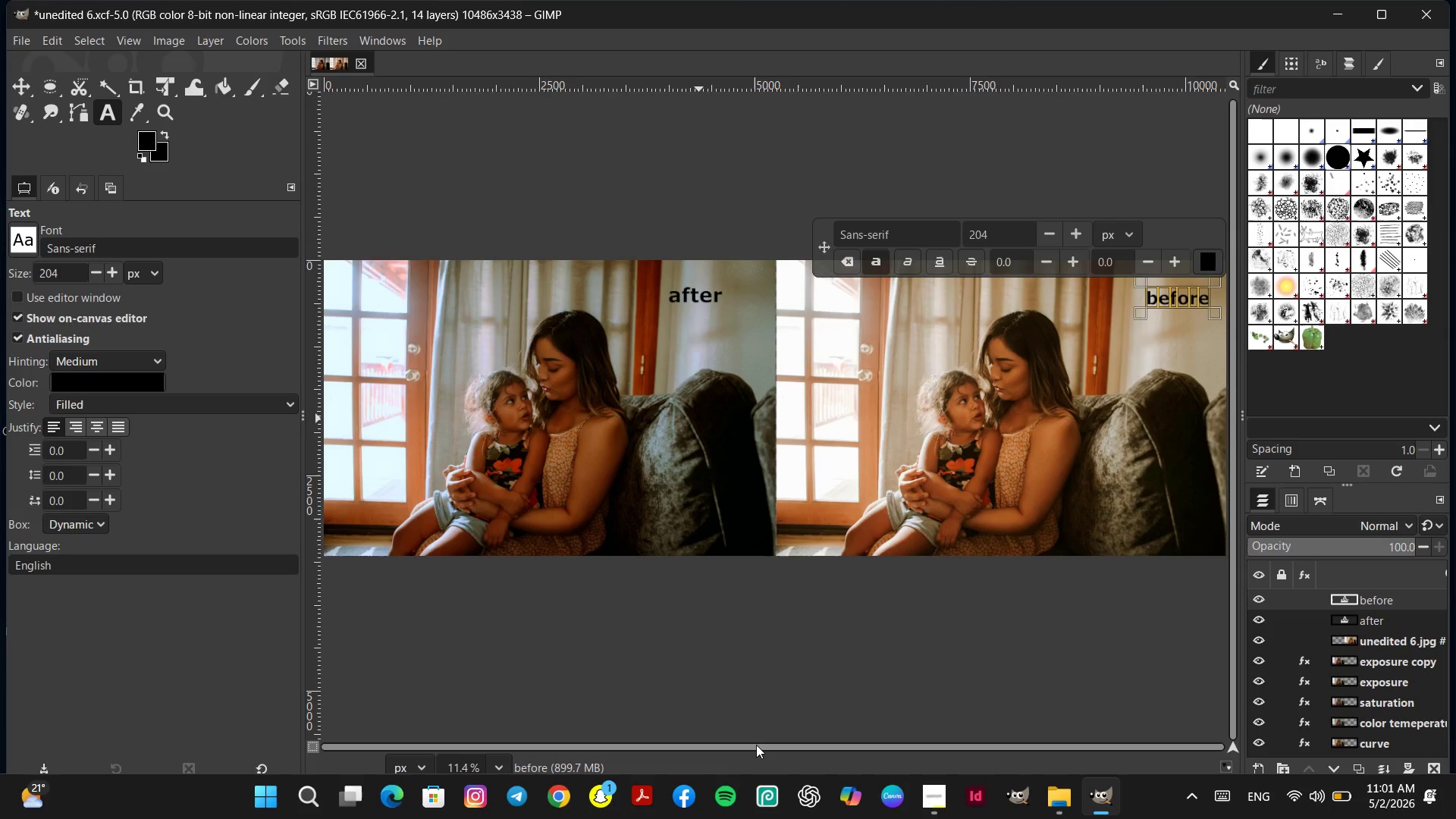 
wait(25.25)
 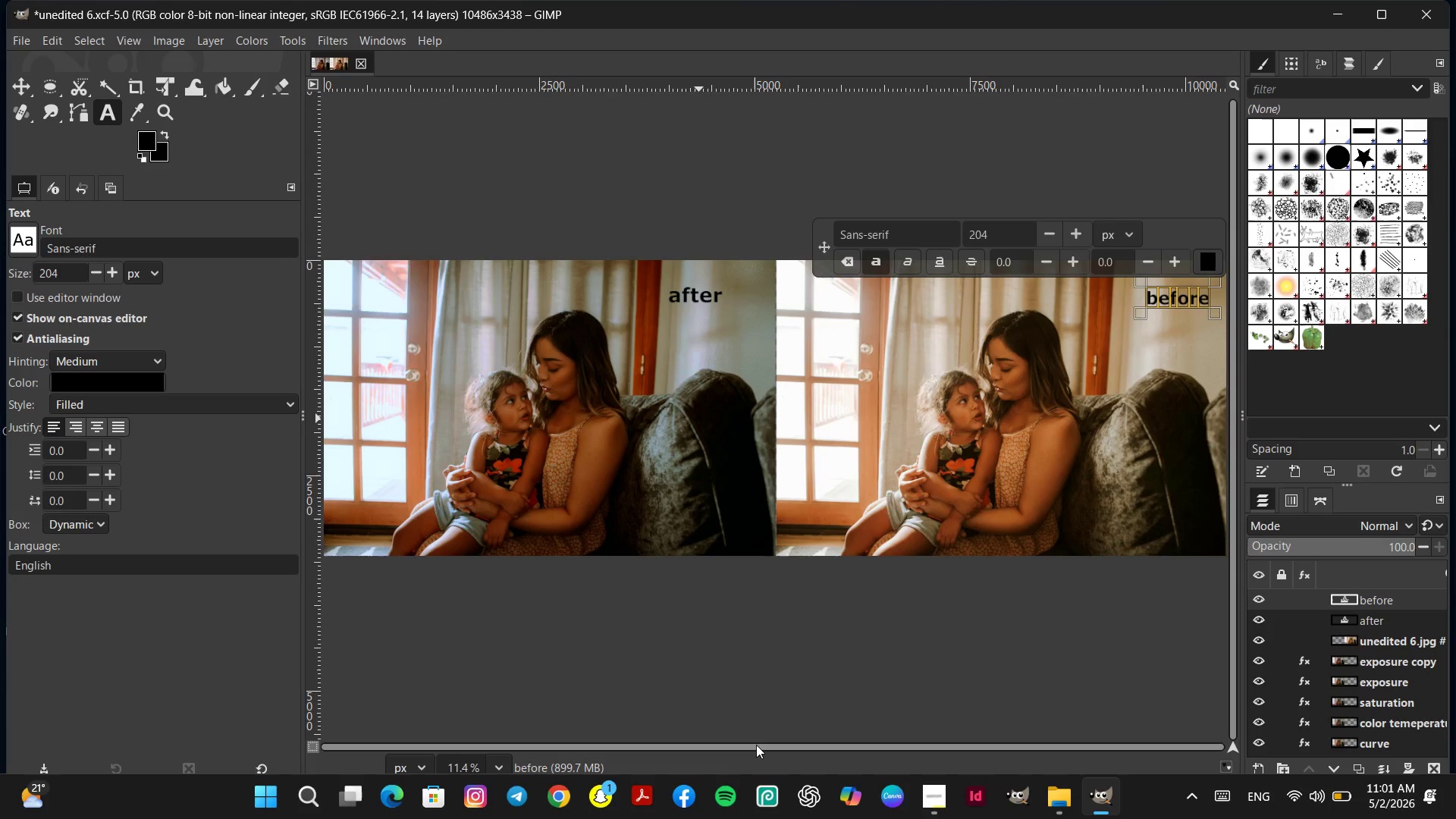 
mouse_move([710, 620])
 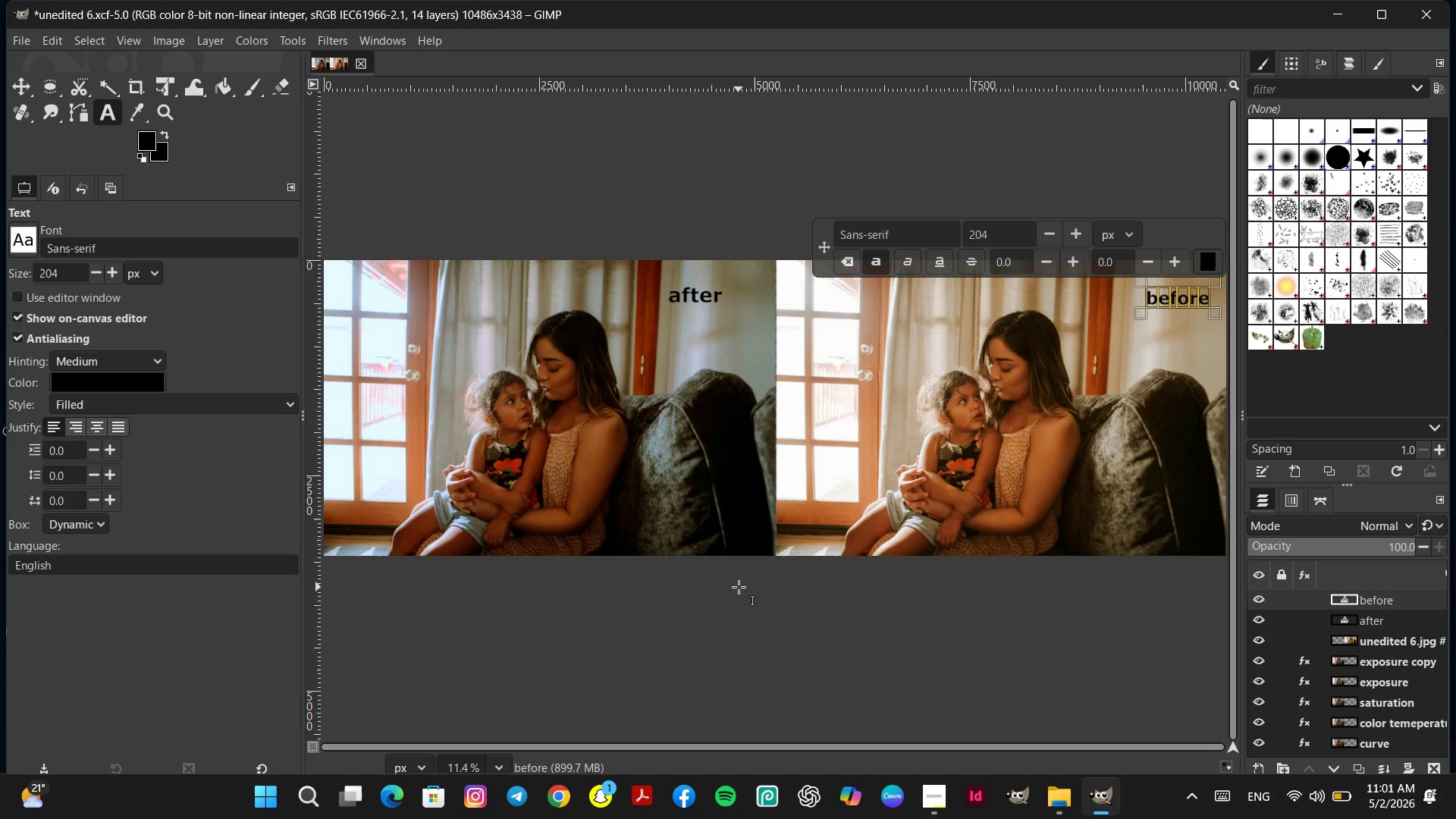 
wait(8.73)
 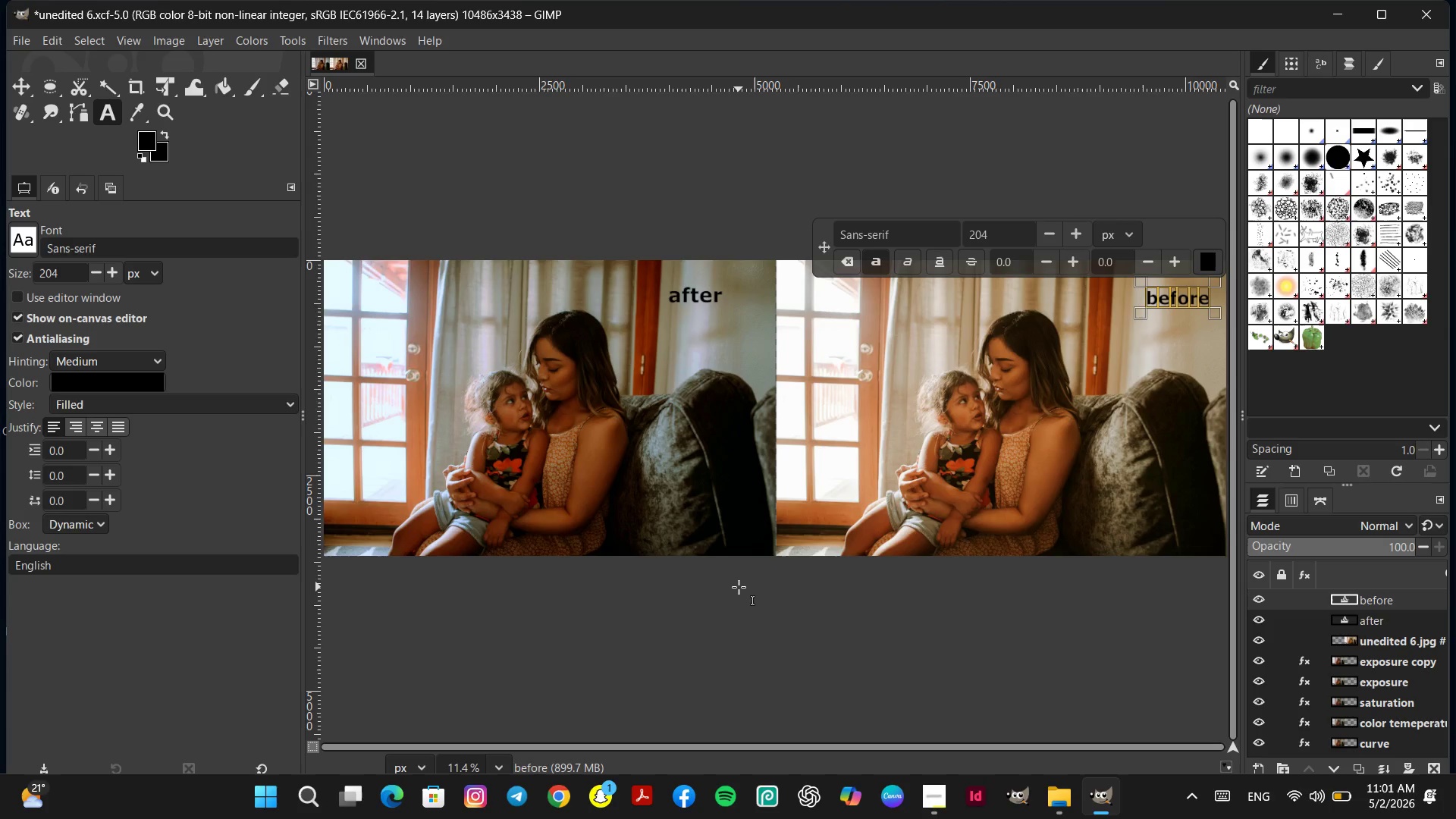 
mouse_move([1084, 780])
 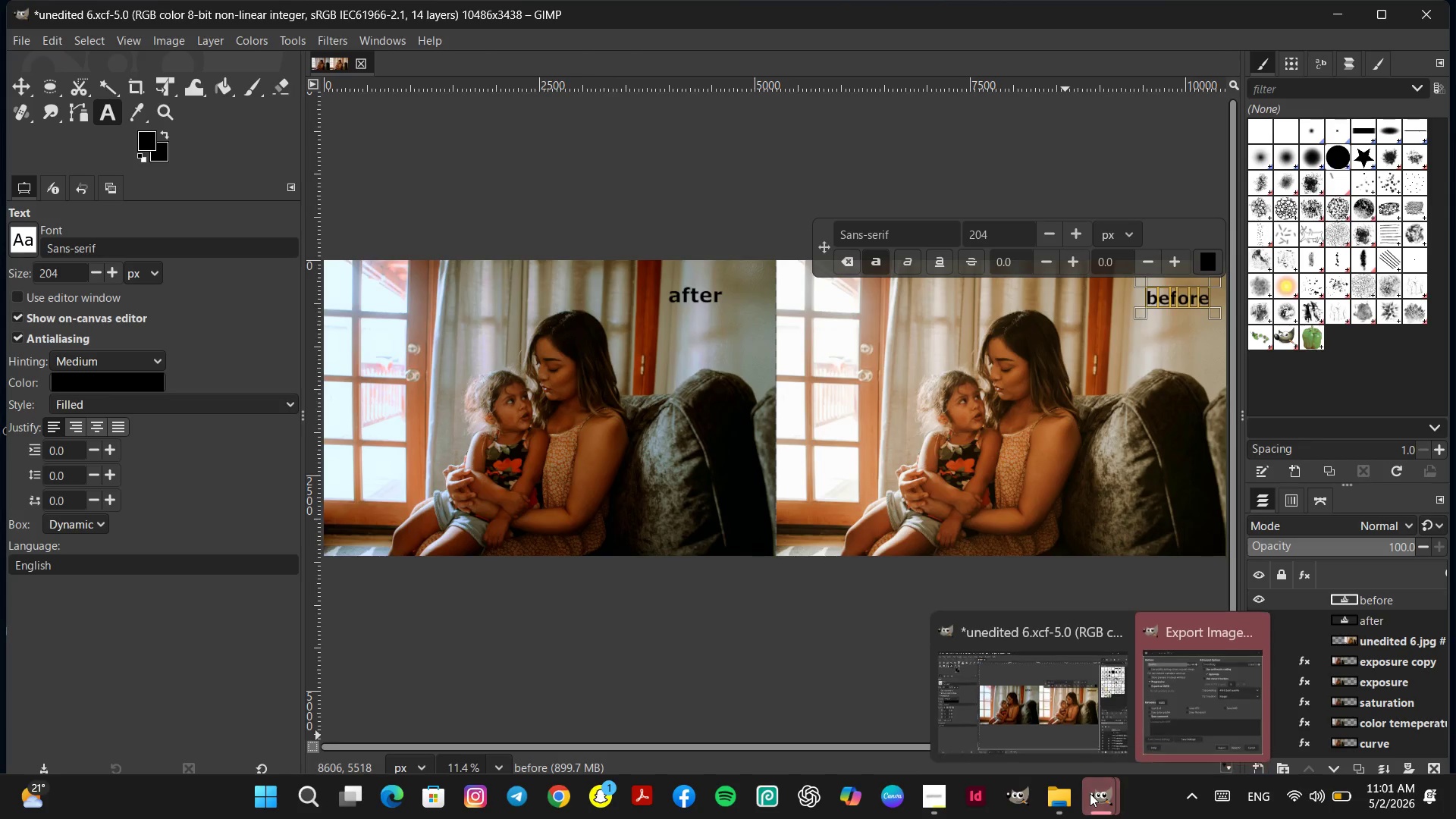 
left_click([1158, 719])
 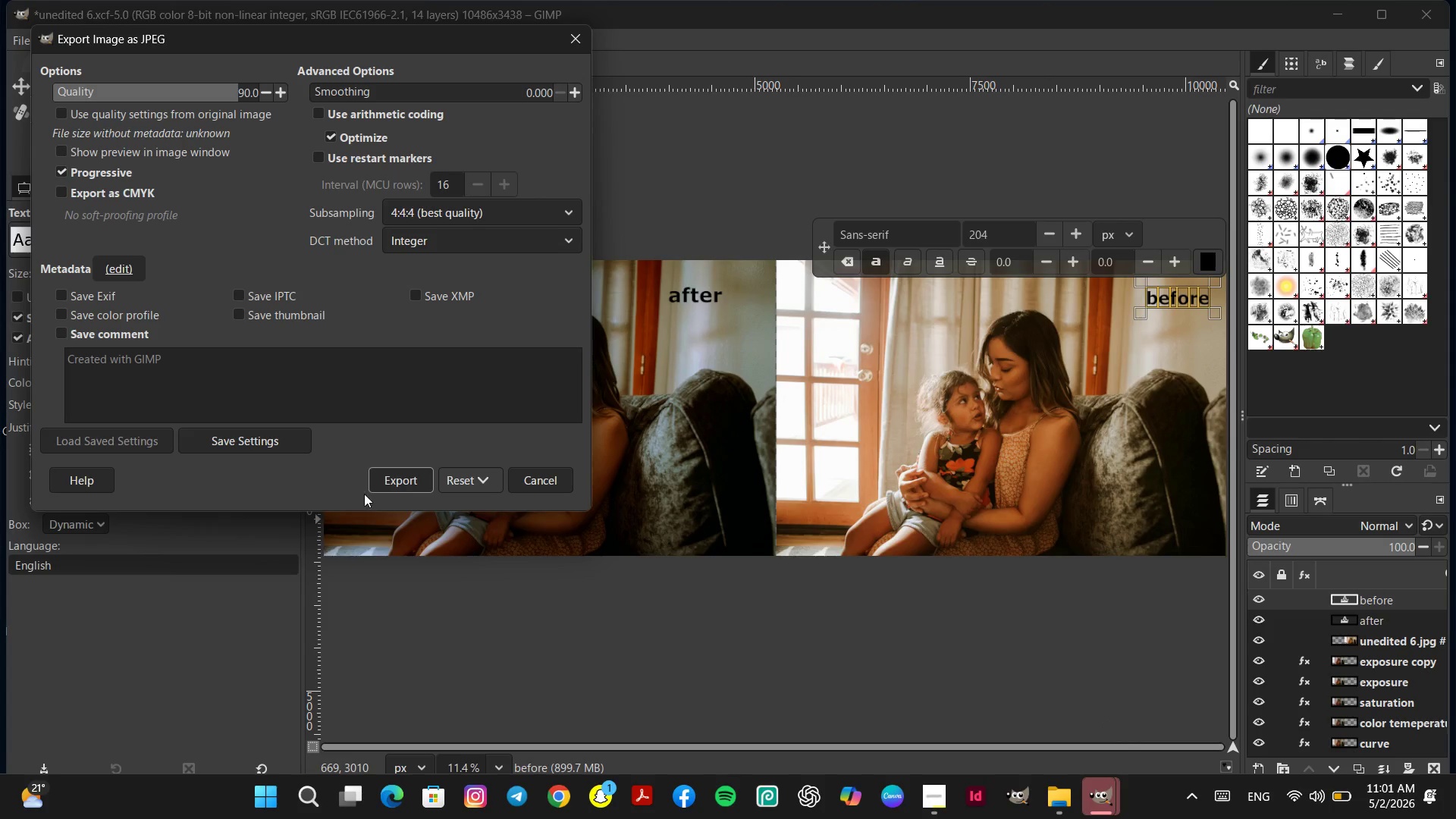 
left_click([380, 480])
 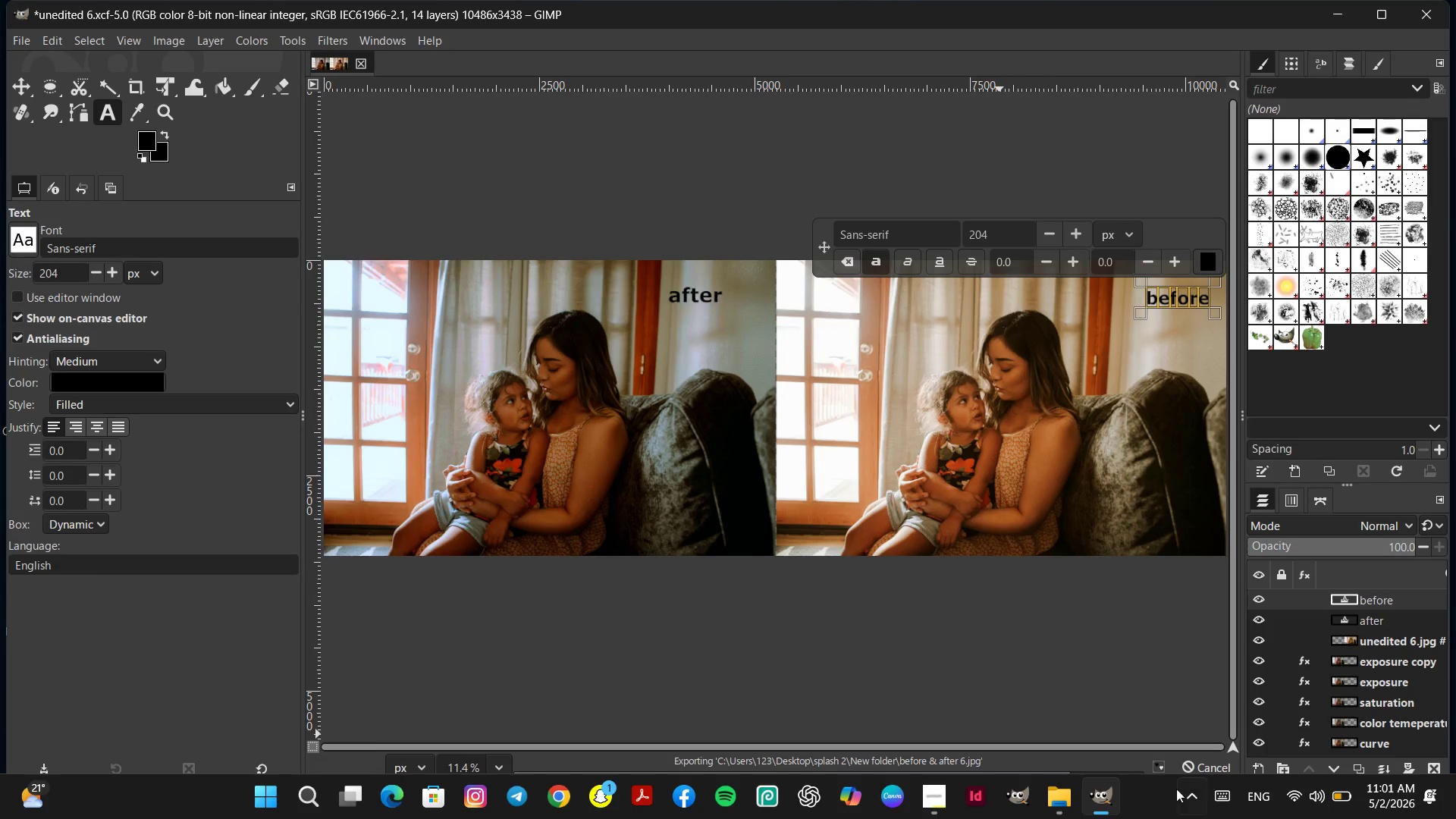 
left_click([1060, 802])
 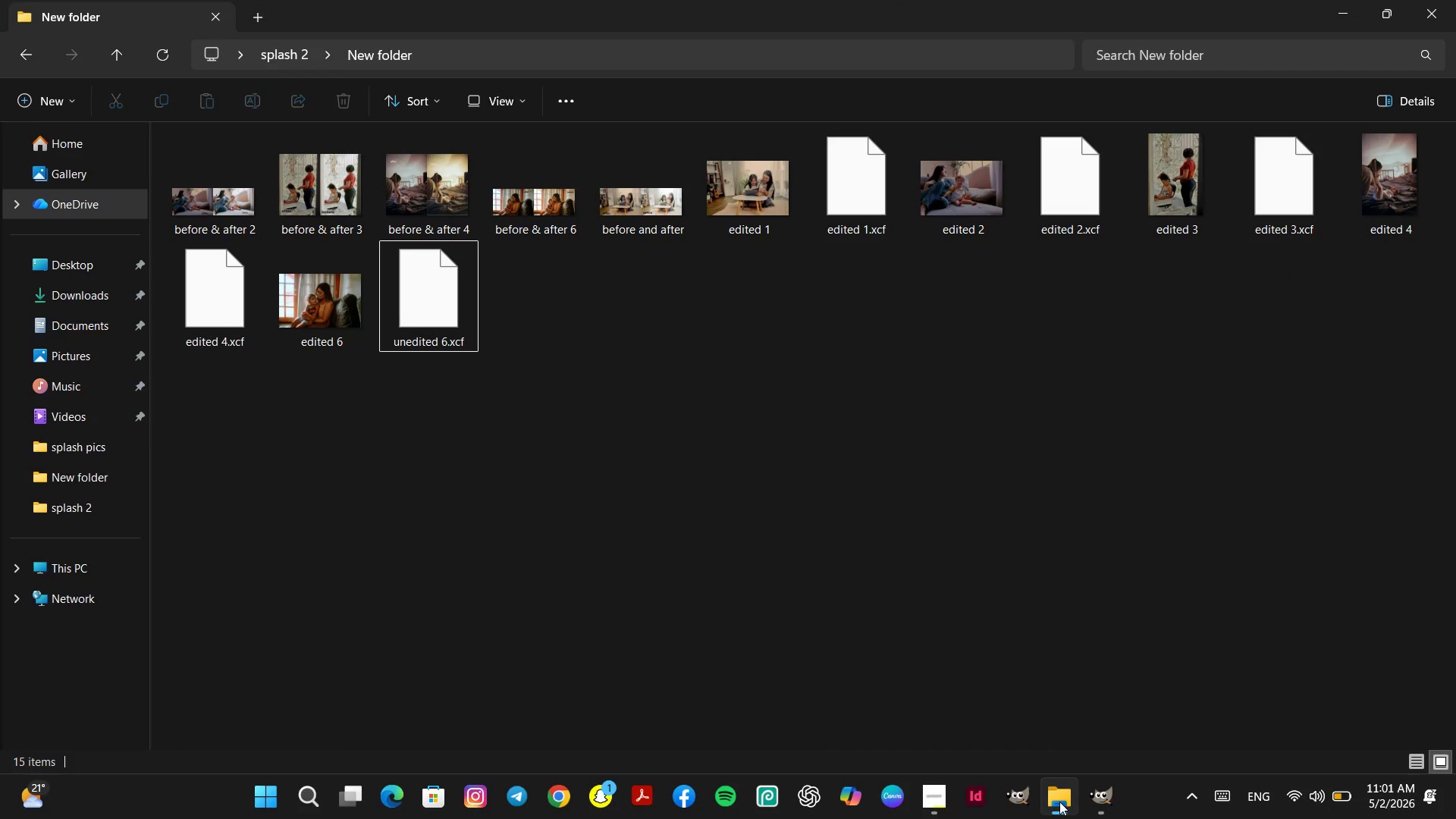 
wait(5.61)
 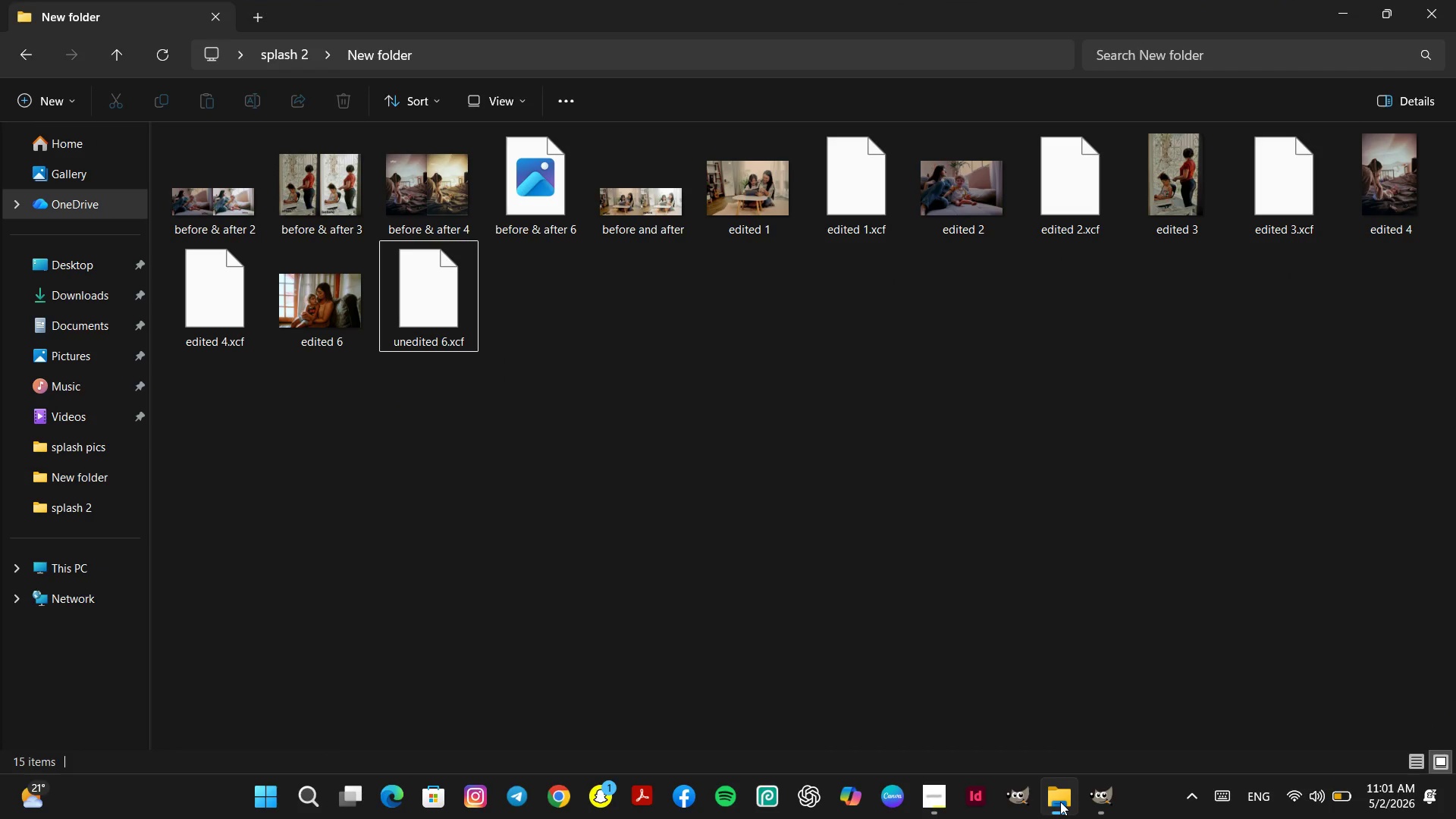 
left_click([1059, 802])
 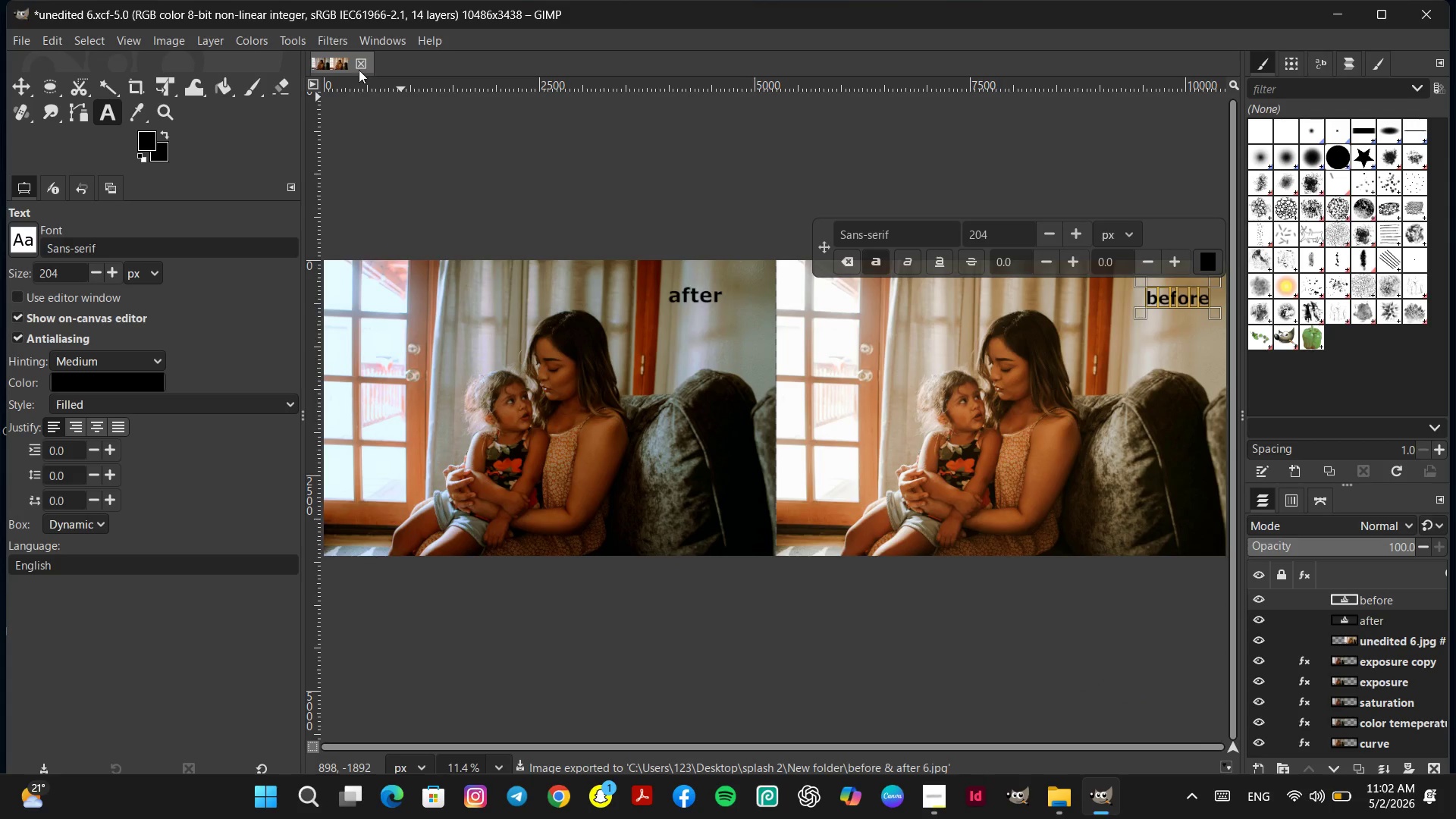 
left_click([362, 56])
 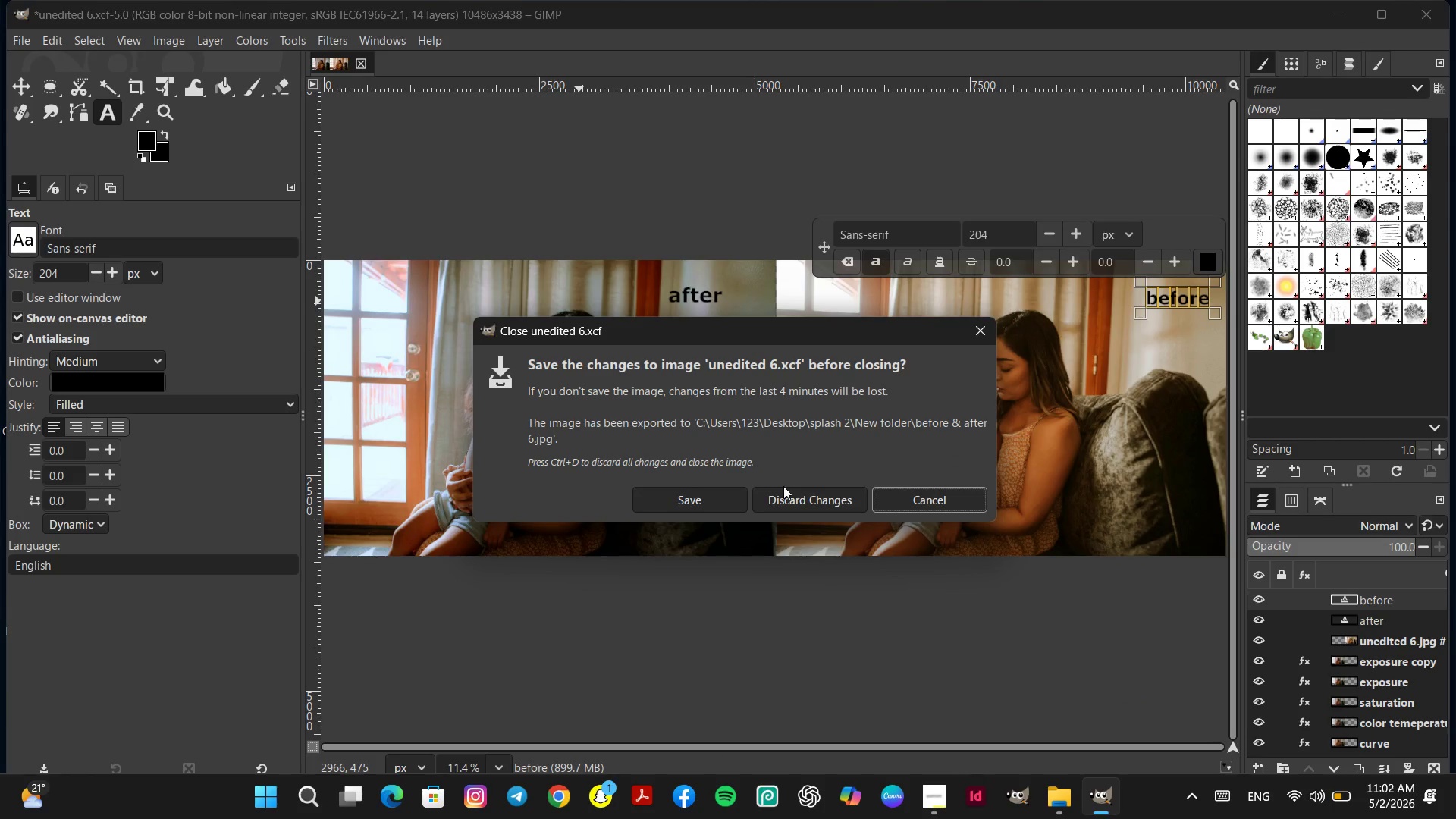 
left_click([785, 489])
 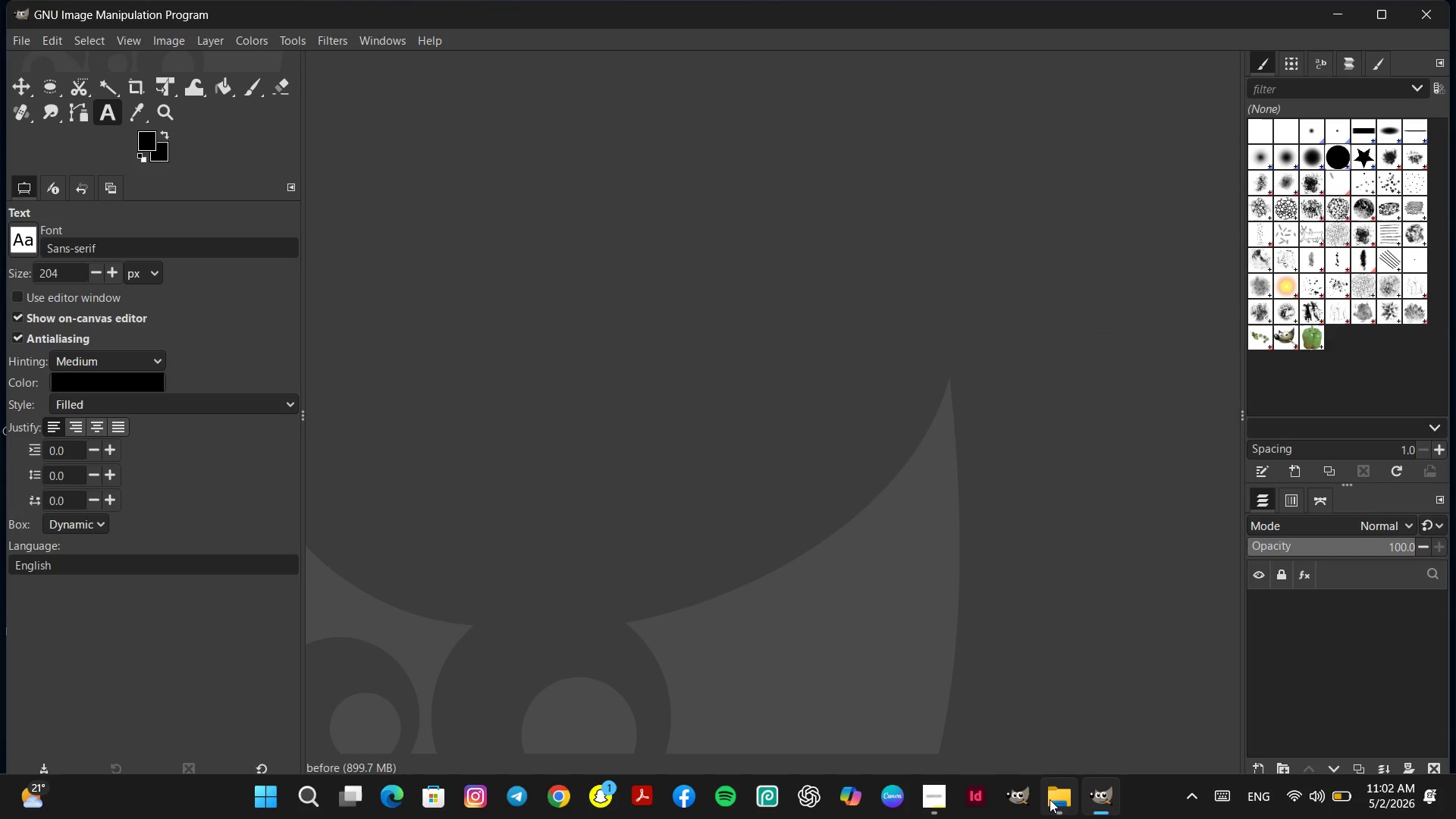 
left_click([1051, 799])
 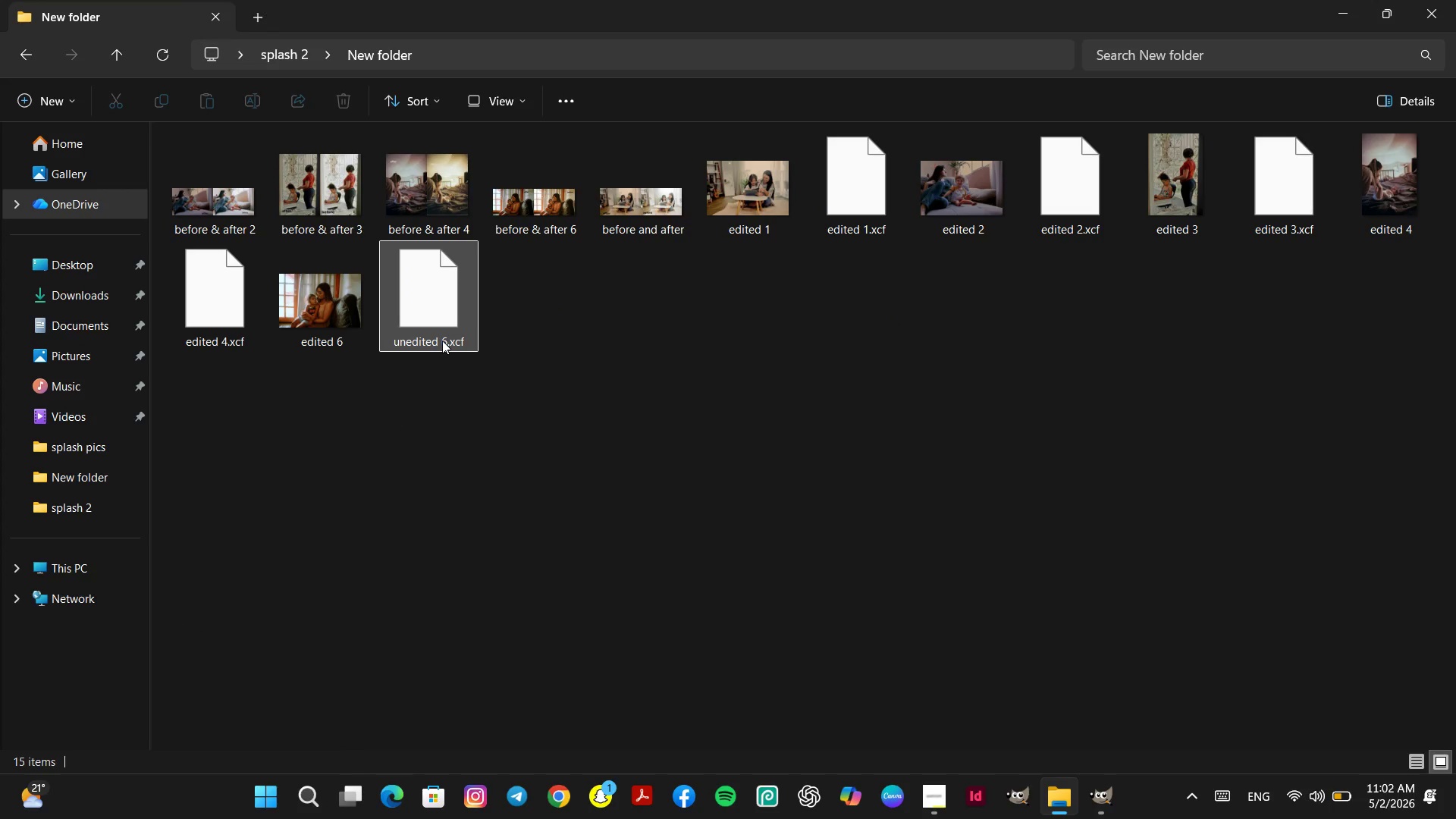 
left_click([428, 339])
 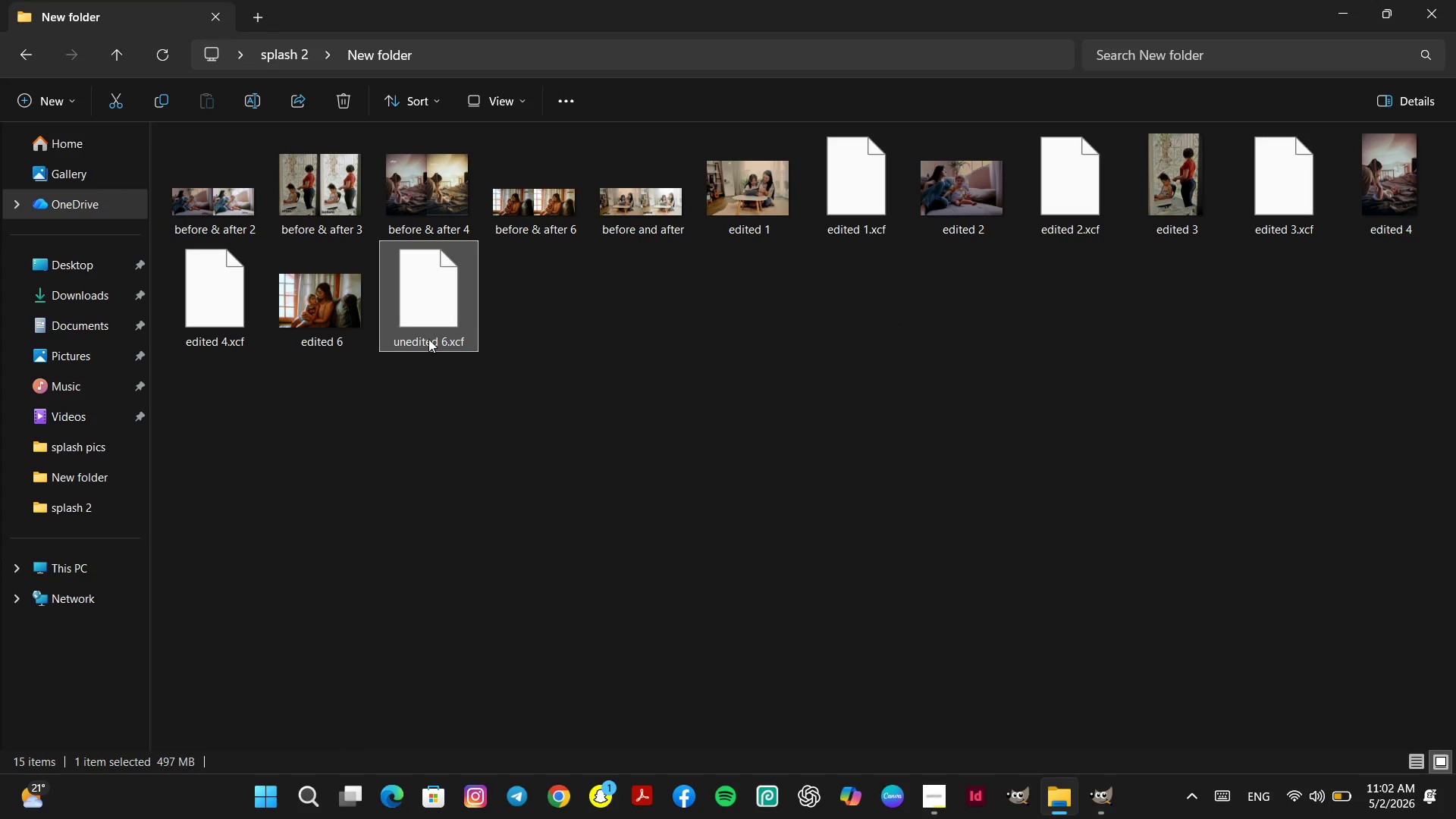 
left_click([428, 339])
 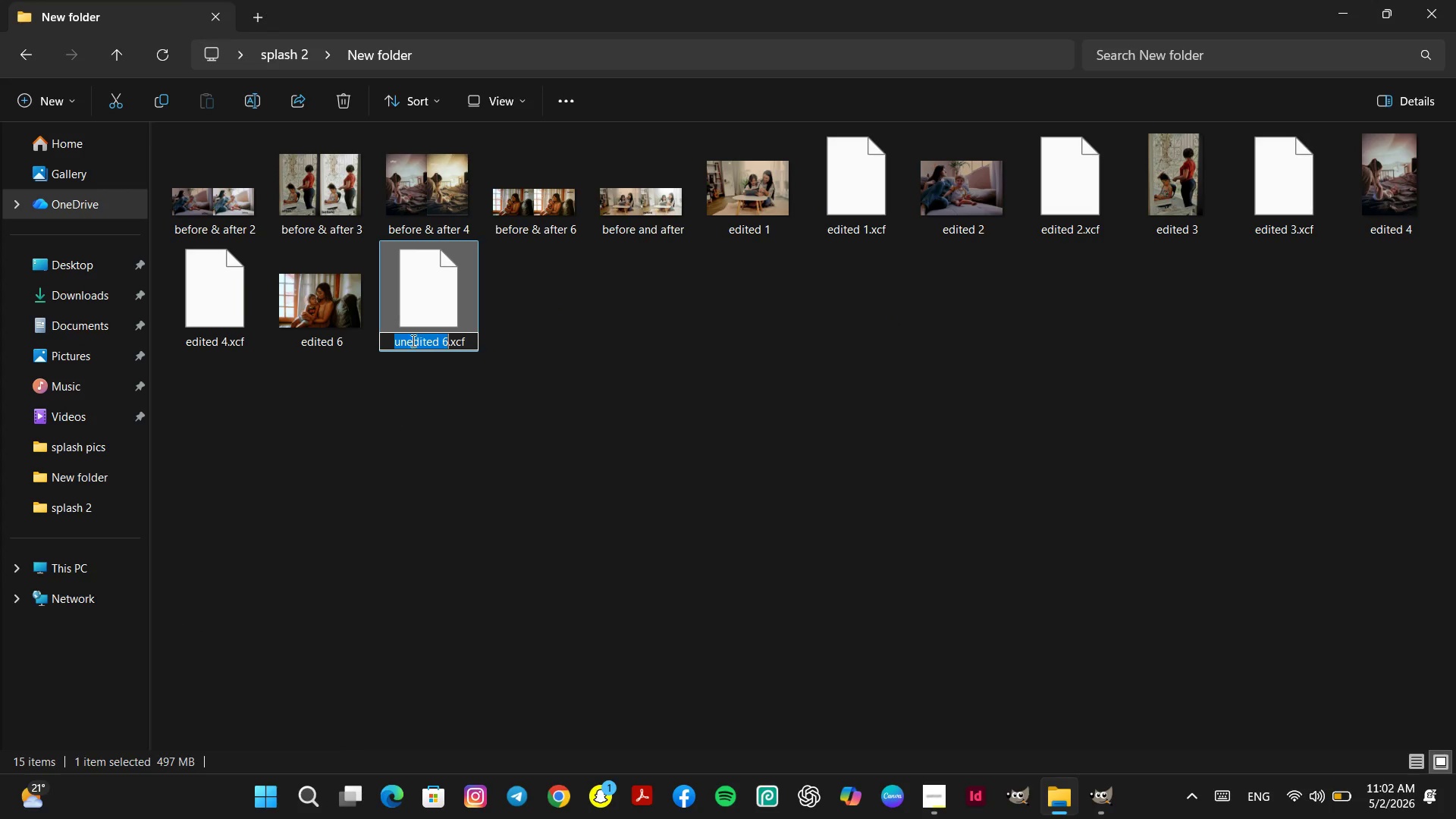 
left_click([409, 341])
 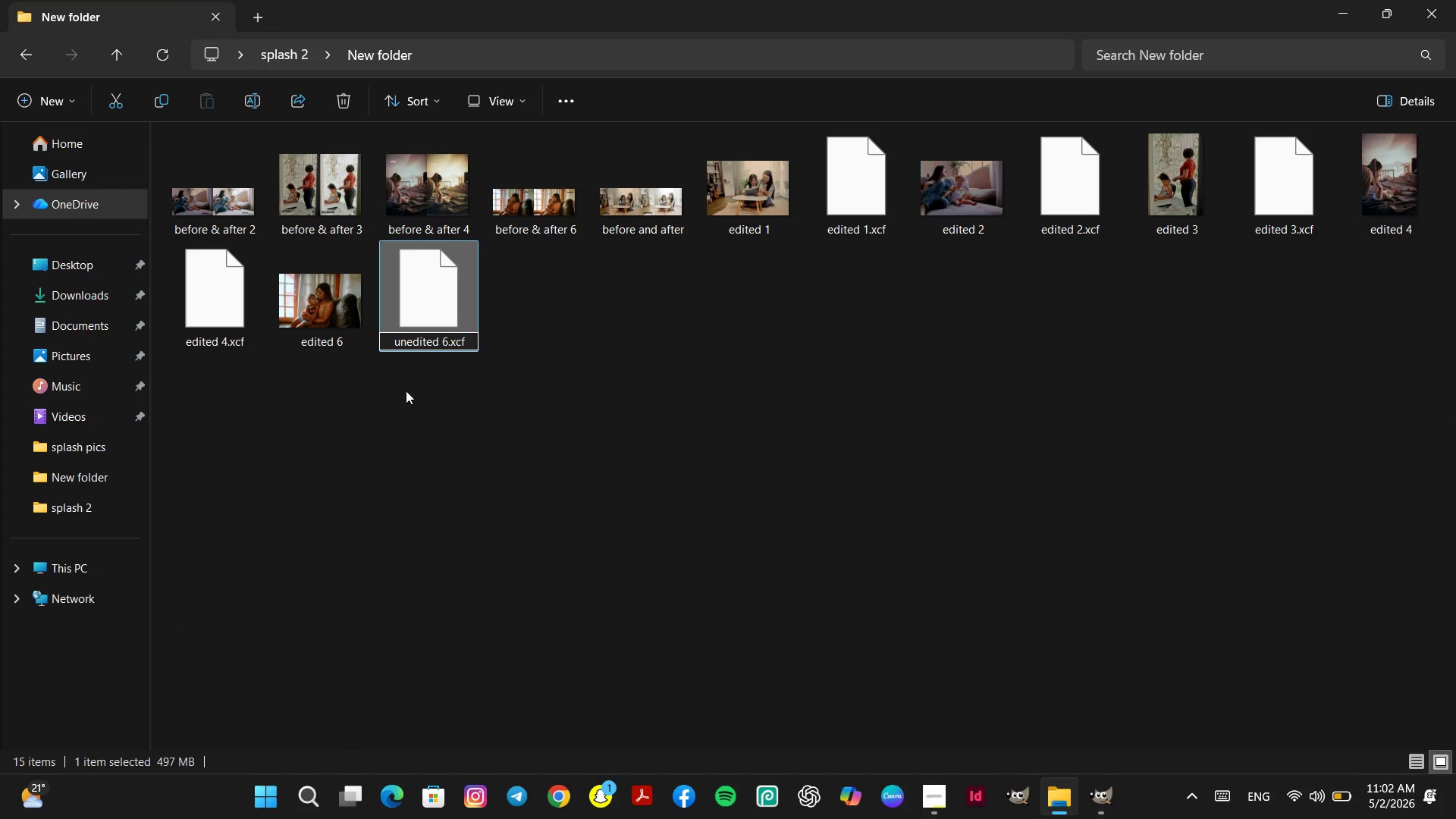 
key(Backspace)
 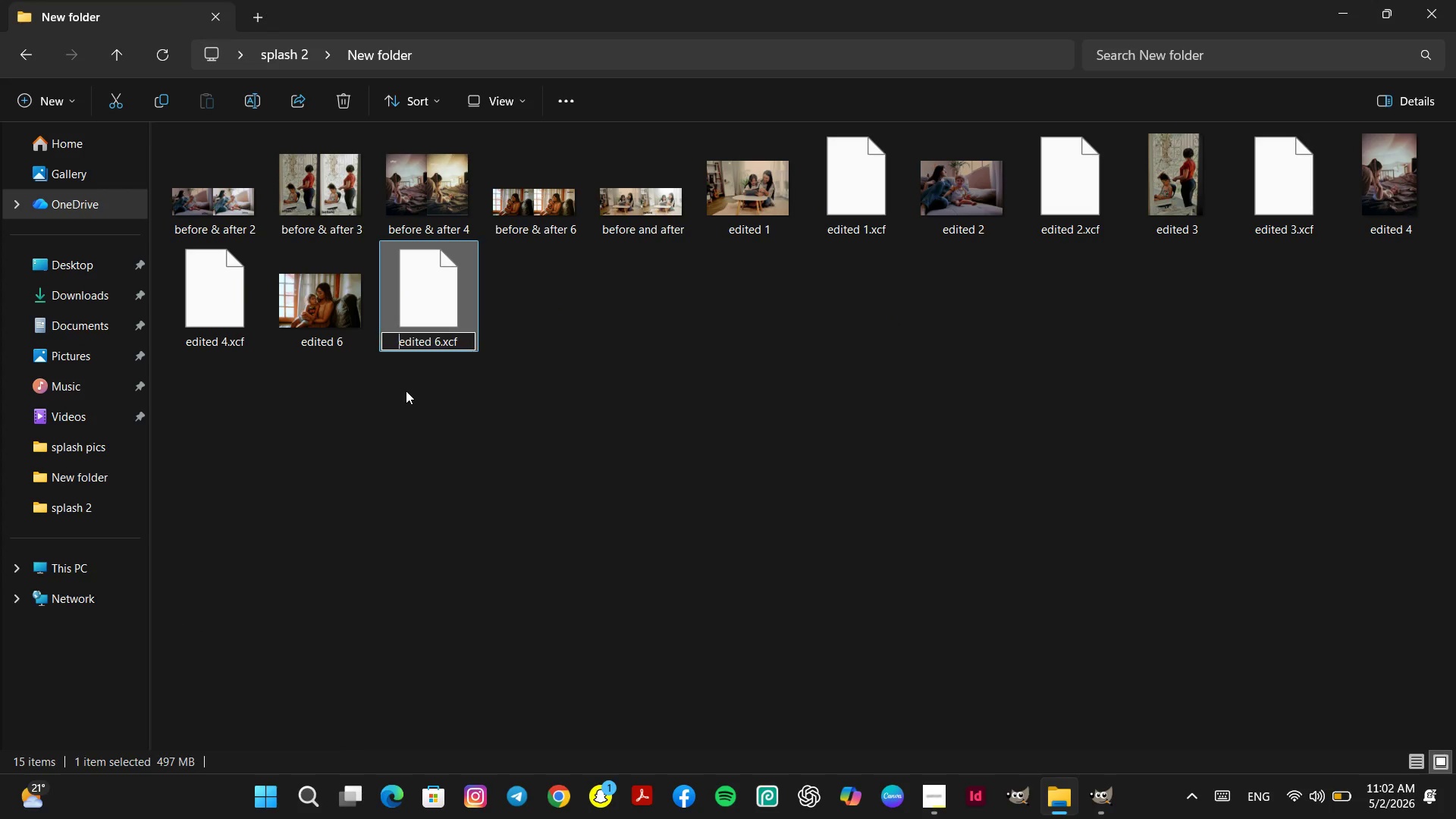 
key(Backspace)
 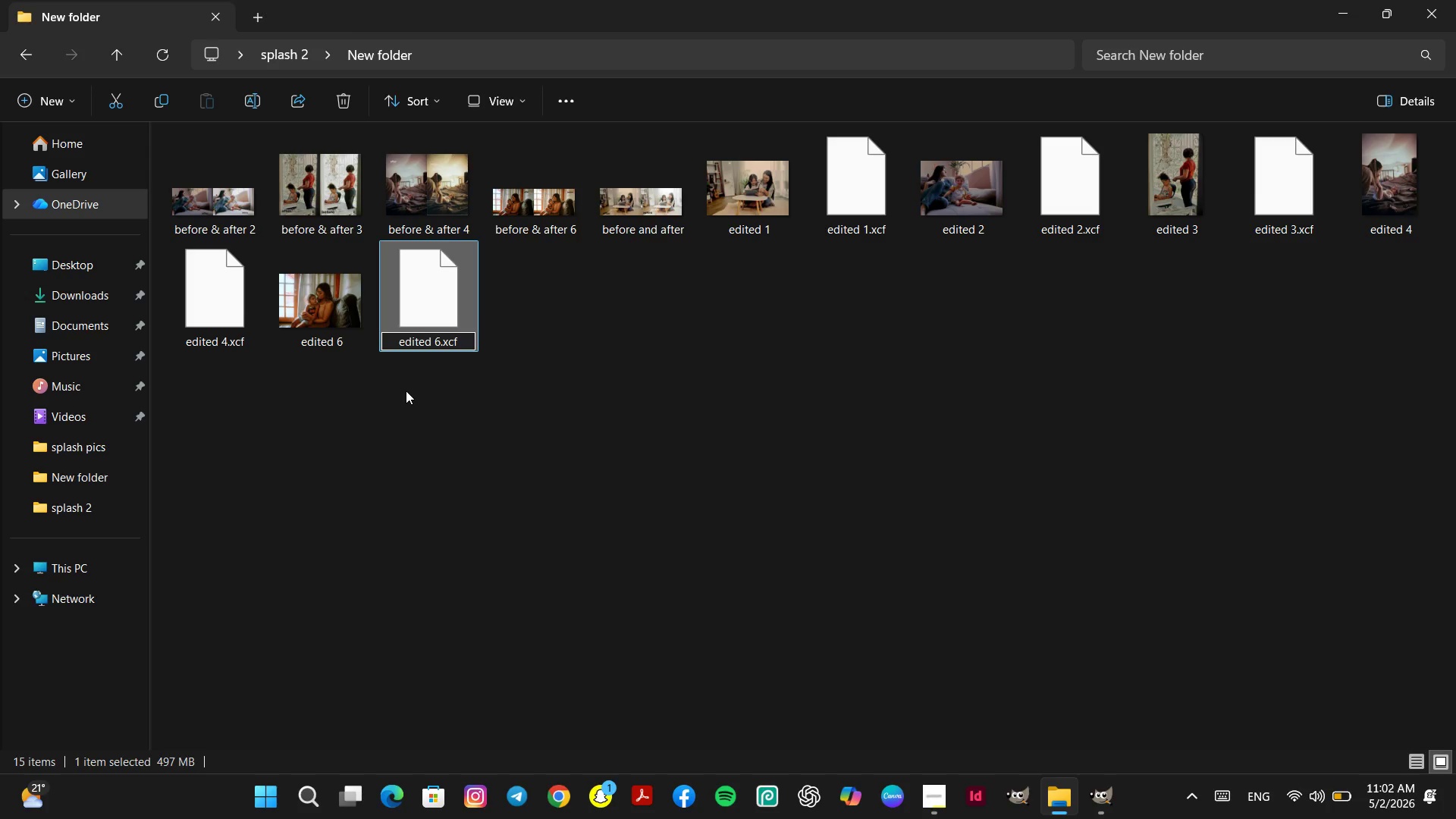 
key(Enter)
 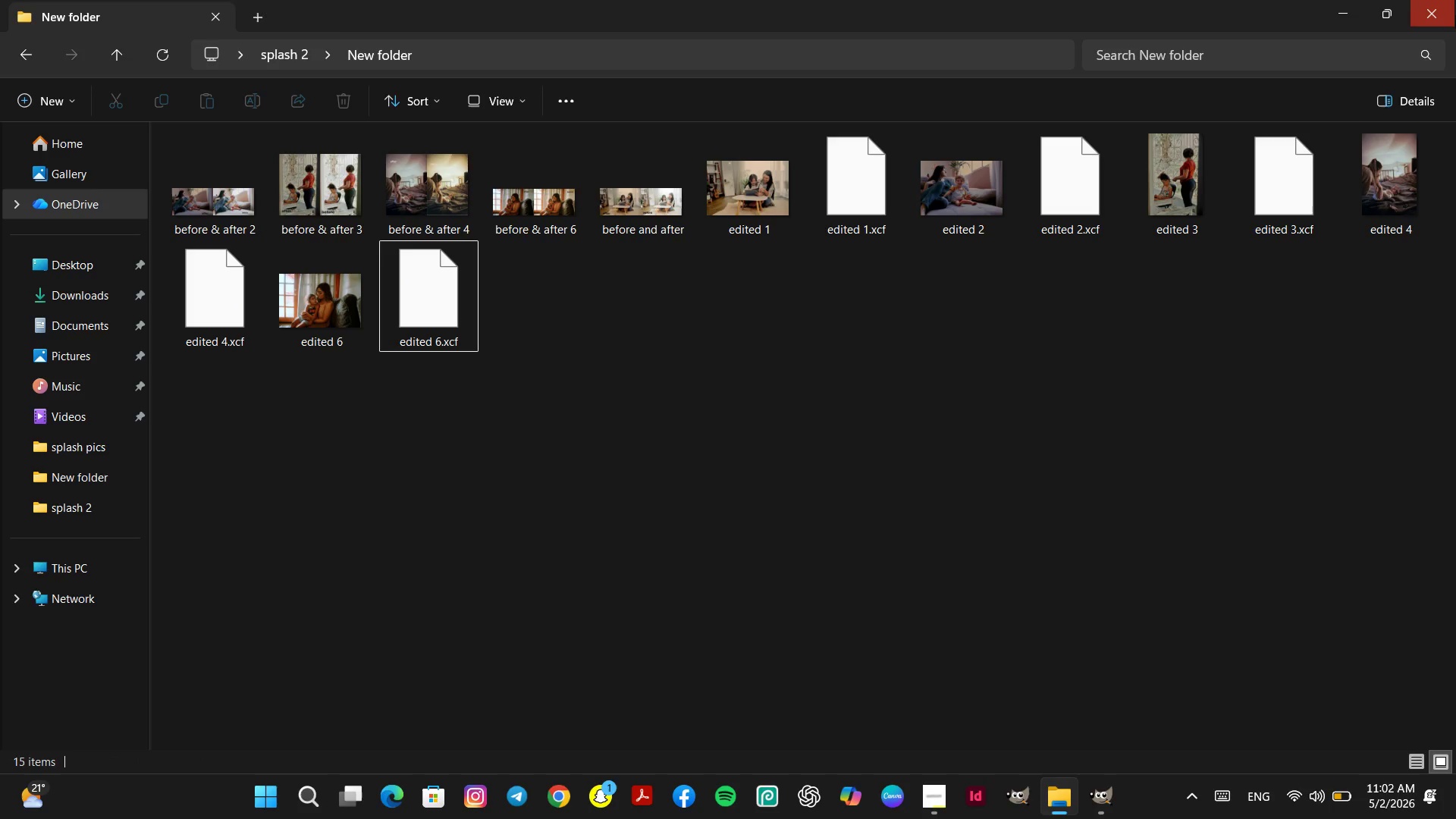 
left_click([1455, 0])
 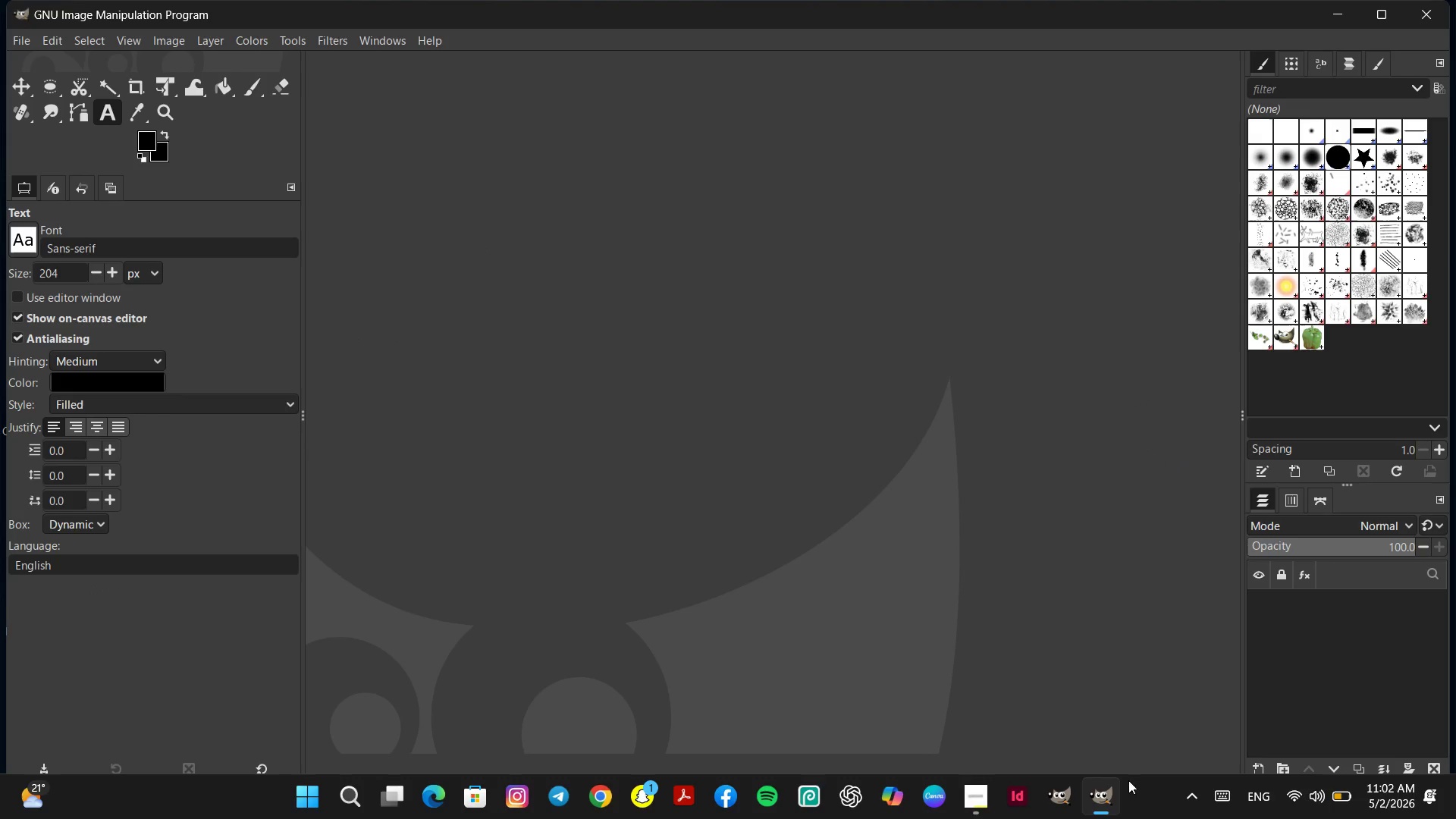 
left_click([1105, 812])
 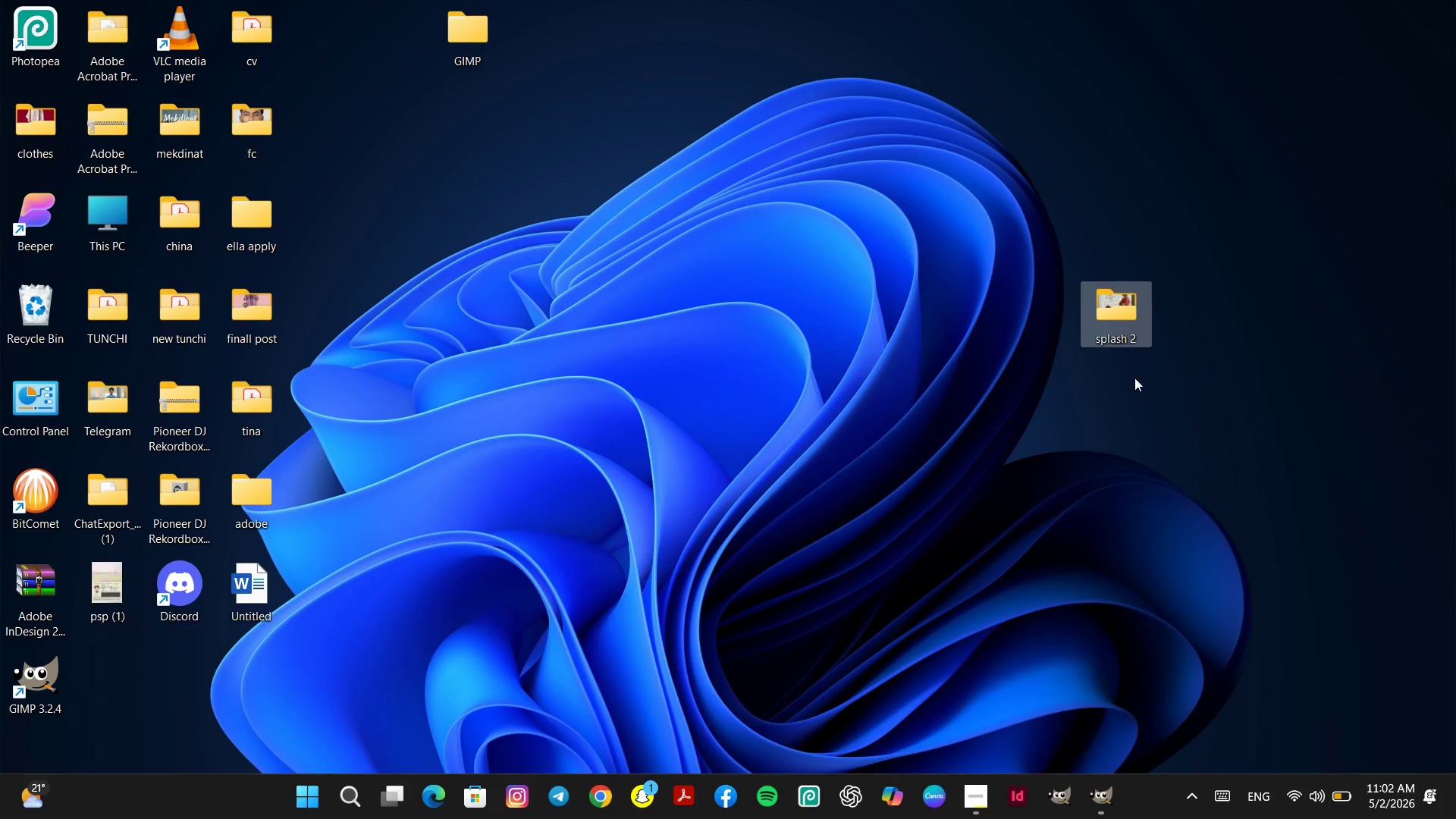 
double_click([1142, 334])
 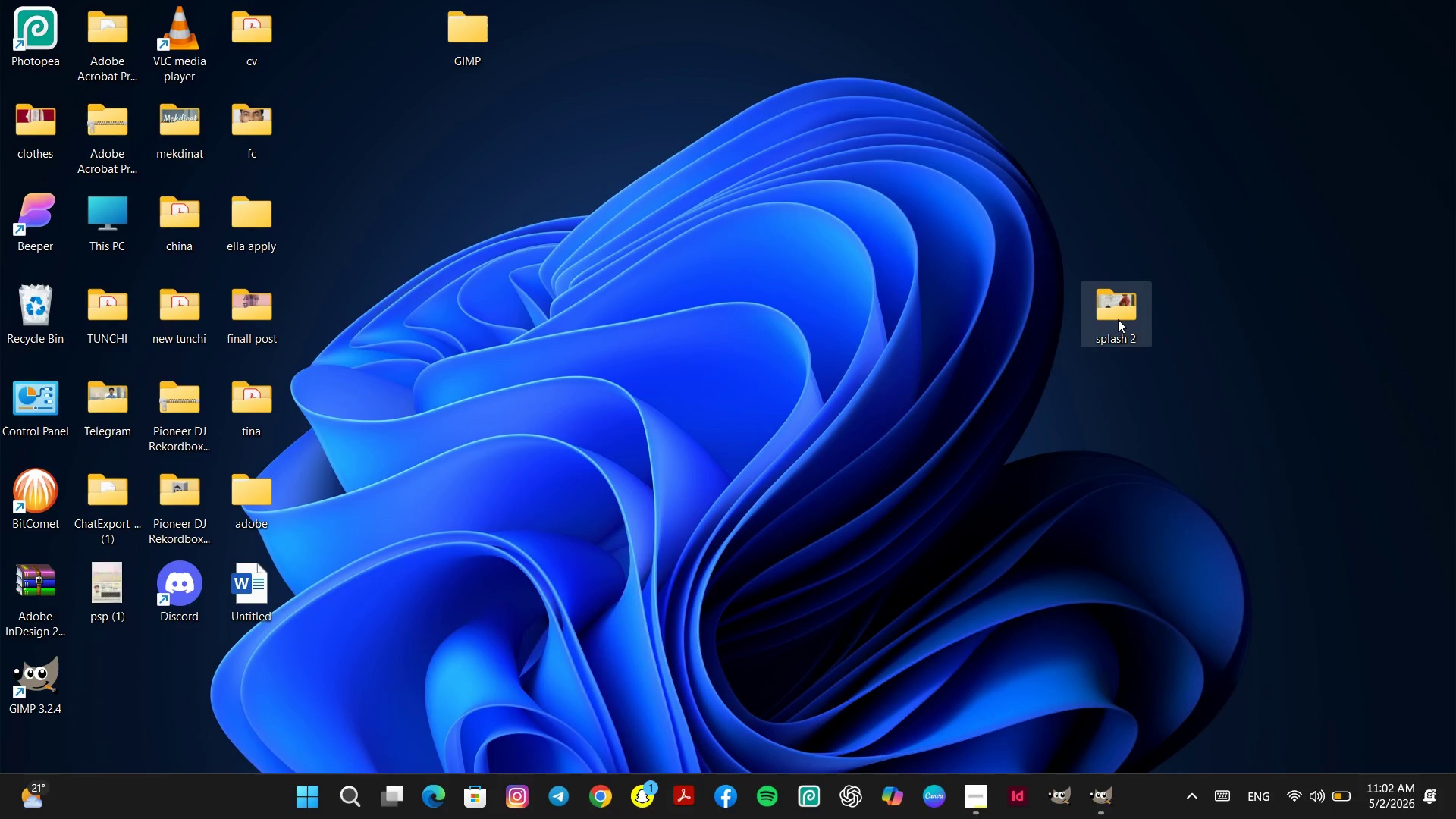 
double_click([1118, 319])
 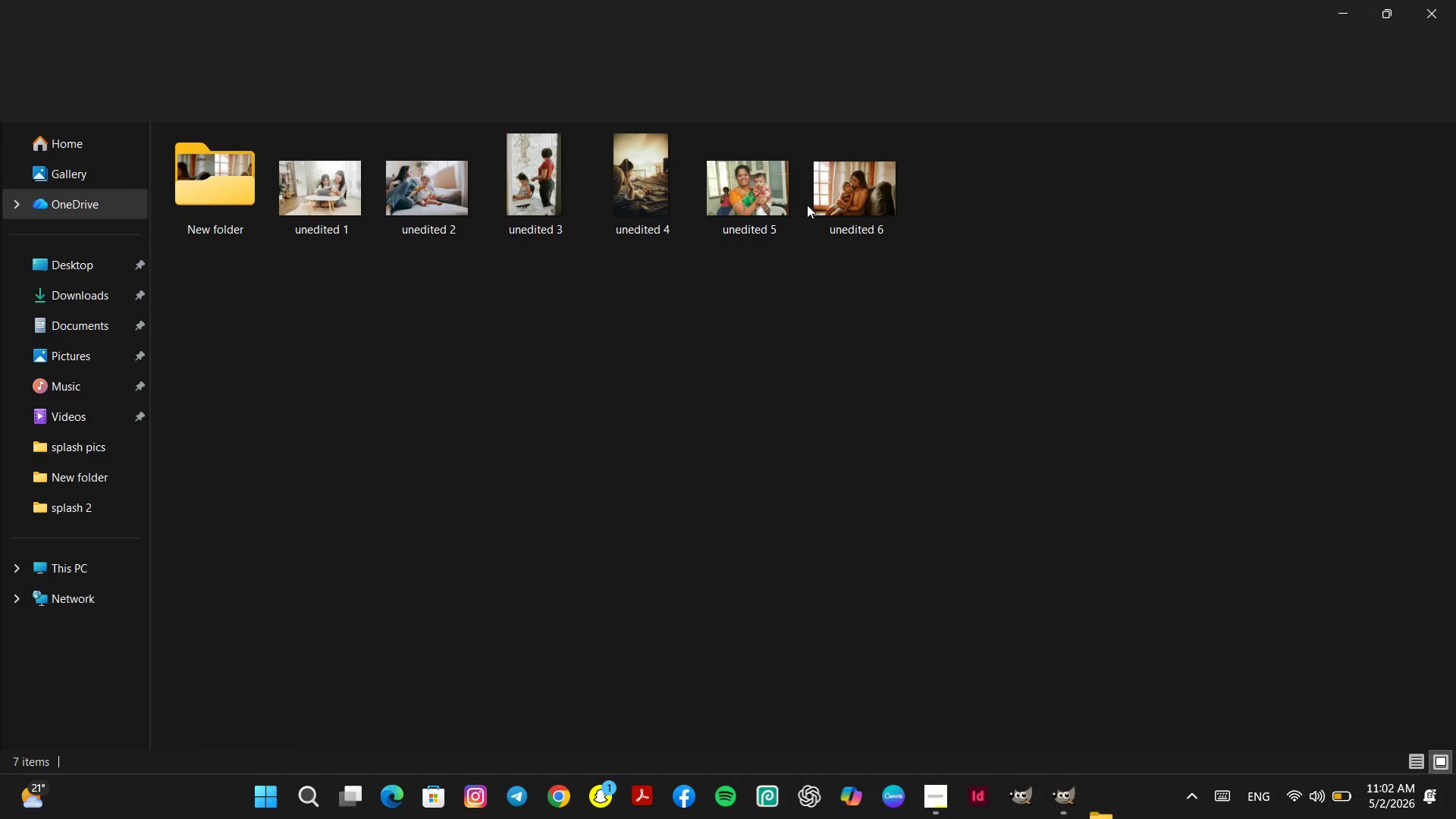 
left_click([779, 193])
 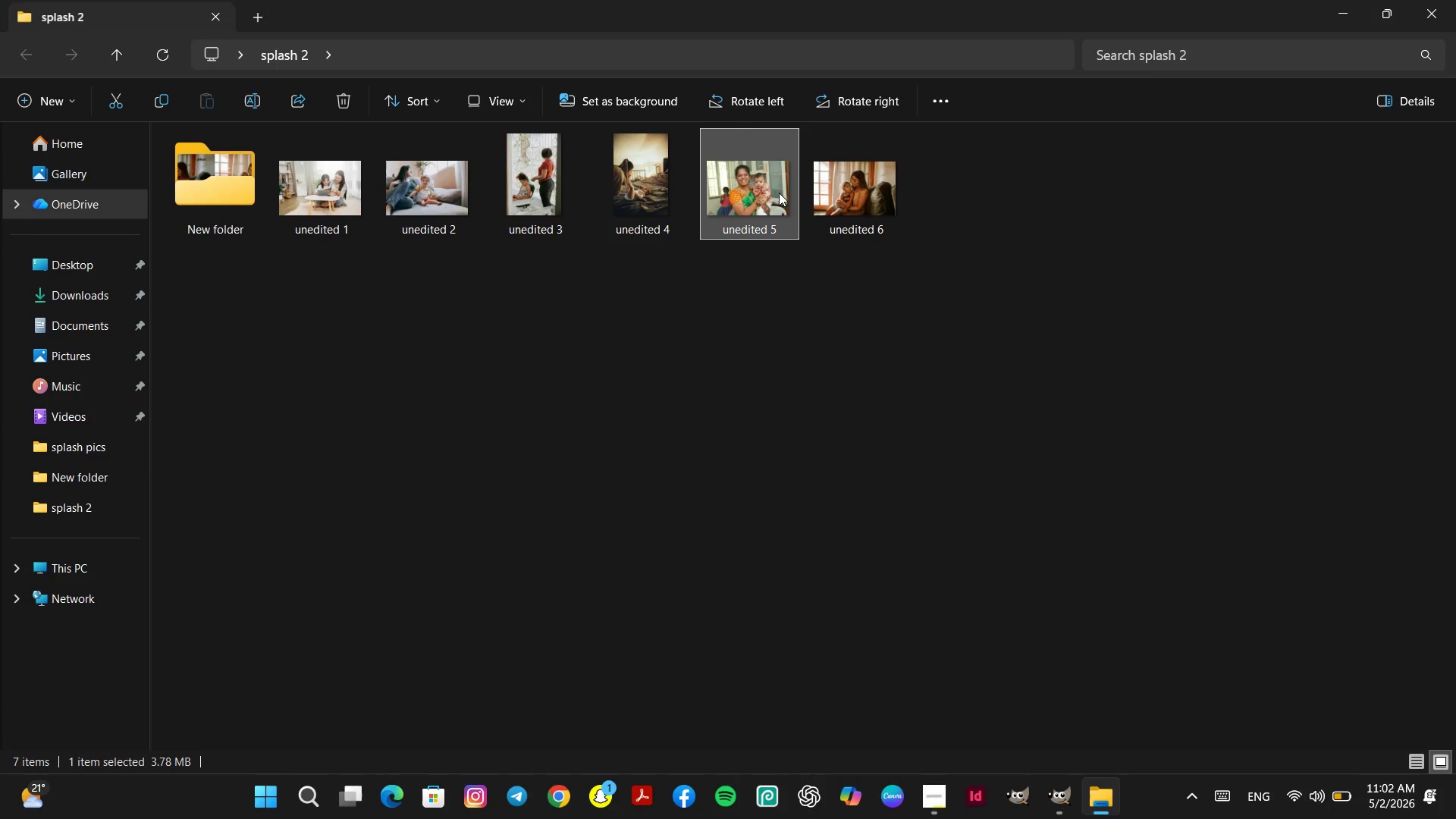 
right_click([779, 193])
 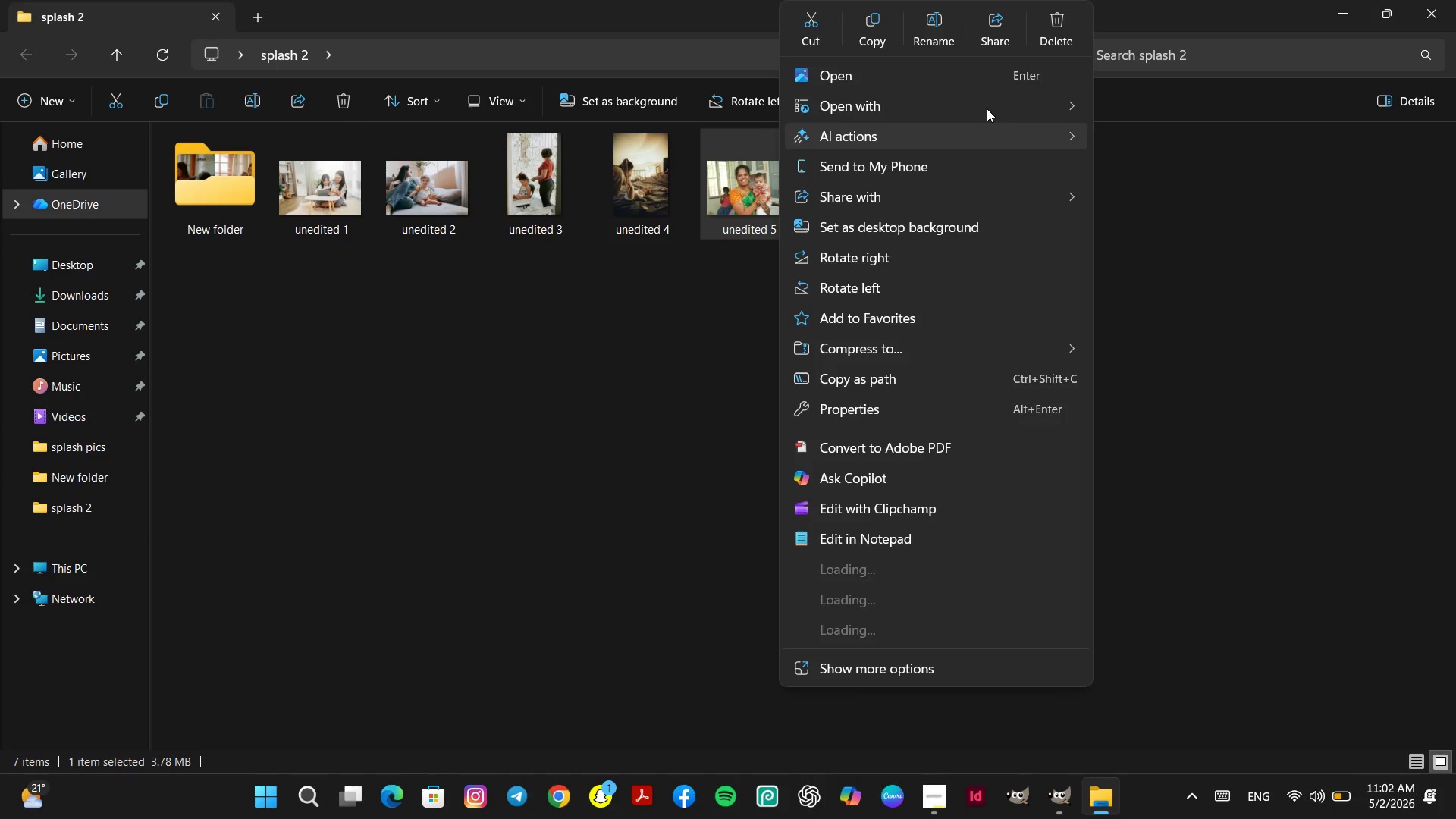 
left_click([989, 105])
 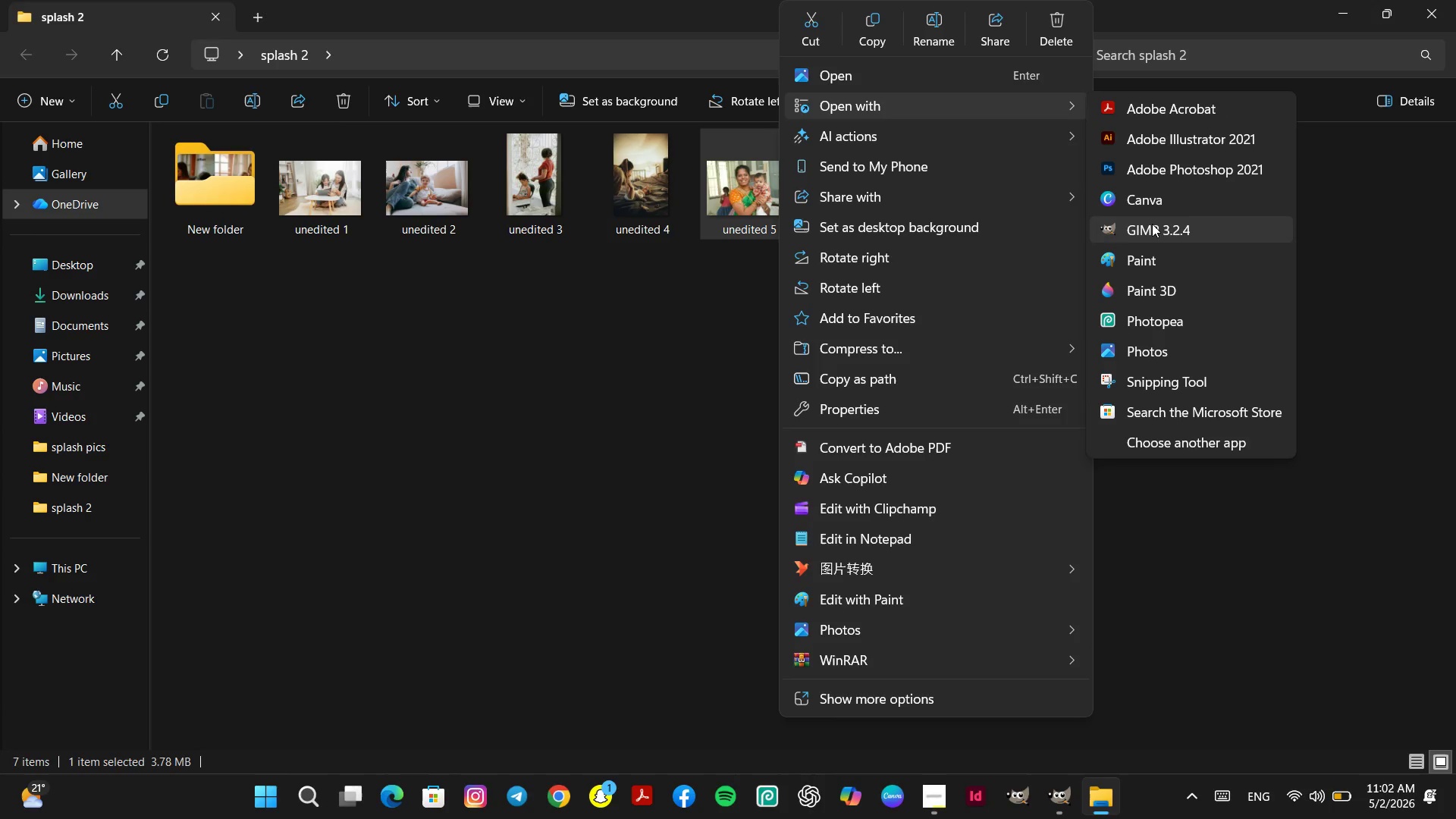 
left_click([1147, 231])
 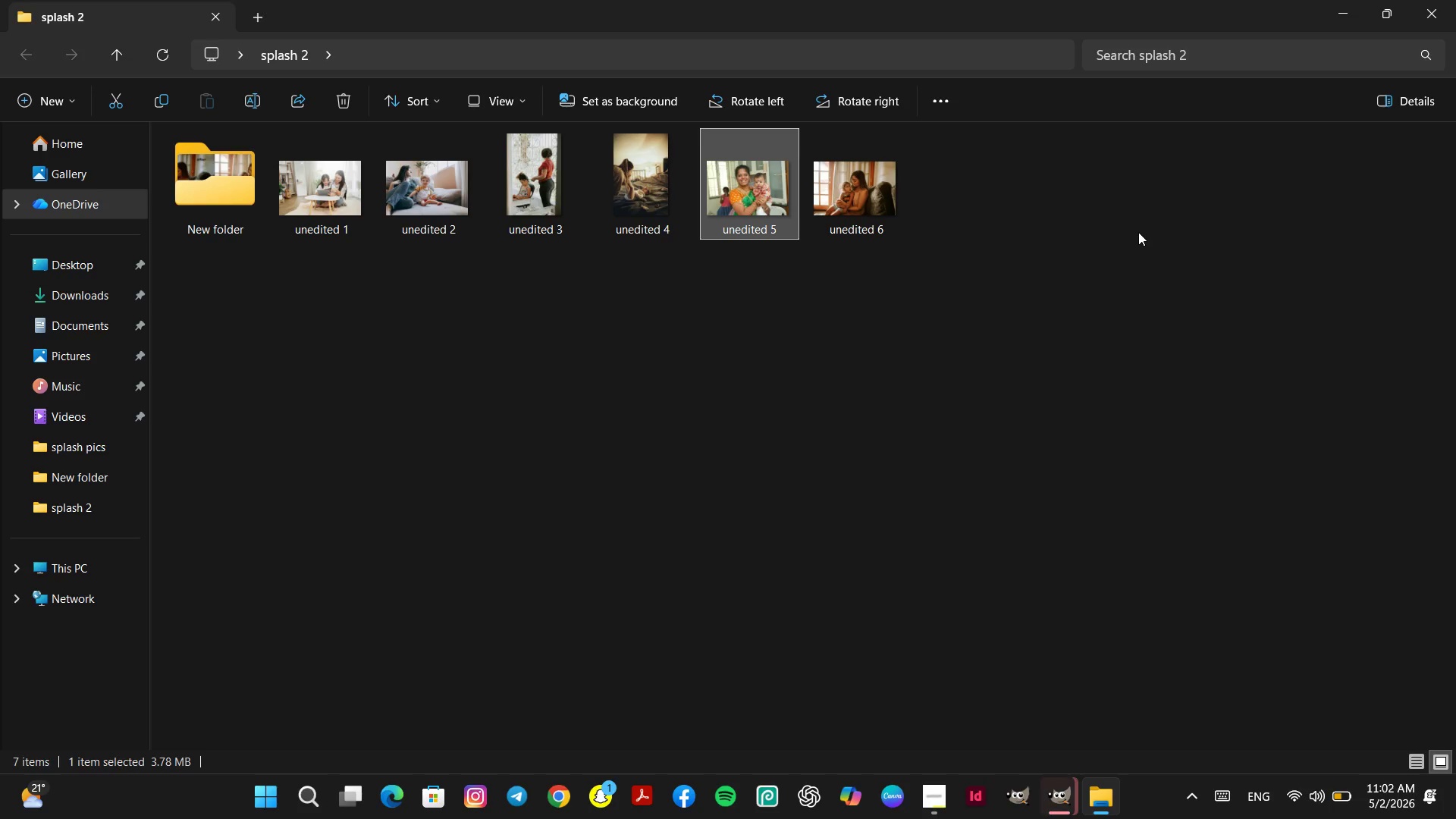 
left_click([1043, 786])
 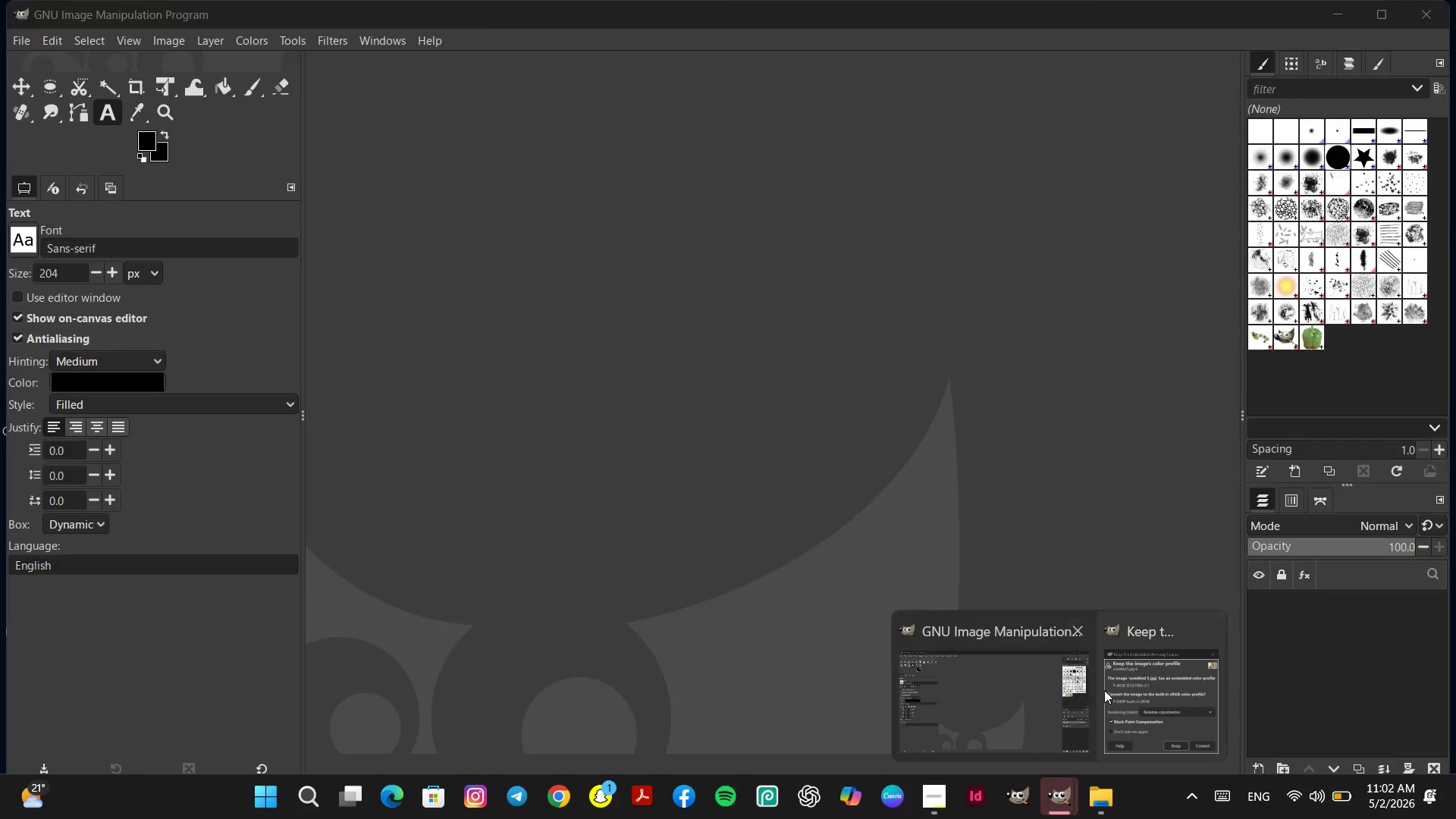 
left_click([1130, 686])
 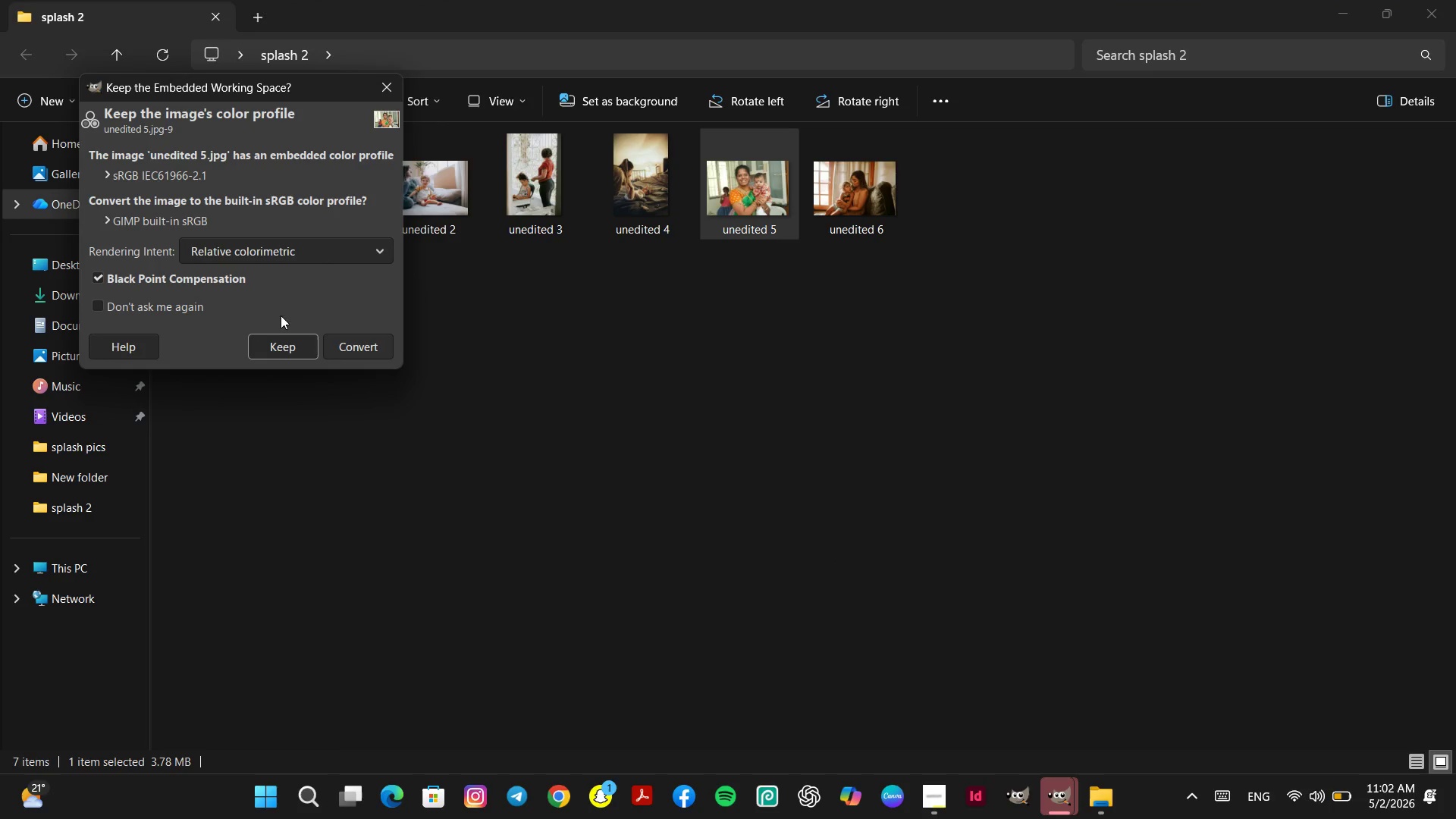 
left_click([293, 346])
 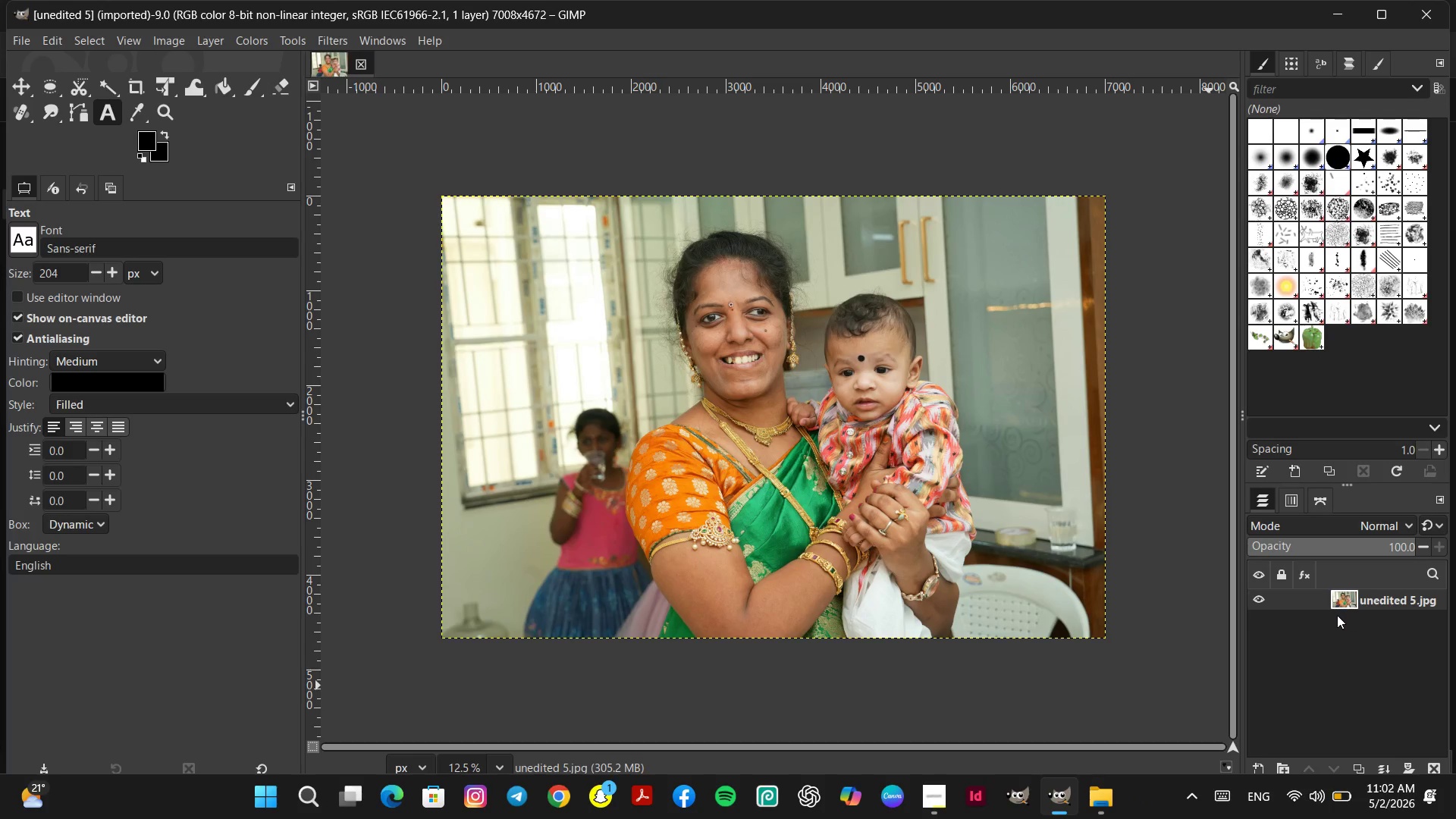 
wait(7.02)
 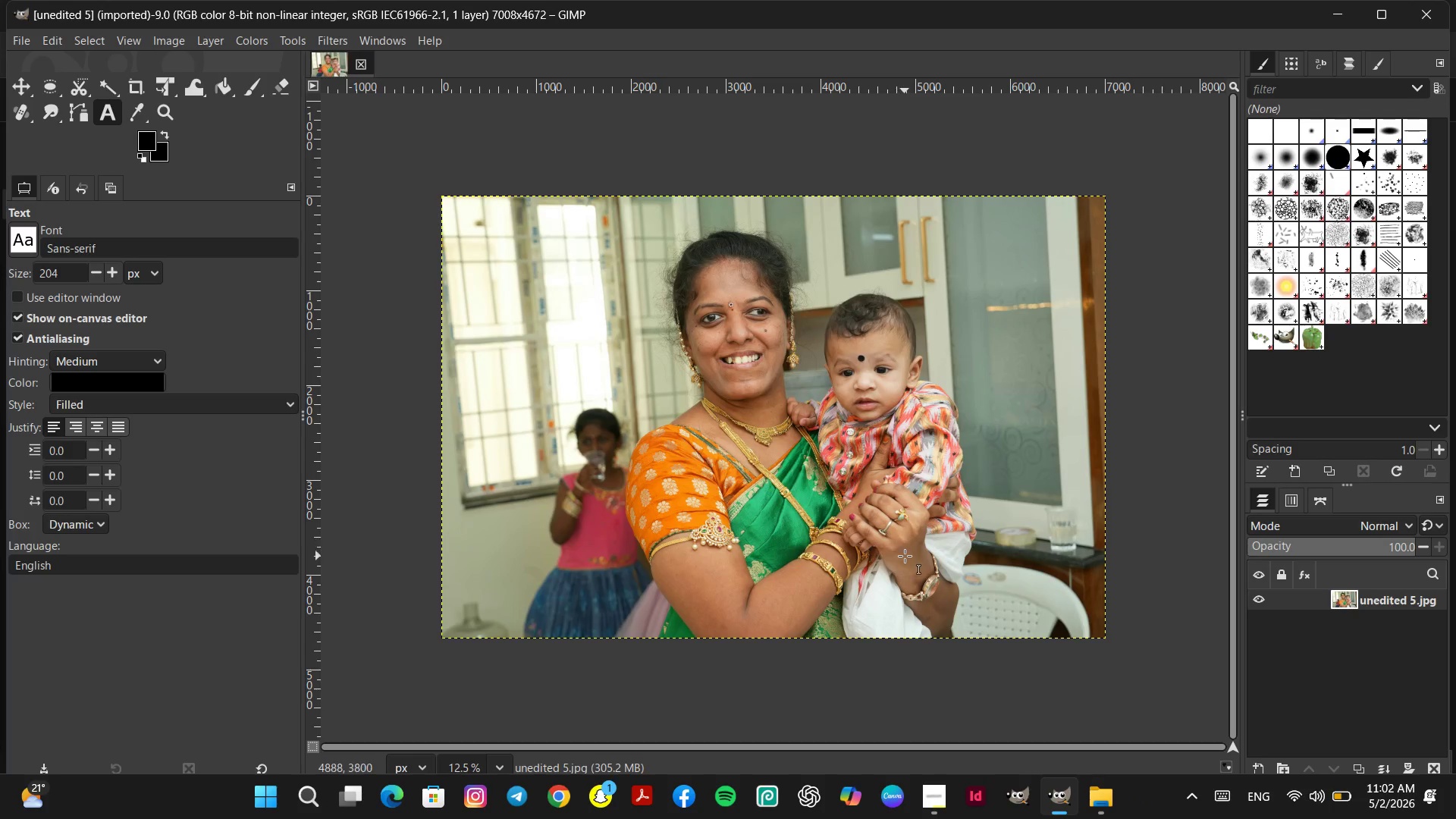 
right_click([1401, 595])
 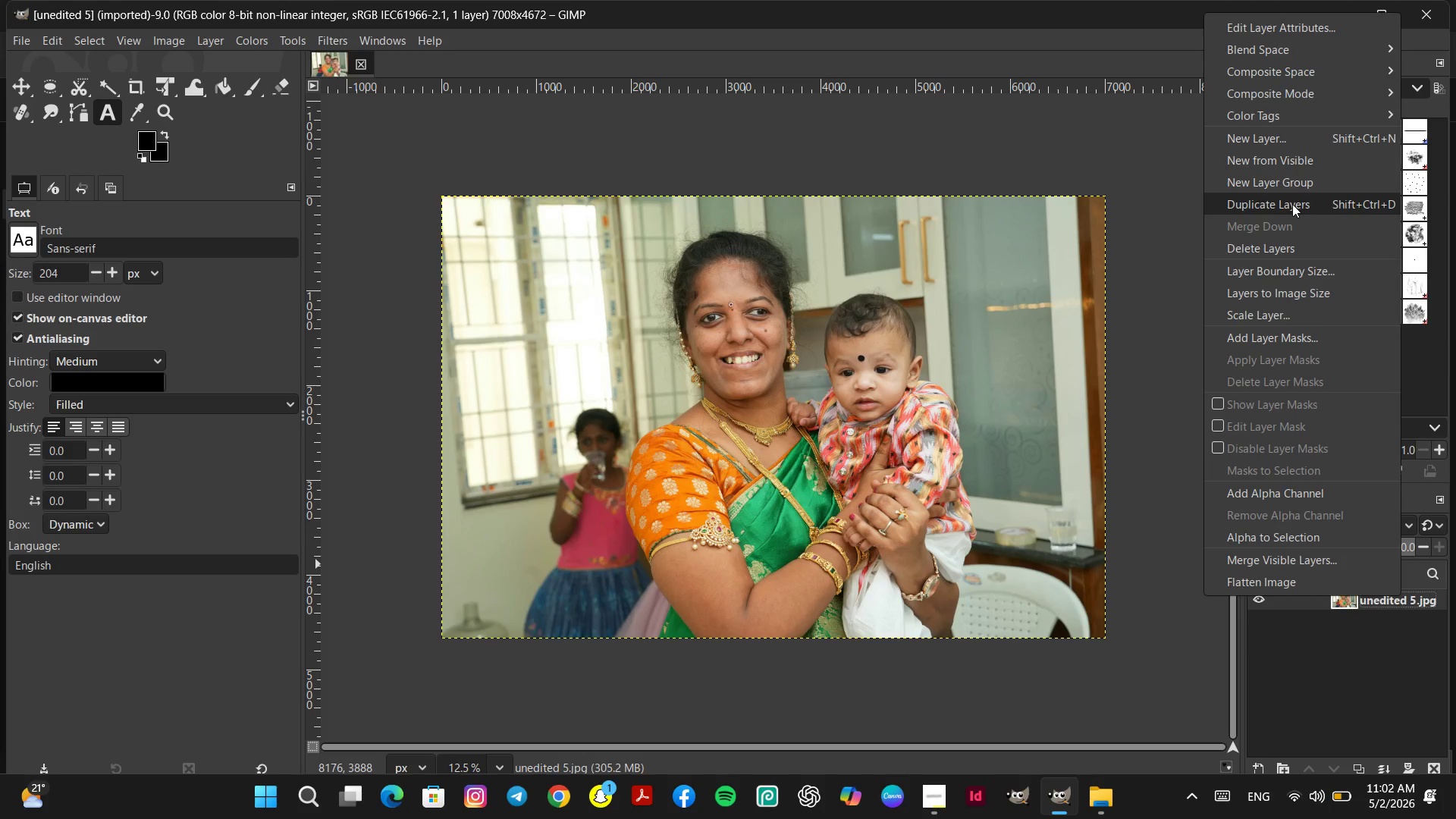 
left_click([1296, 202])
 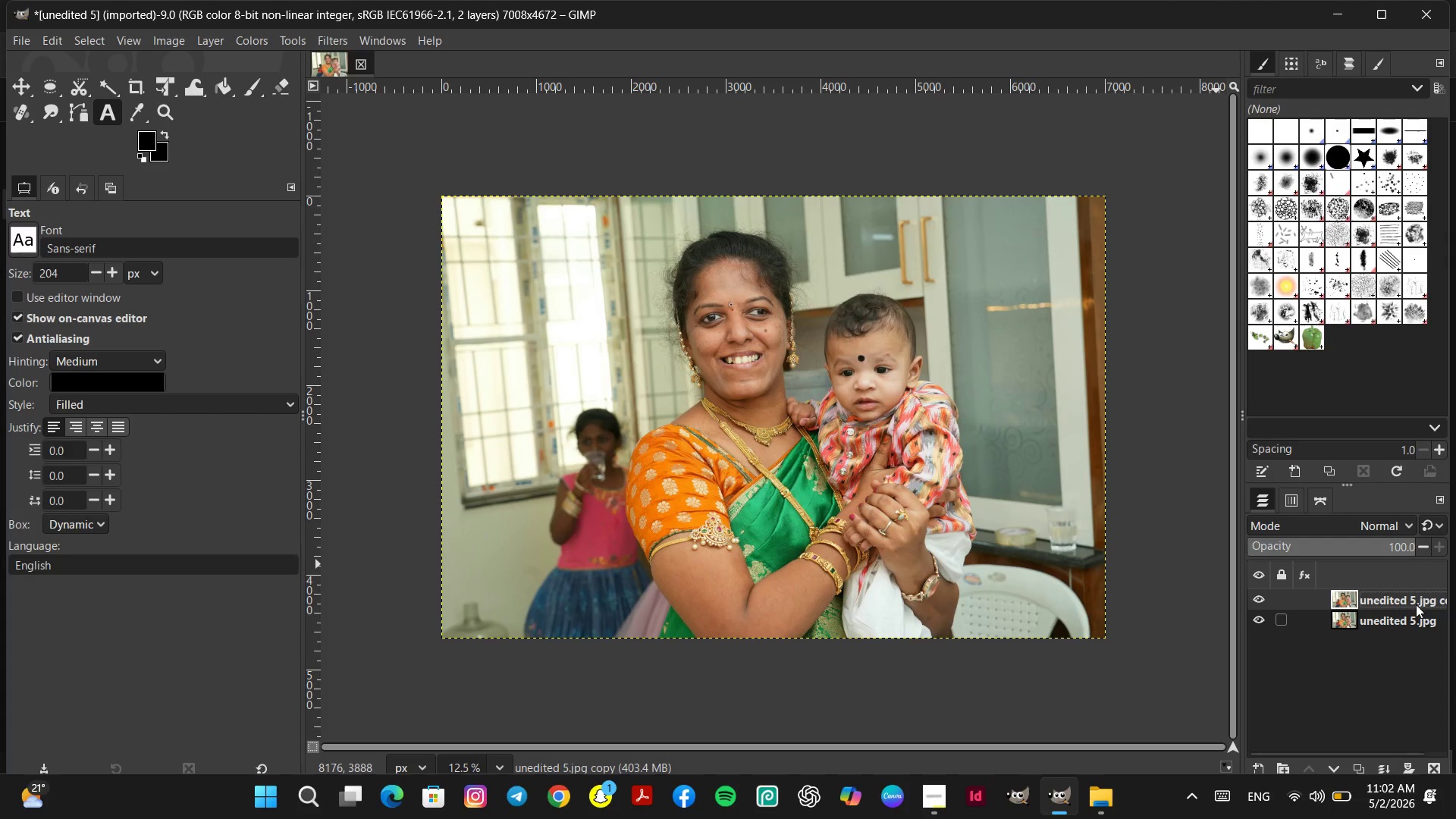 
double_click([1396, 602])
 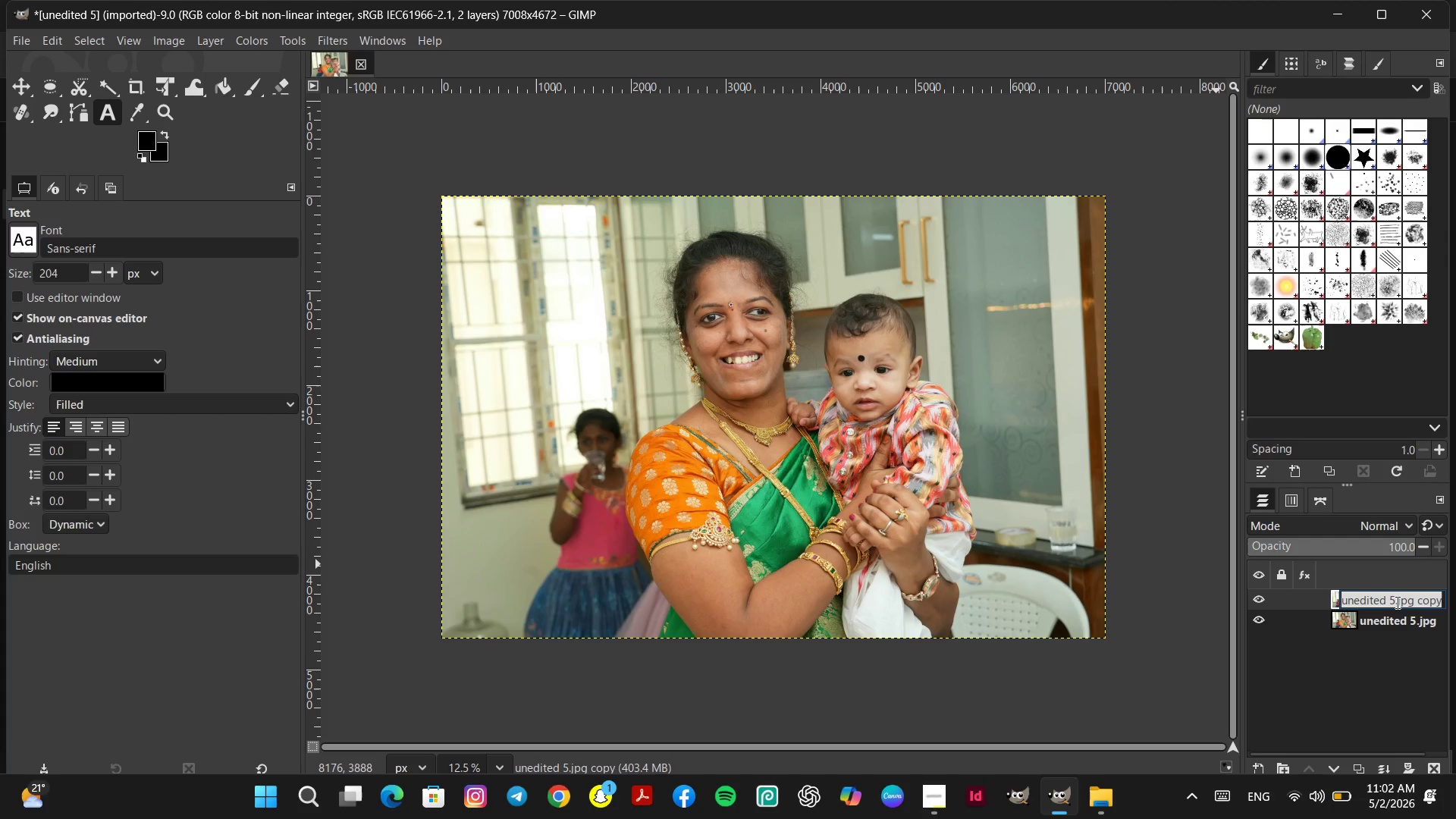 
type(blur)
 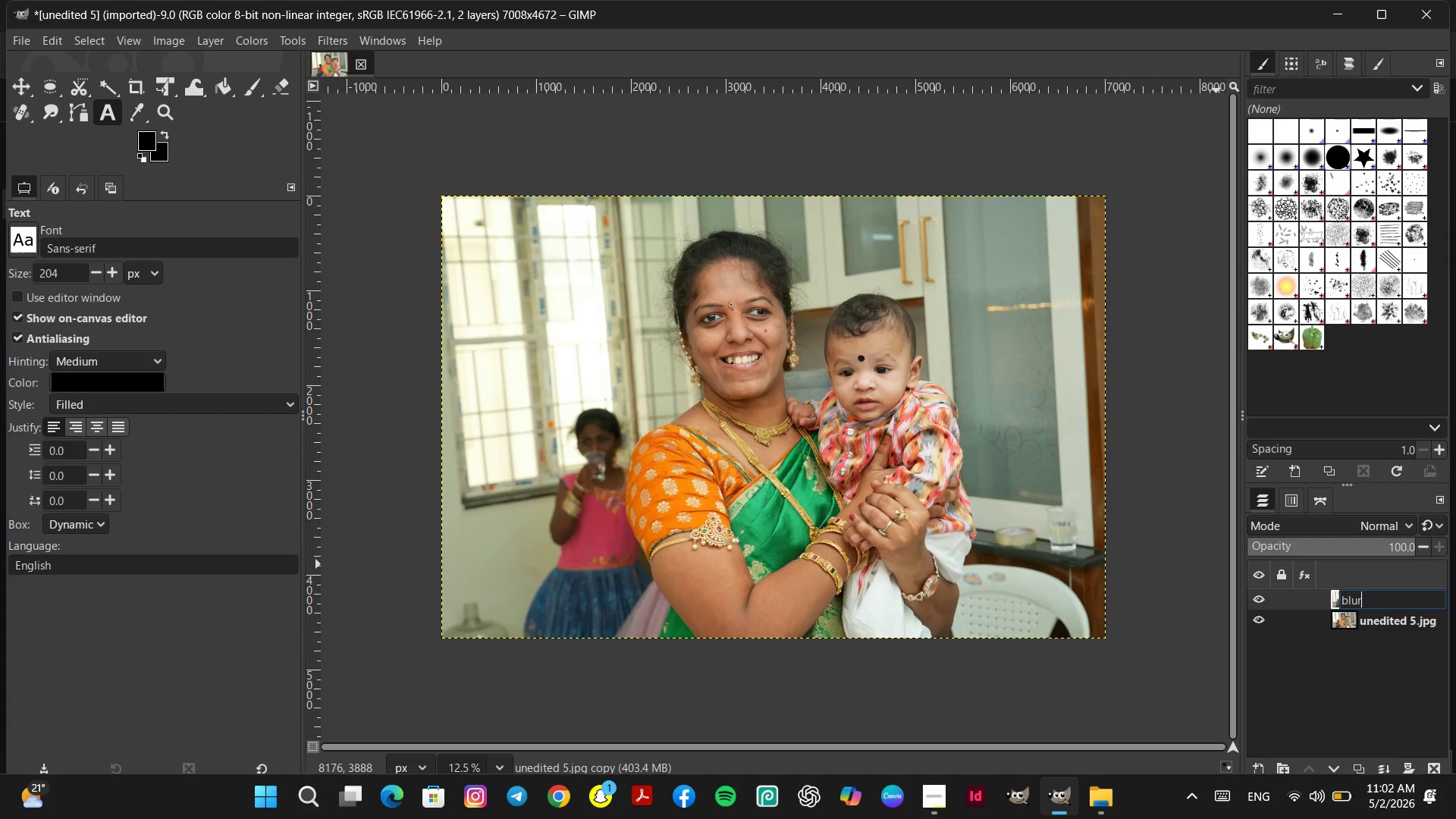 
key(Enter)
 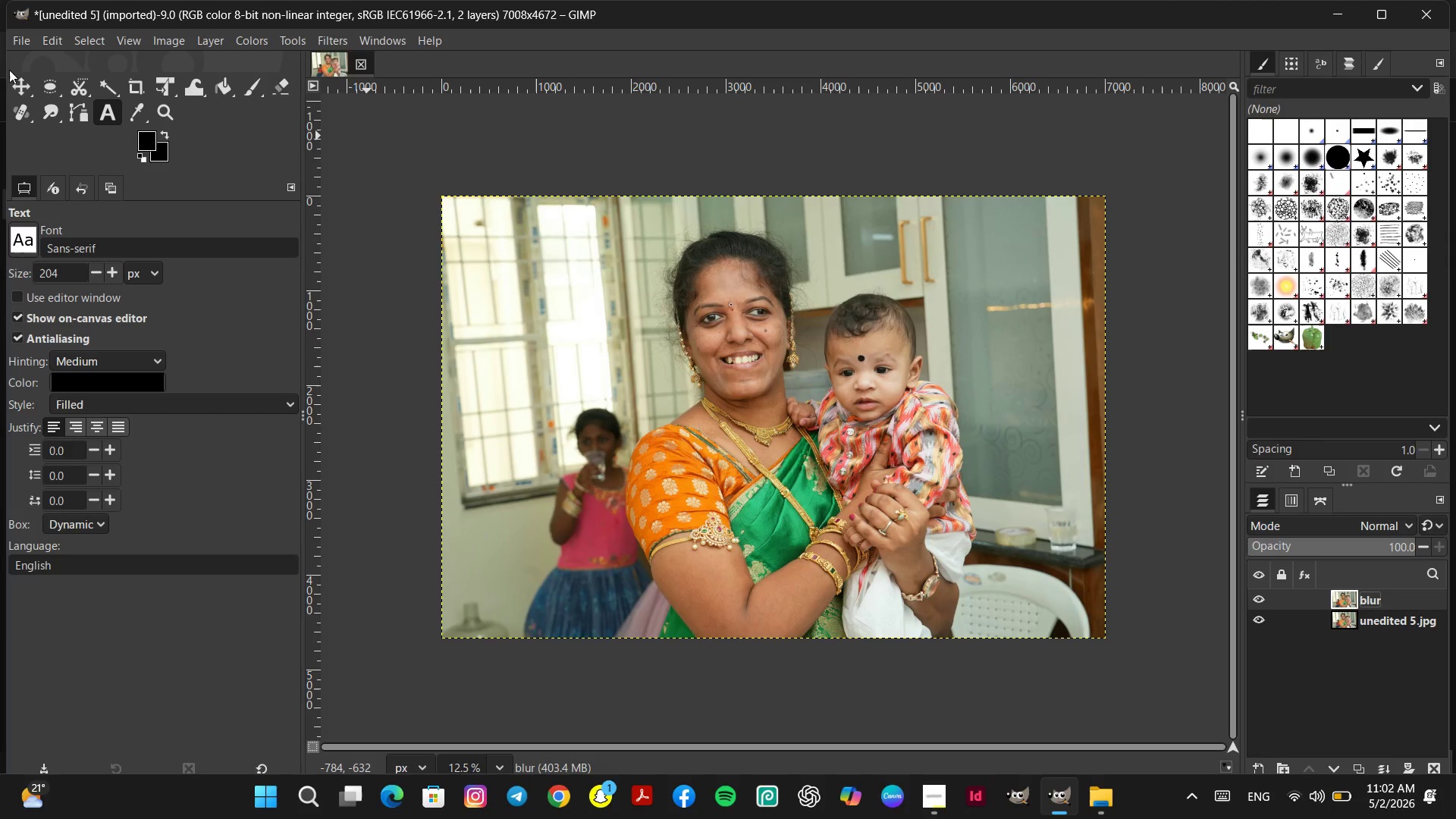 
left_click_drag(start_coordinate=[2, 109], to_coordinate=[7, 113])
 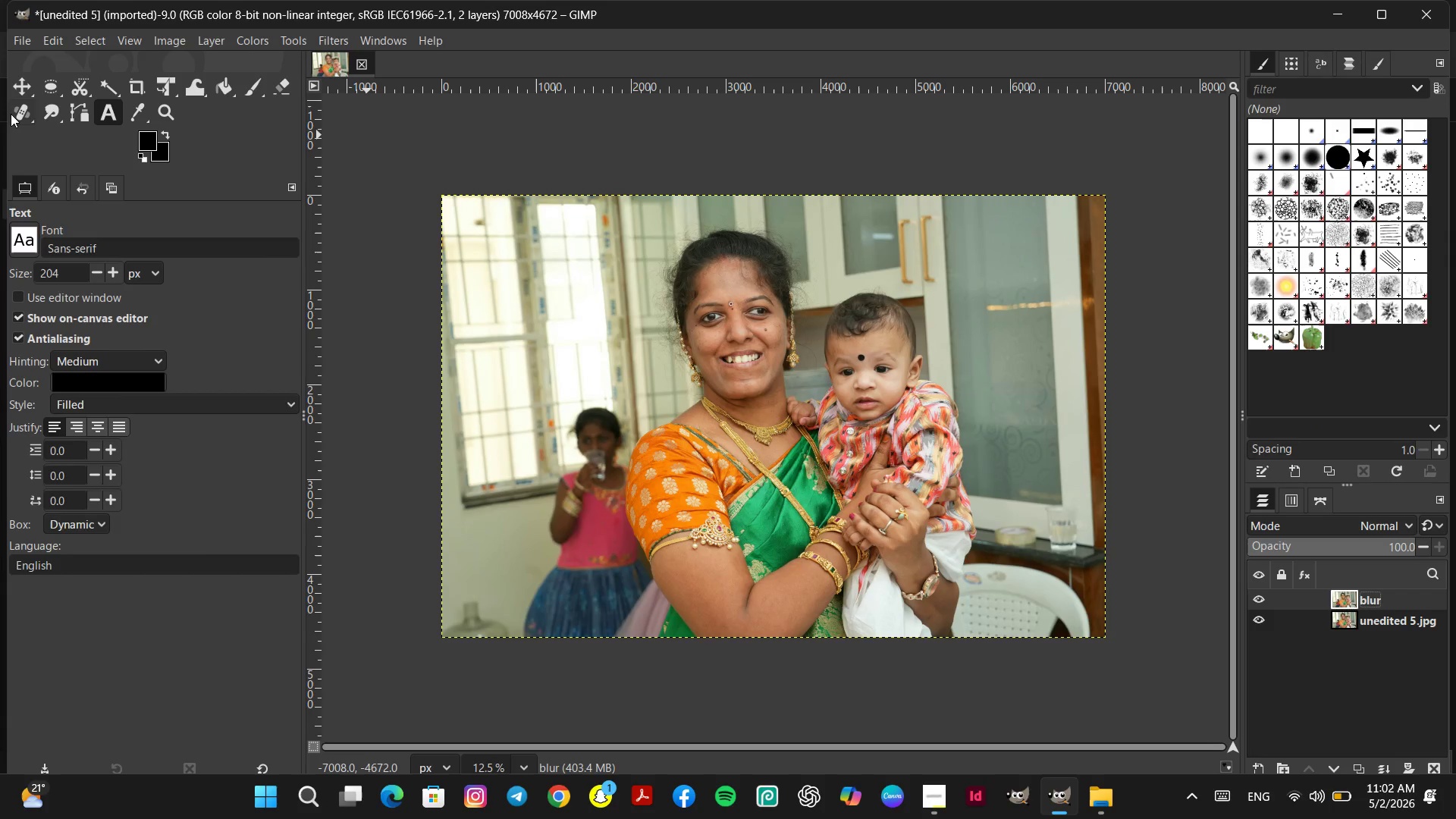 
double_click([11, 114])
 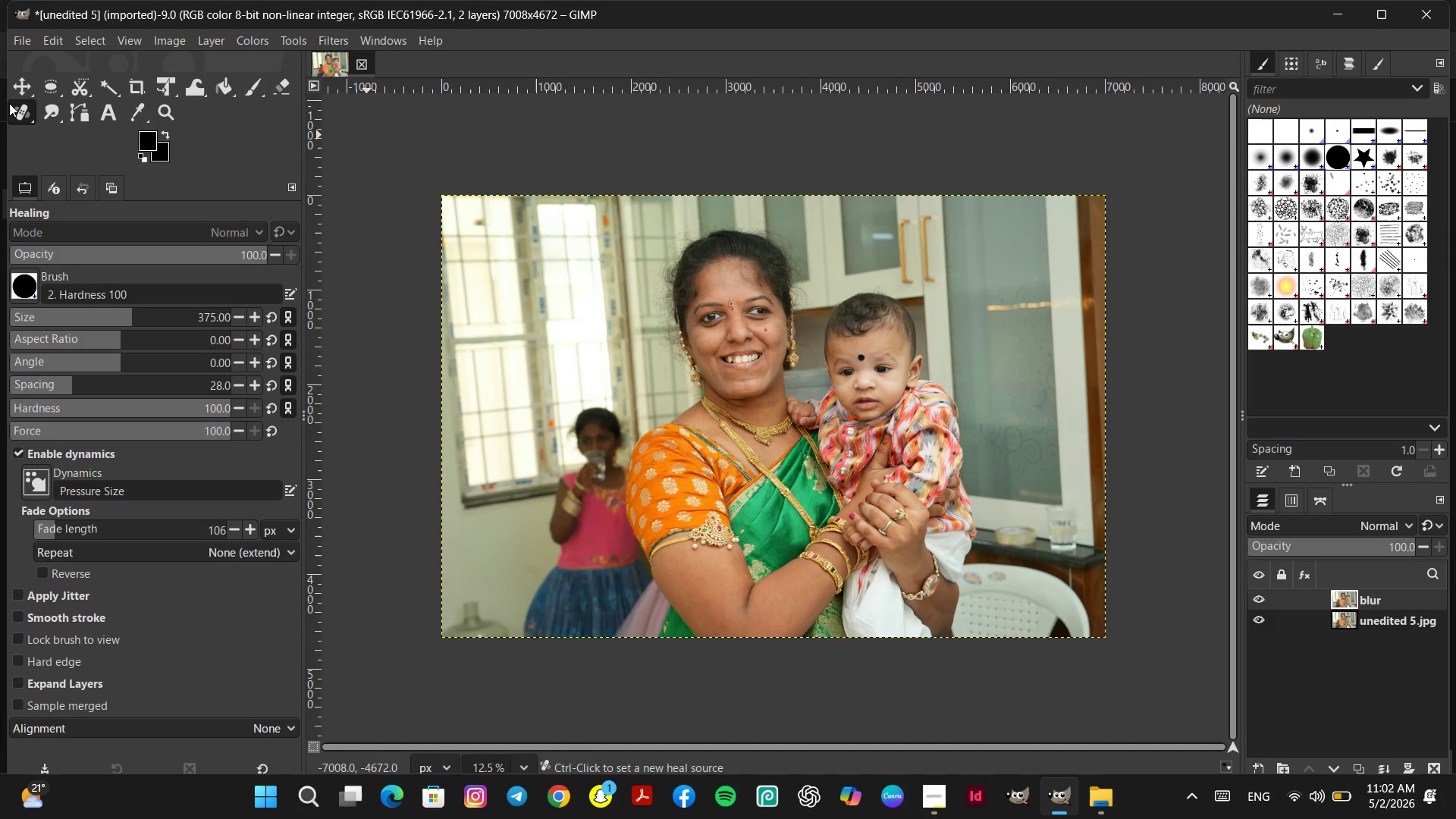 
left_click([11, 105])
 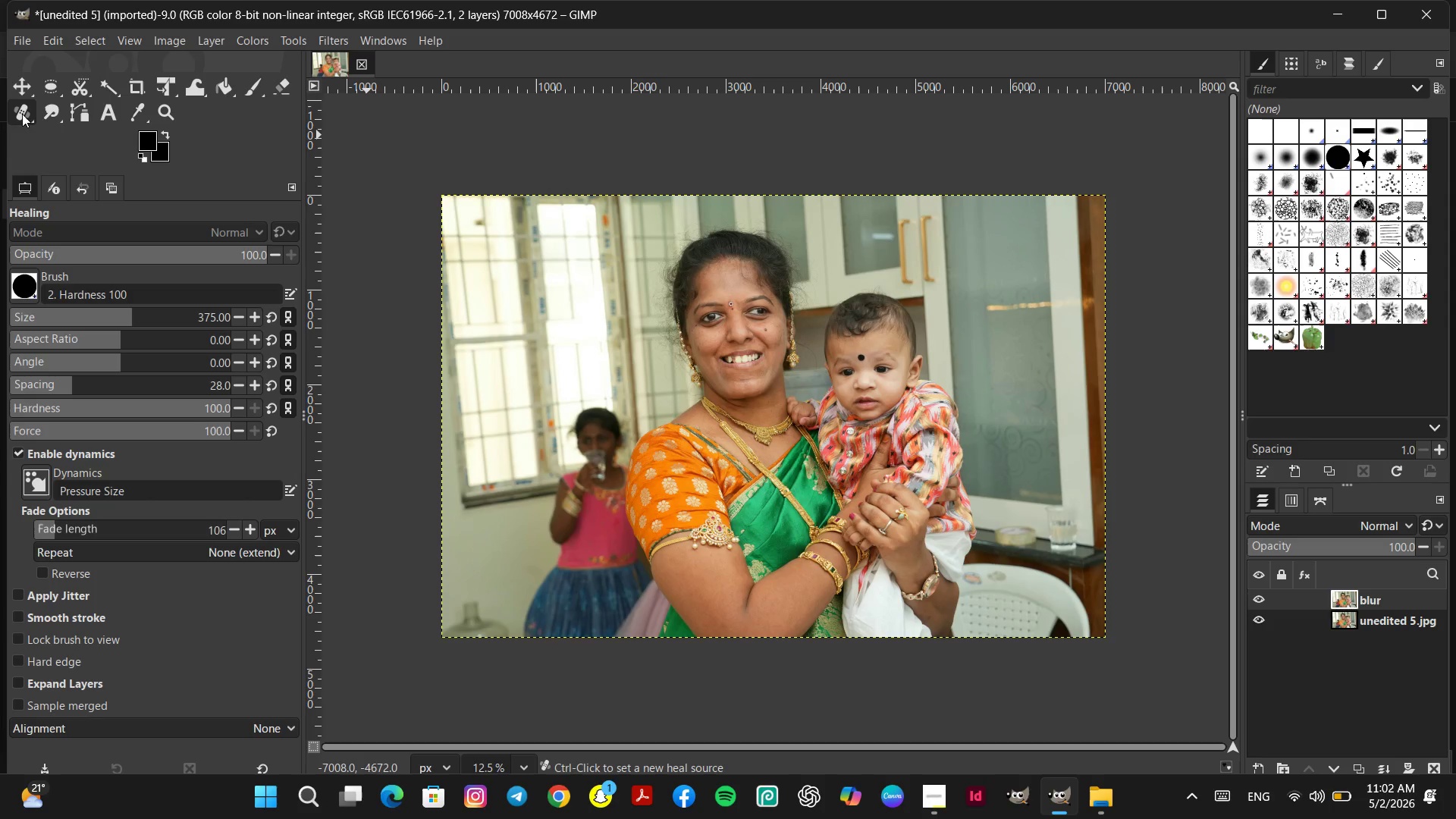 
double_click([22, 114])
 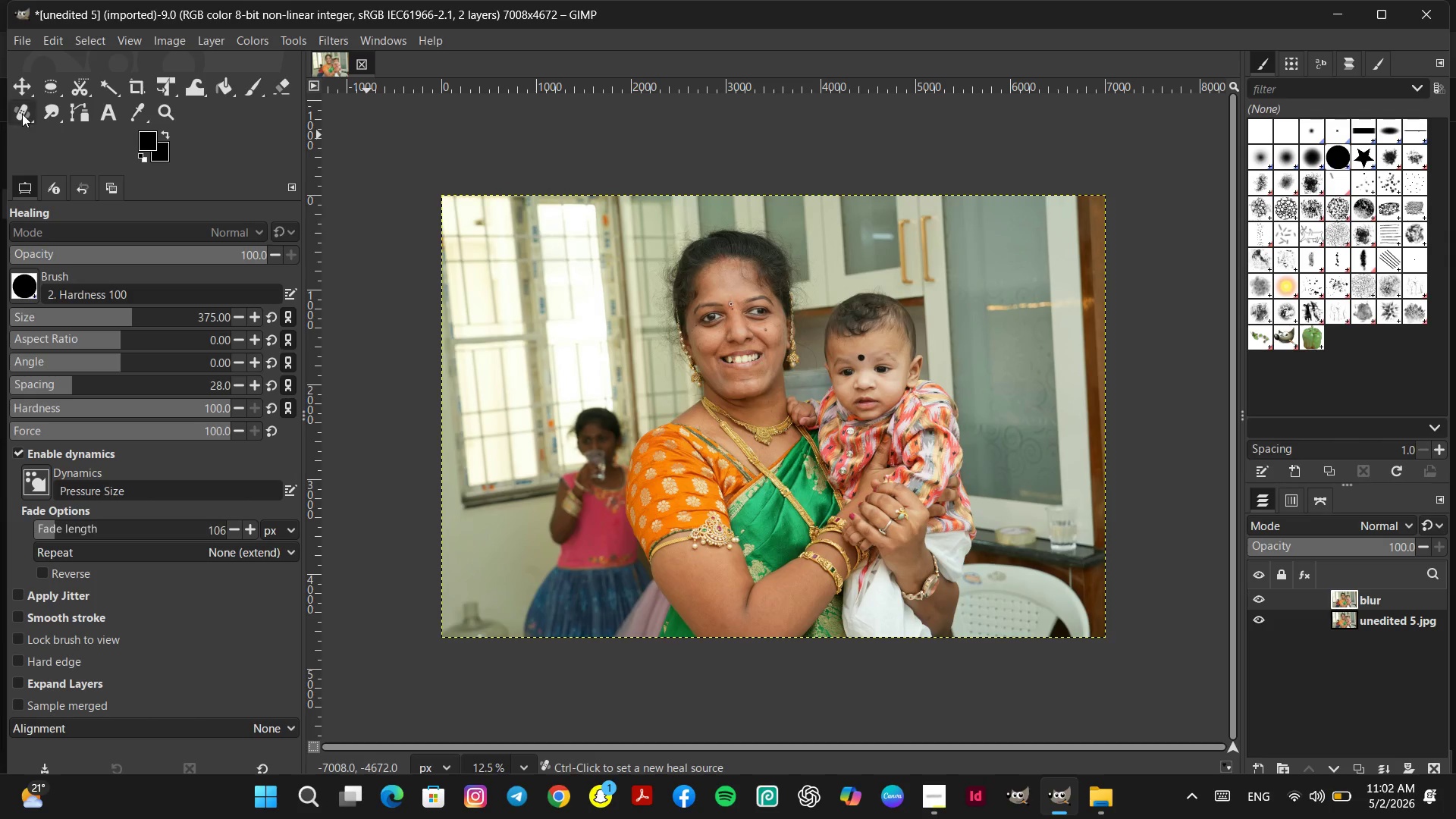 
right_click([22, 114])
 